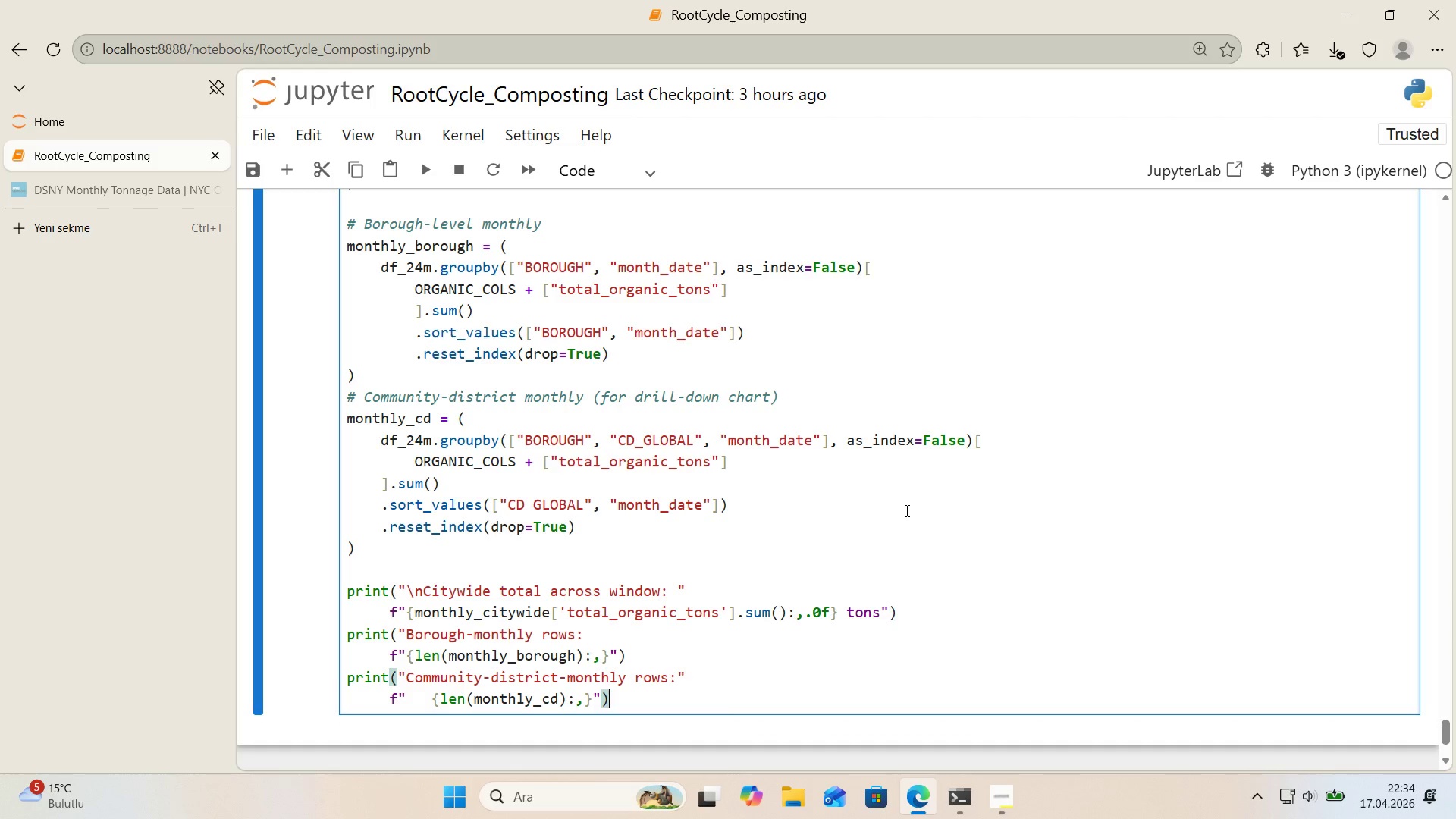 
hold_key(key=ShiftLeft, duration=0.47)
 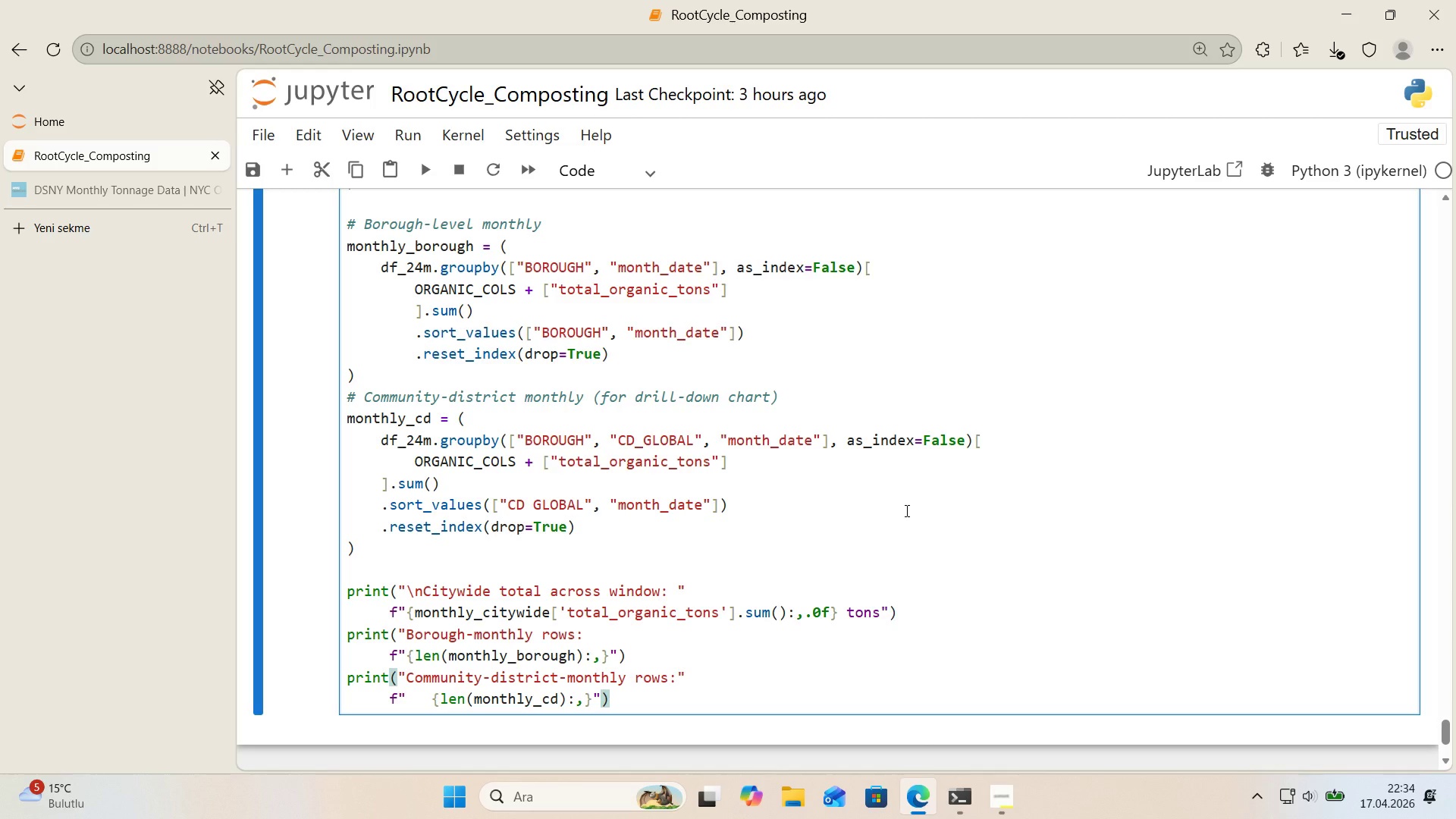 
wait(17.38)
 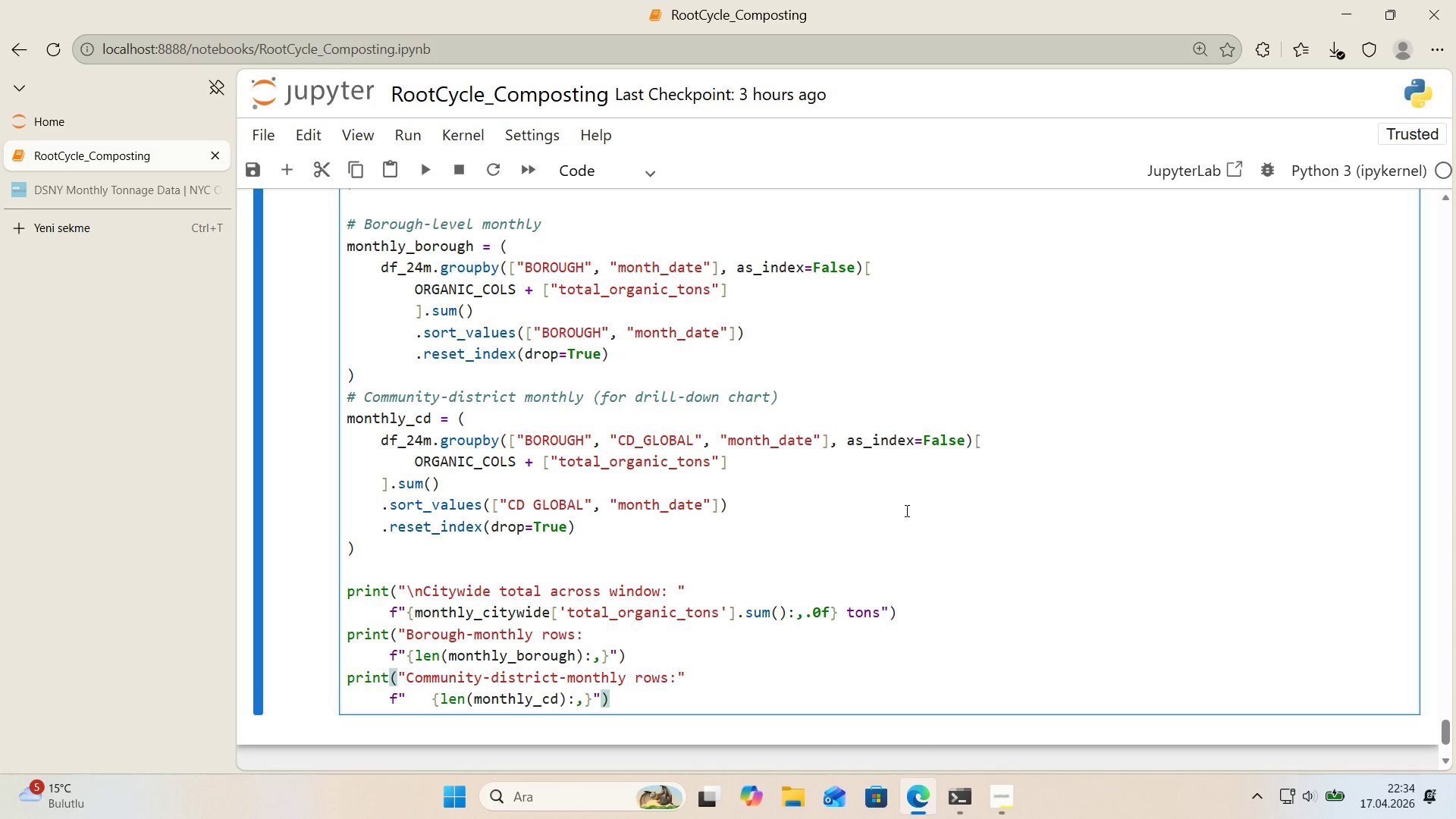 
left_click([124, 237])
 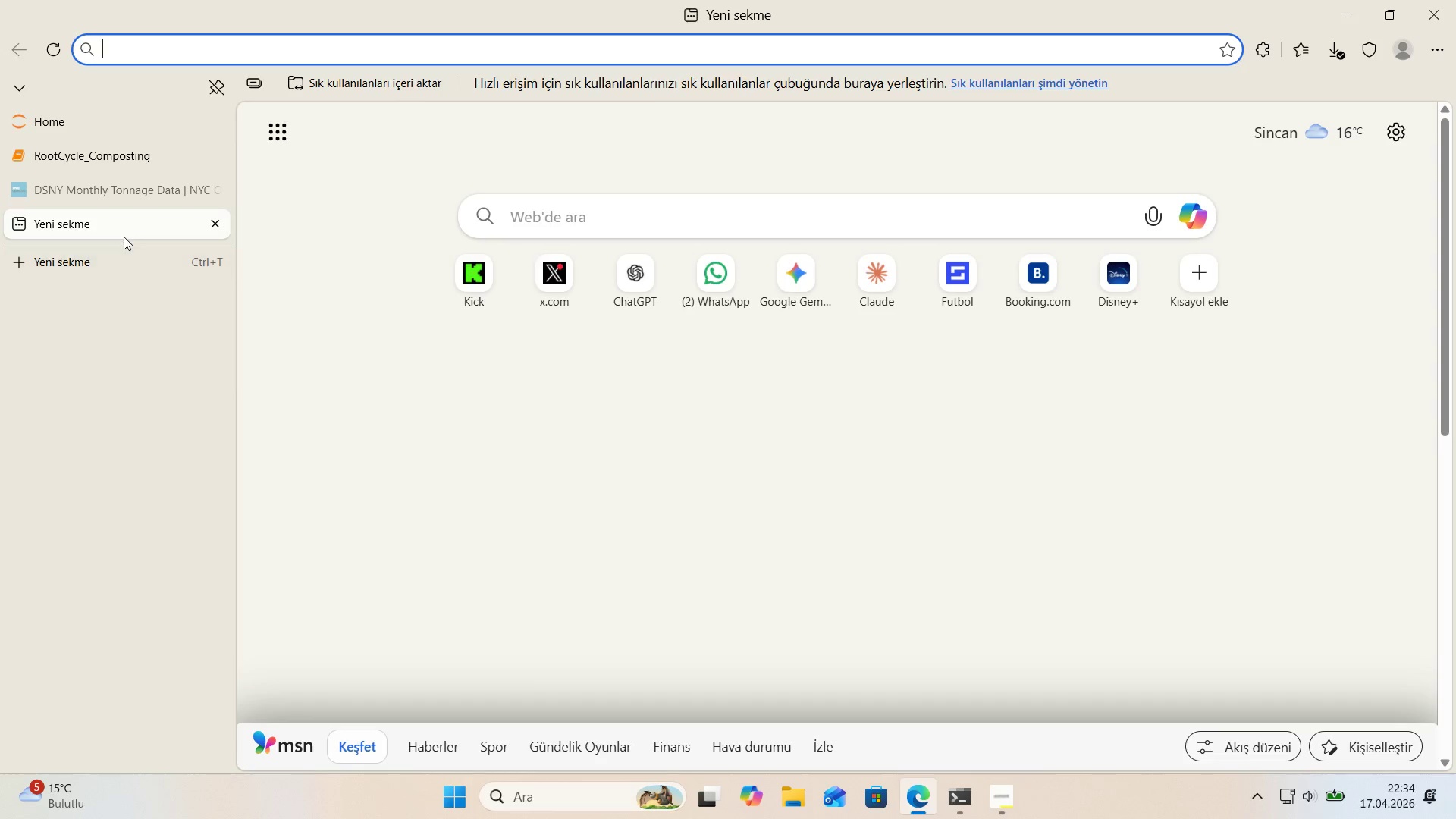 
type(statsmodels STL vs seasonal_decompose)
 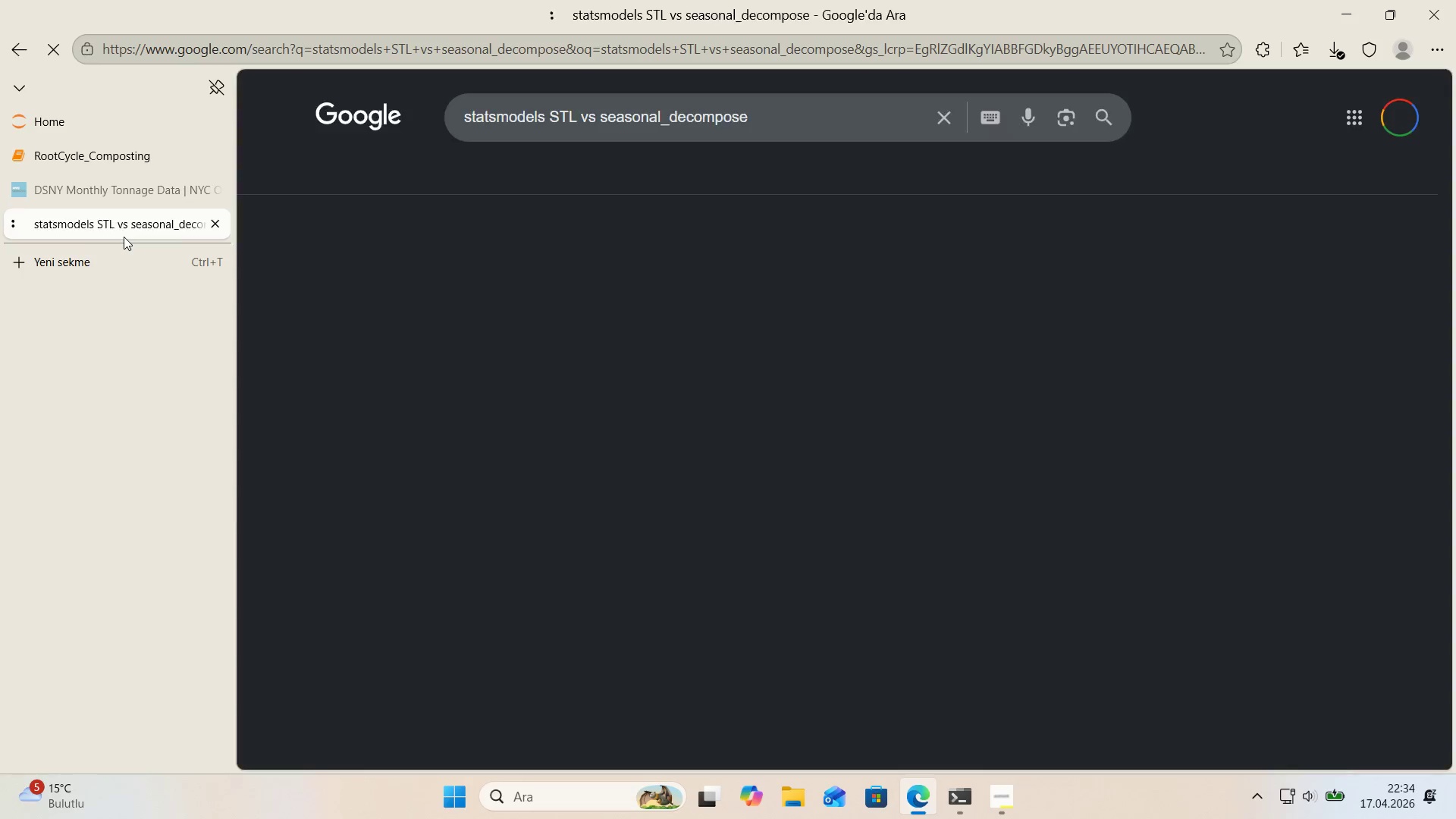 
 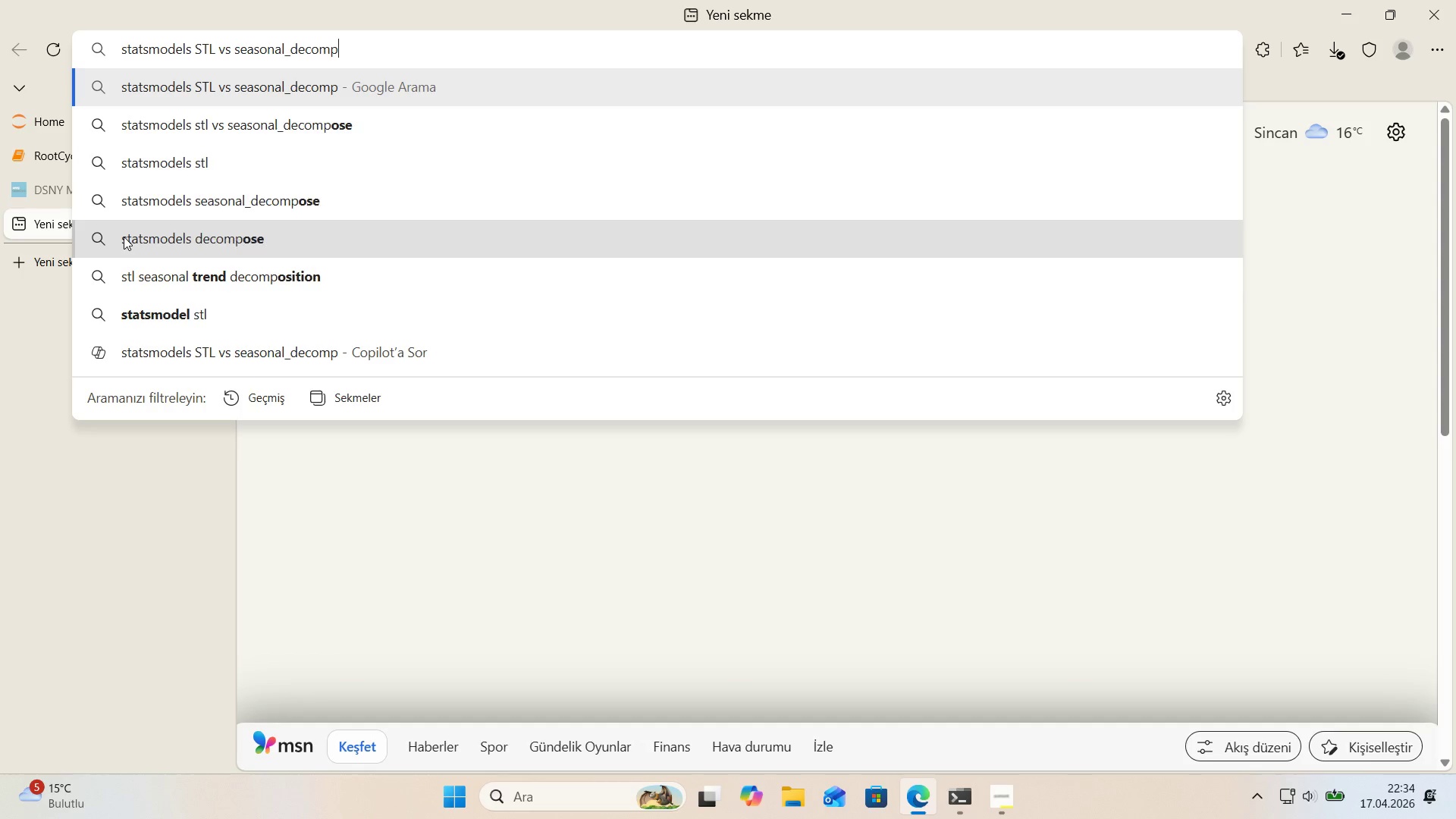 
key(Enter)
 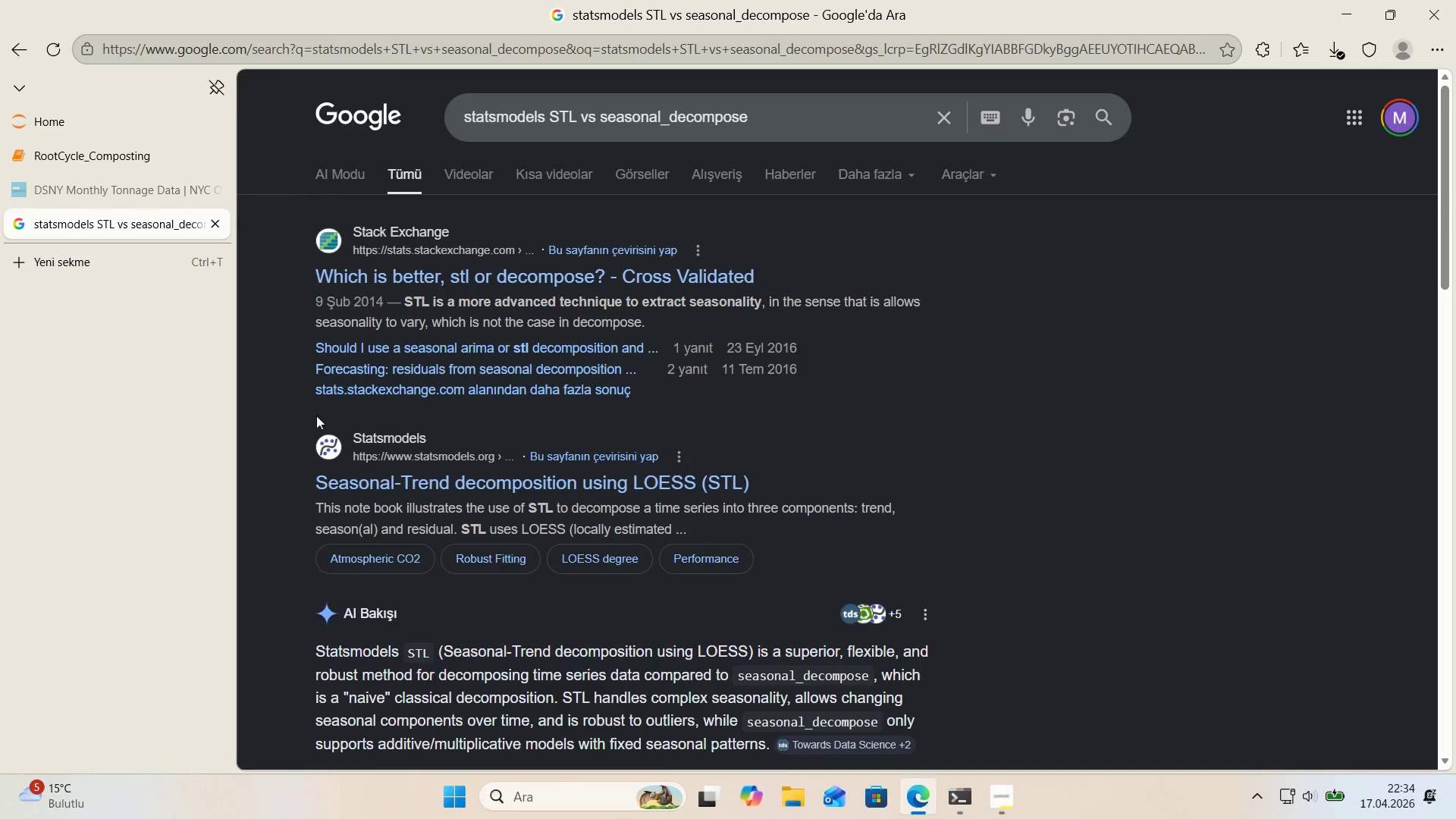 
wait(5.69)
 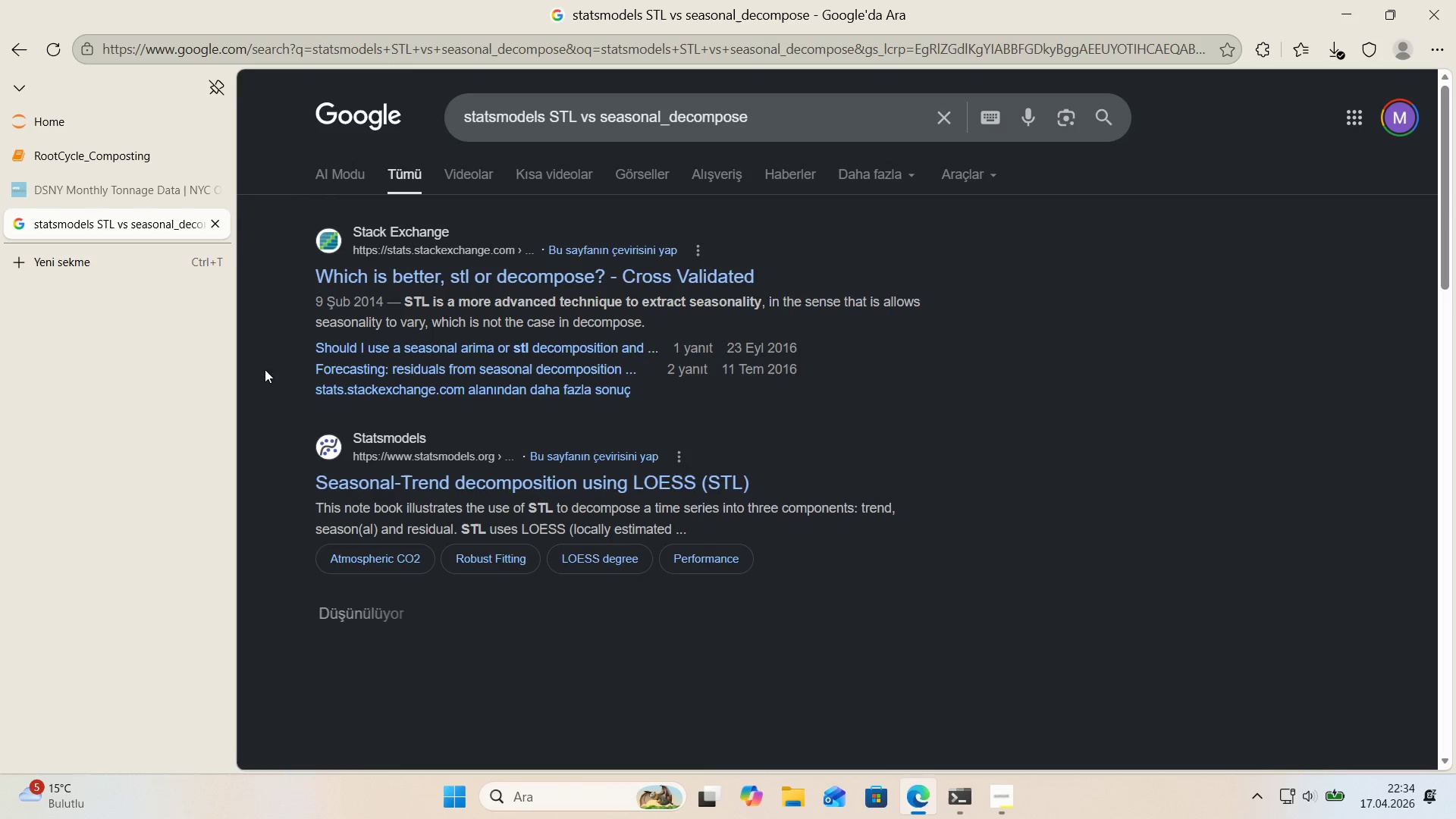 
scroll: coordinate [443, 472], scroll_direction: down, amount: 5.0
 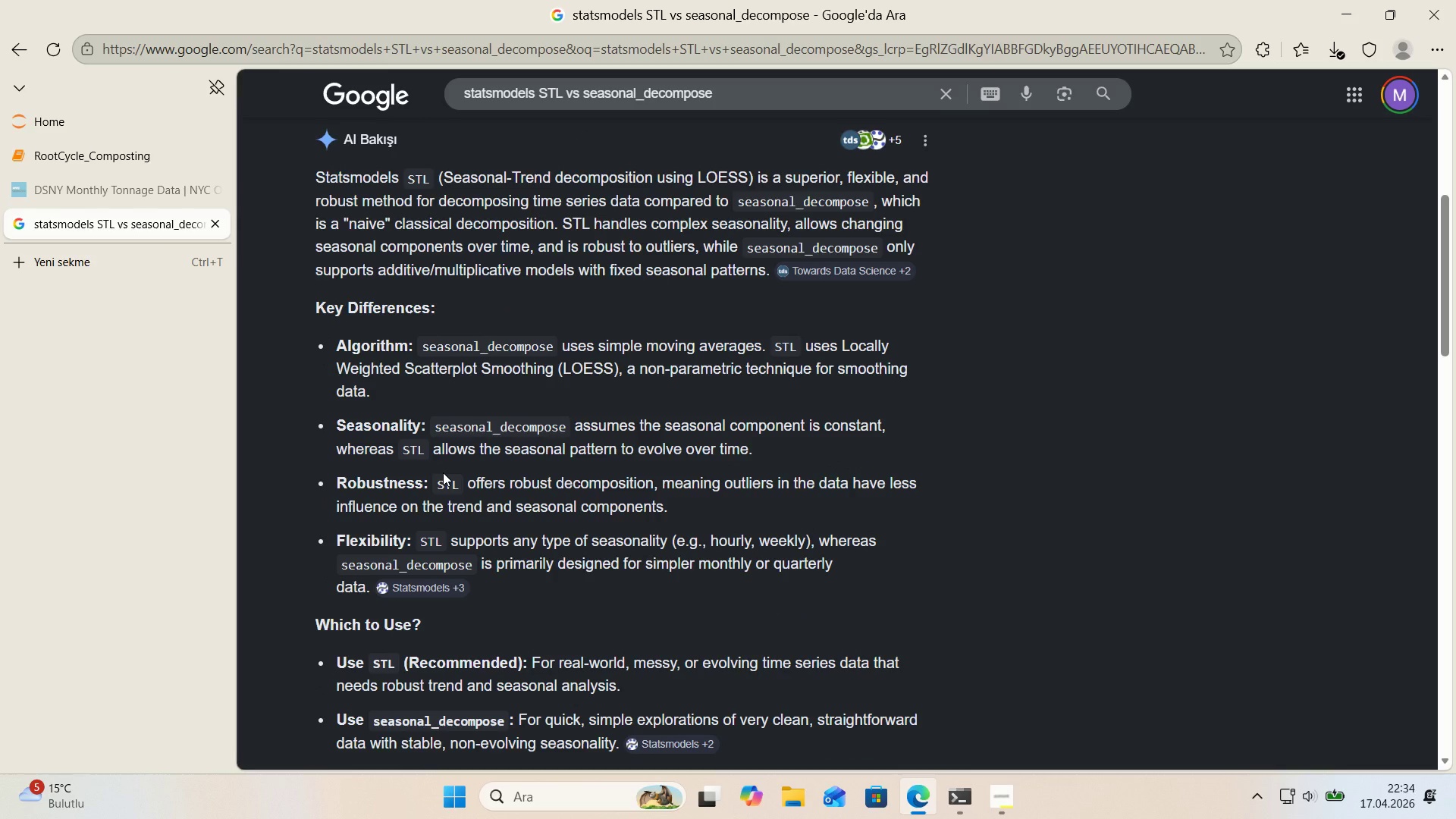 
wait(7.43)
 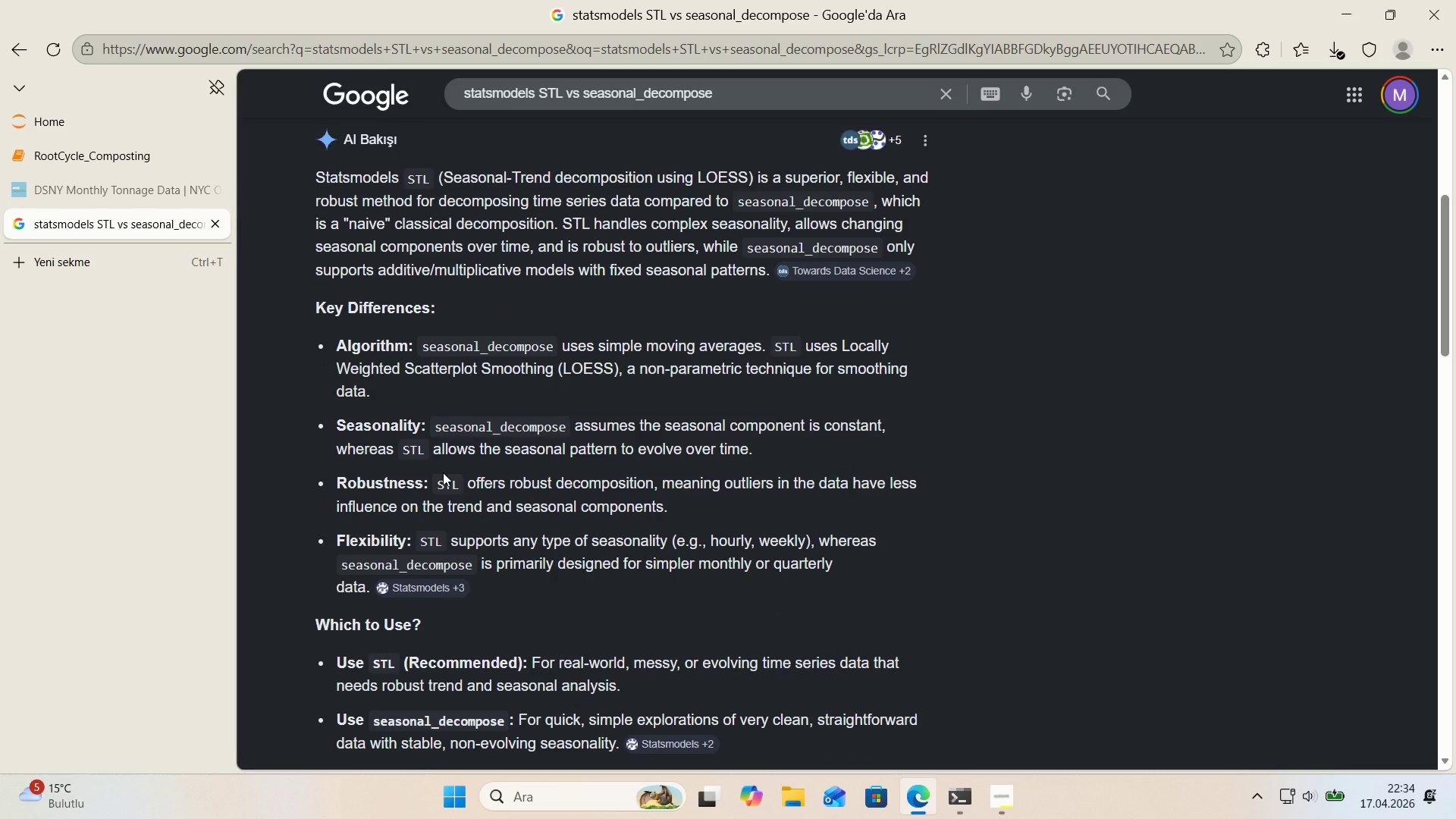 
scroll: coordinate [443, 472], scroll_direction: down, amount: 1.0
 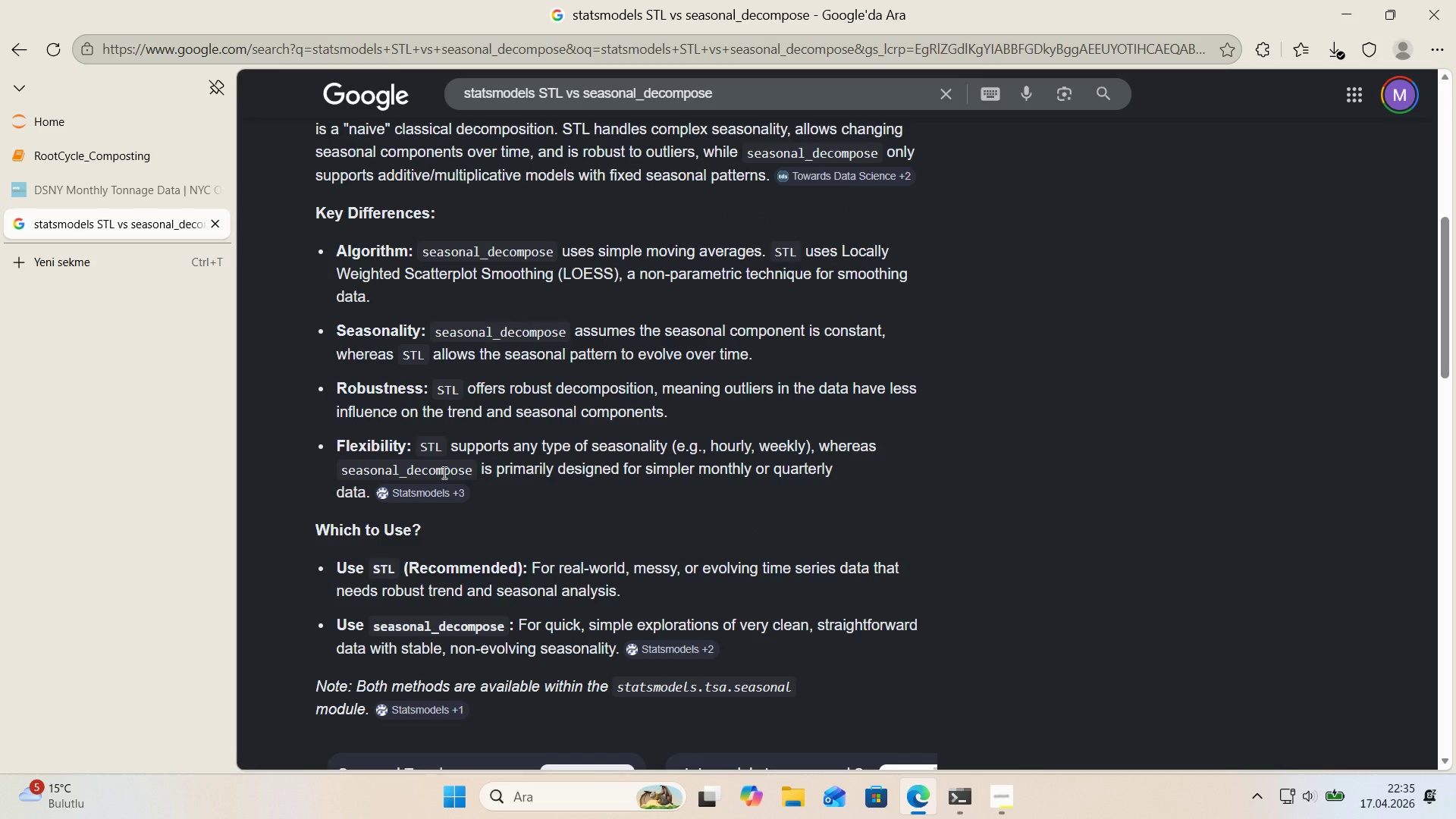 
wait(53.41)
 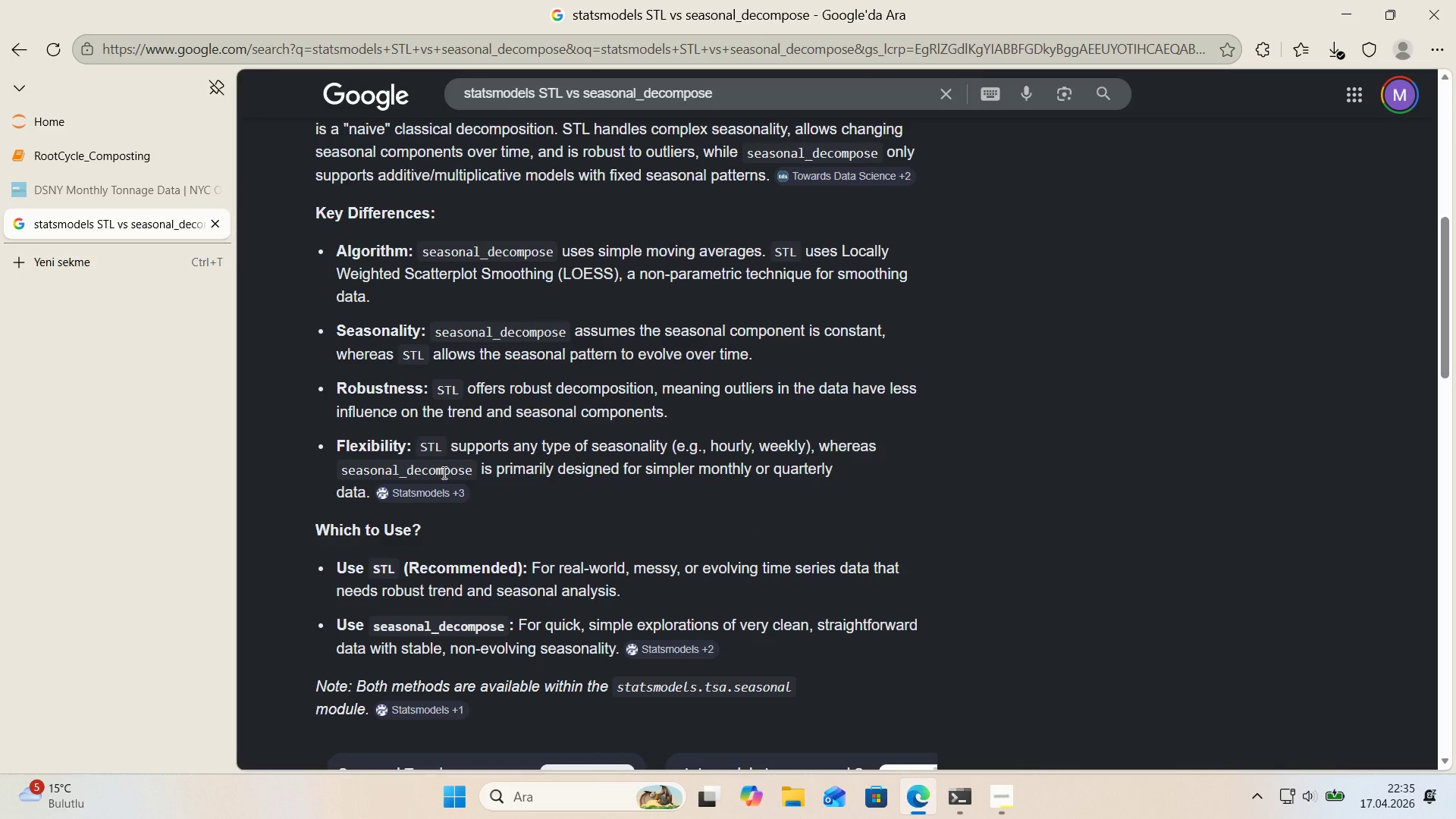 
scroll: coordinate [532, 353], scroll_direction: down, amount: 2.0
 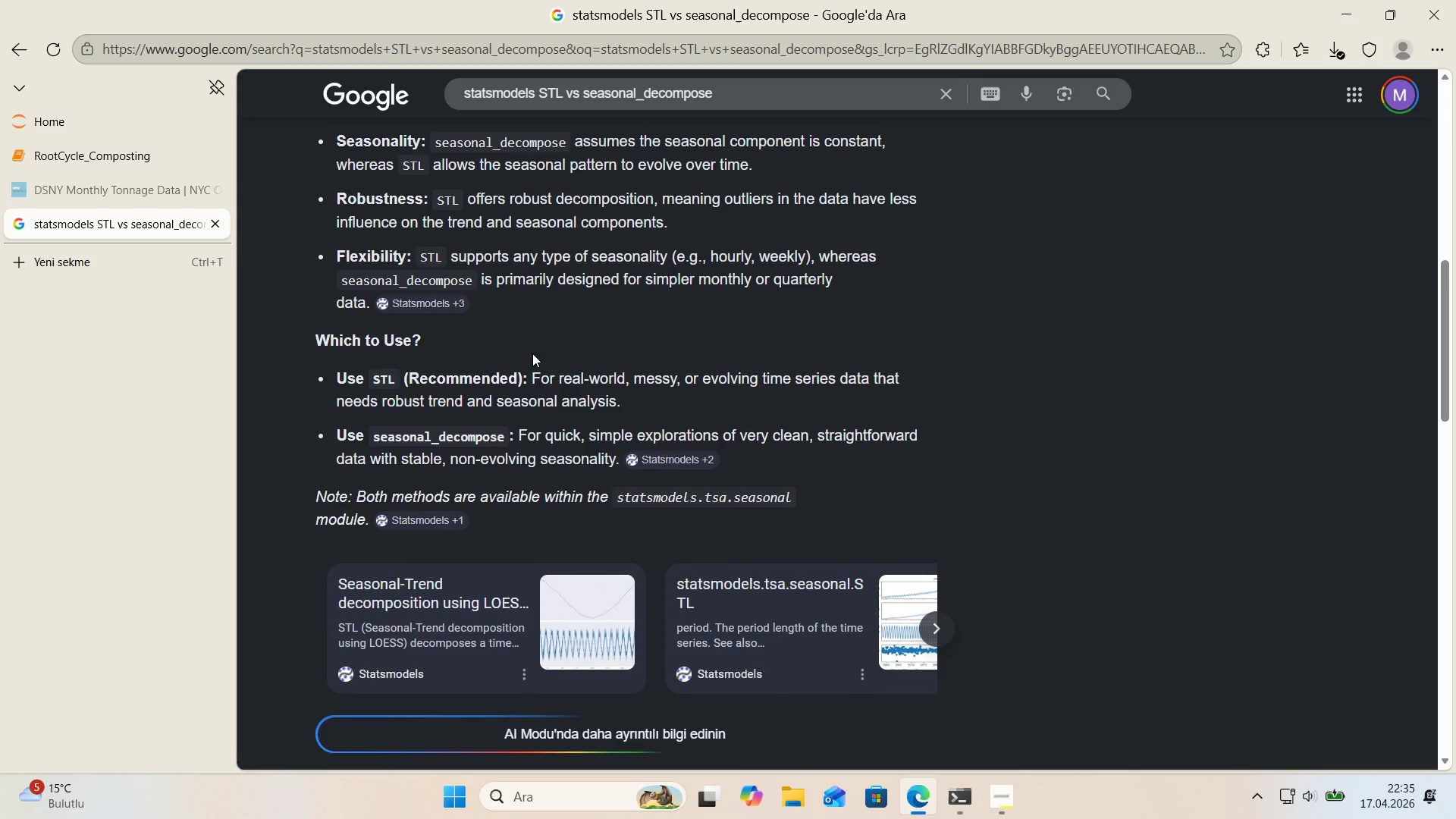 
scroll: coordinate [525, 357], scroll_direction: up, amount: 10.0
 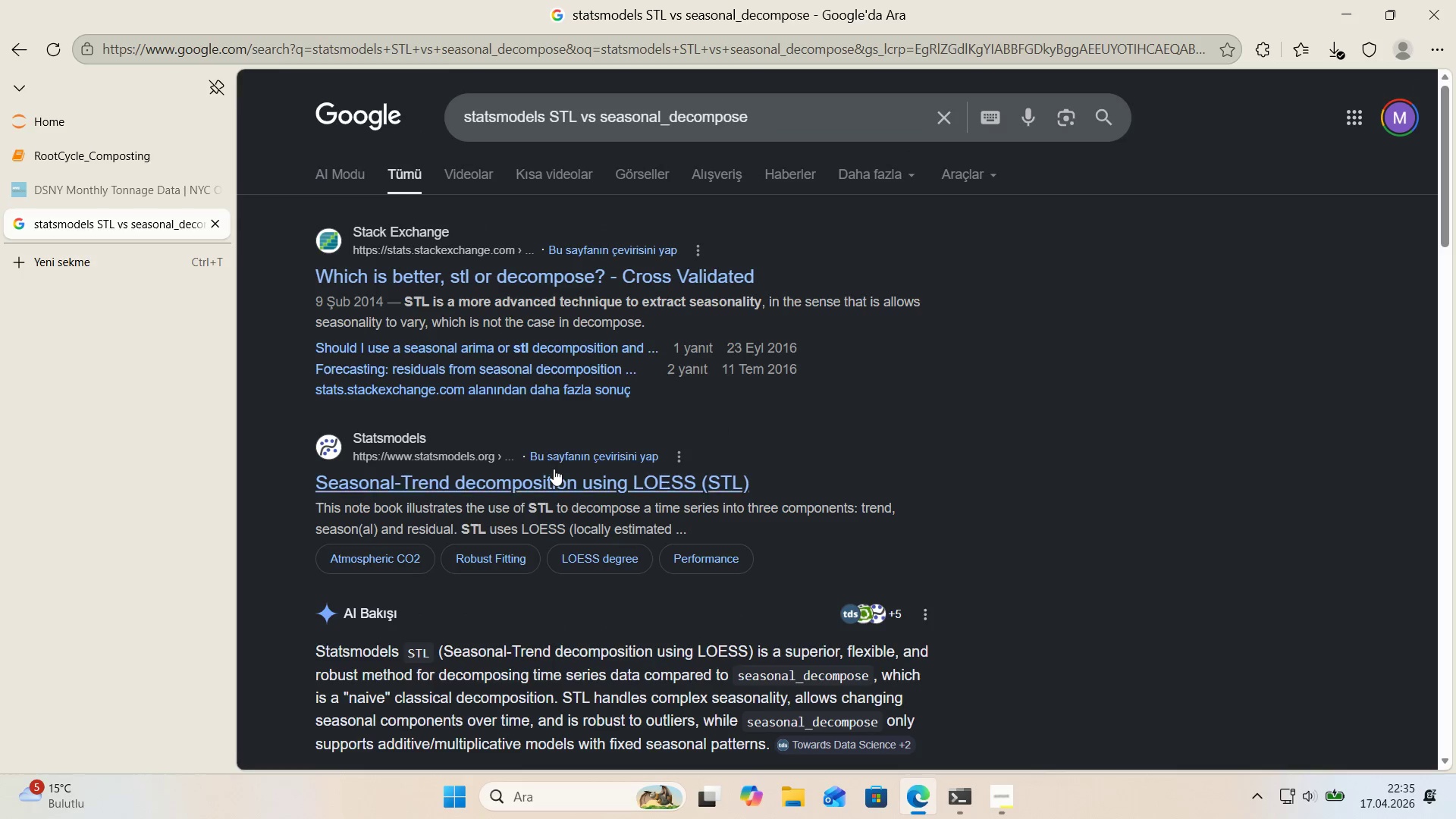 
left_click([554, 469])
 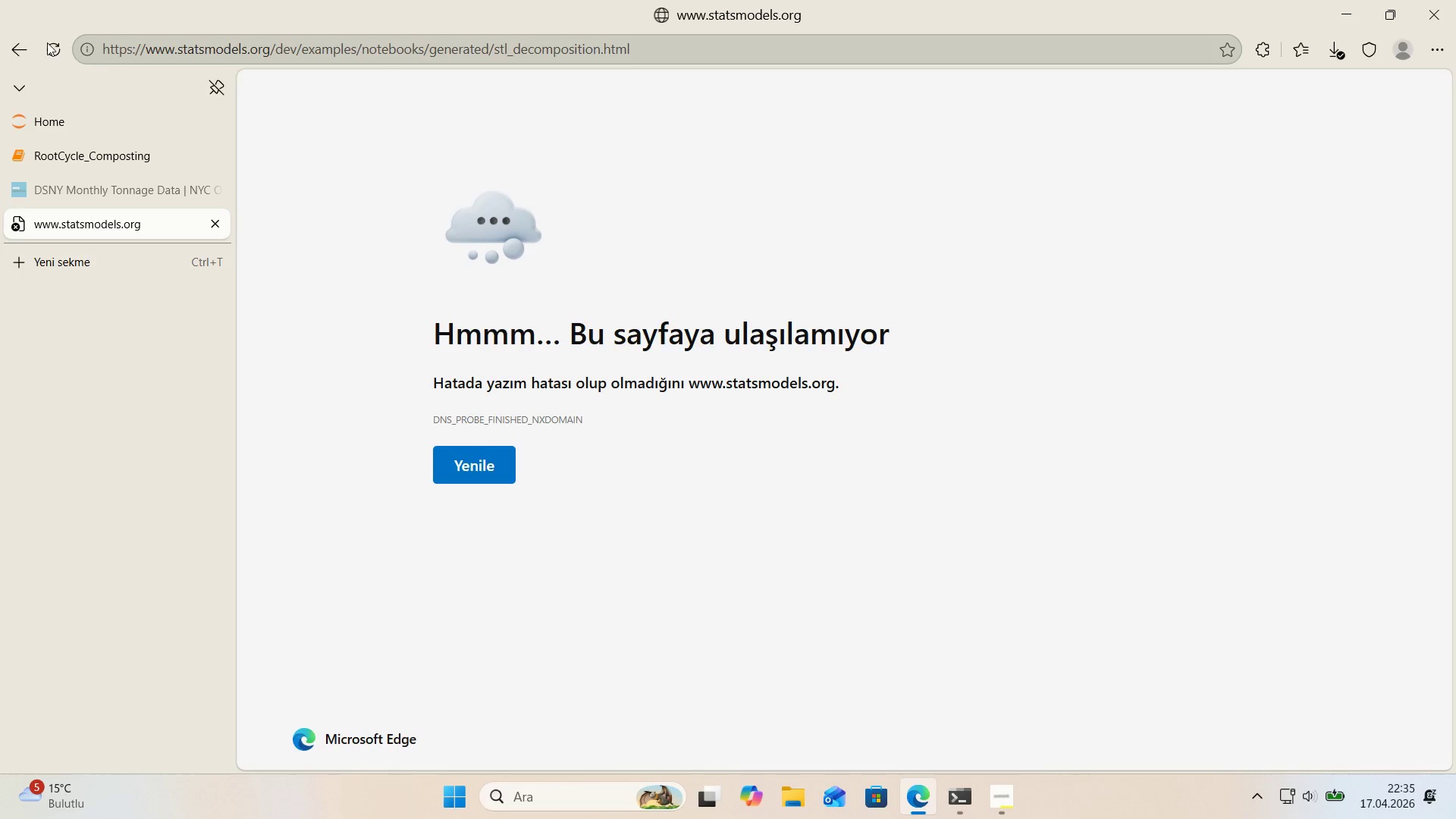 
scroll: coordinate [345, 372], scroll_direction: down, amount: 14.0
 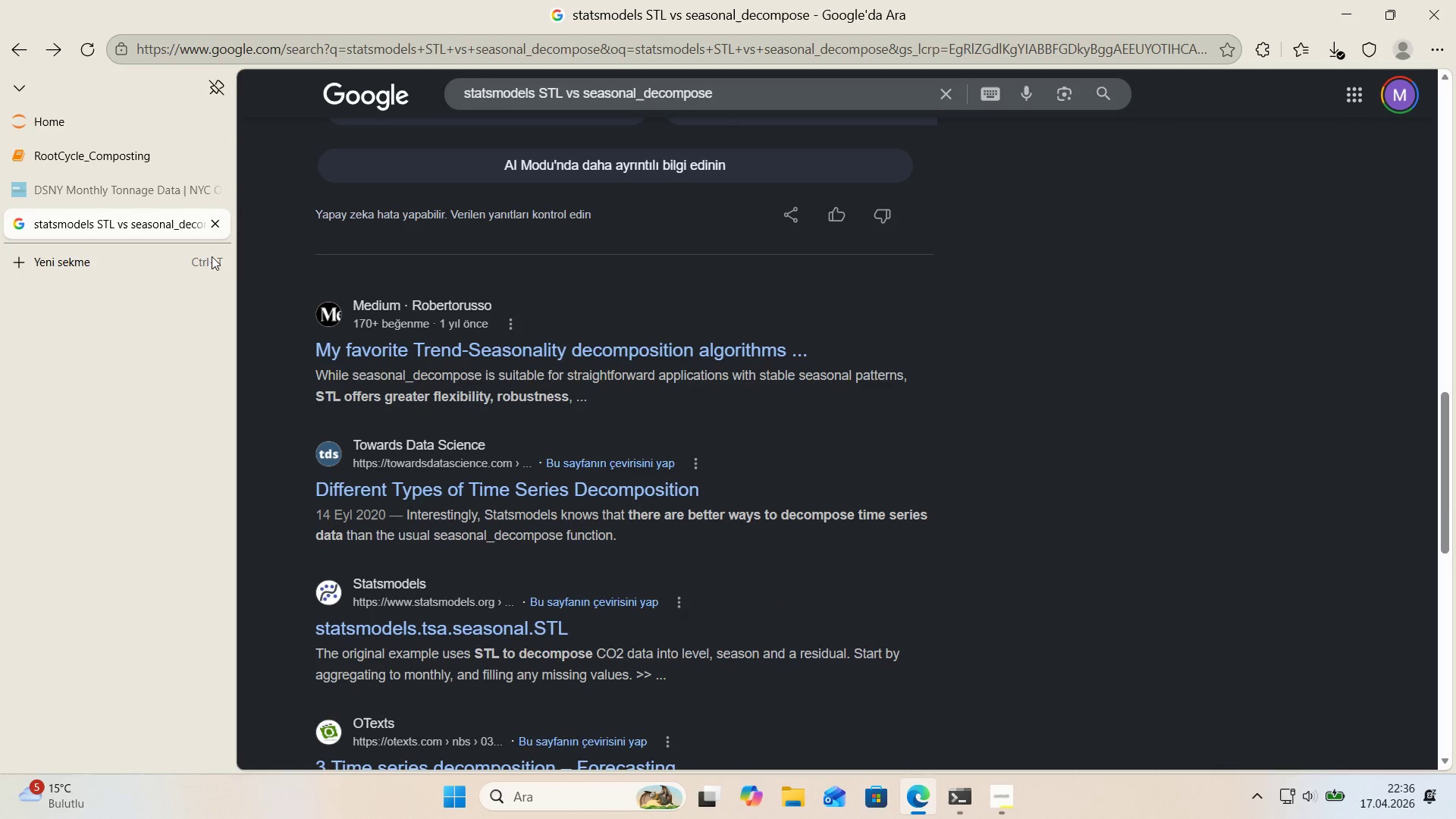 
mouse_move([189, 168])
 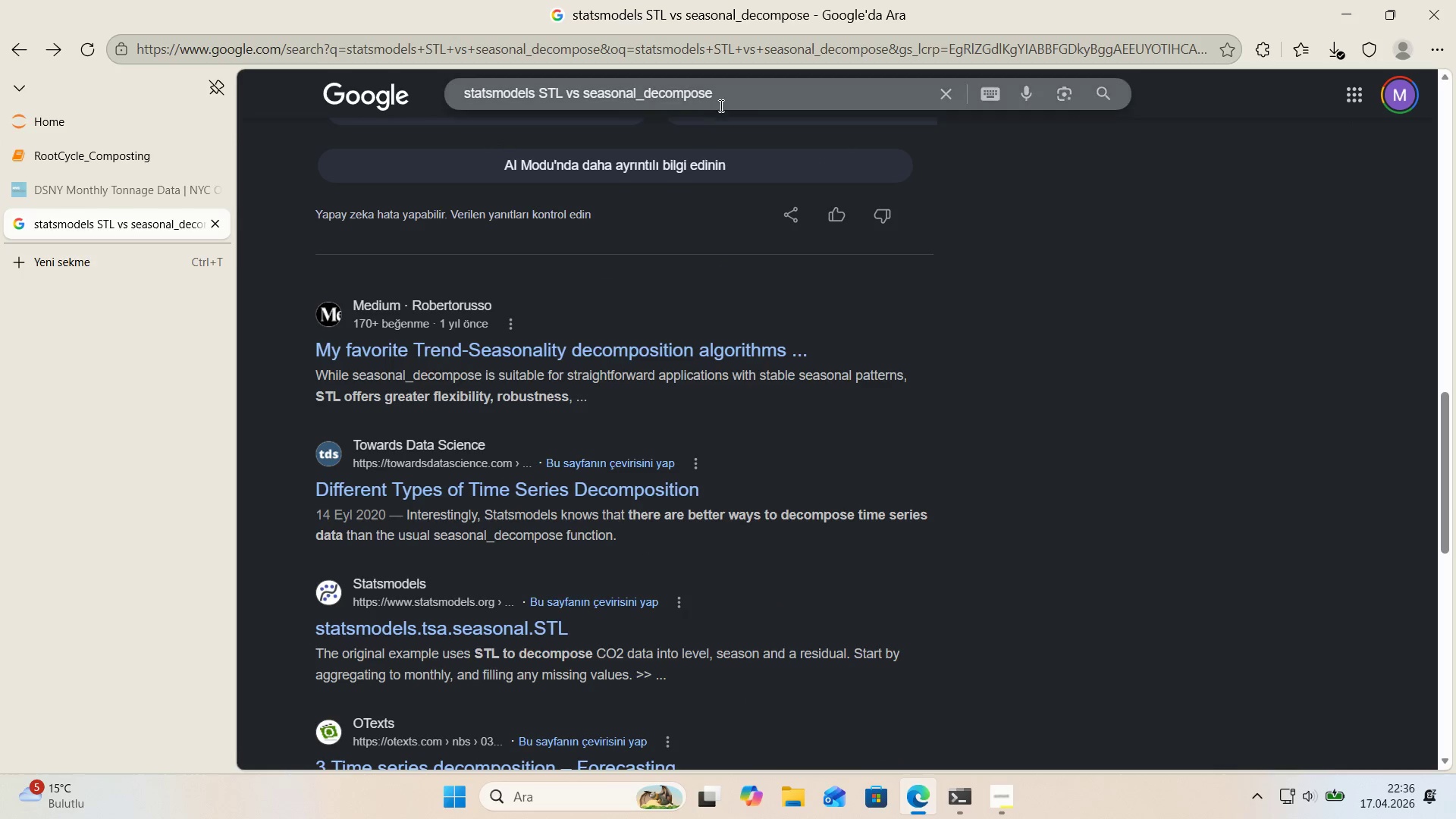 
left_click_drag(start_coordinate=[720, 100], to_coordinate=[389, 104])
 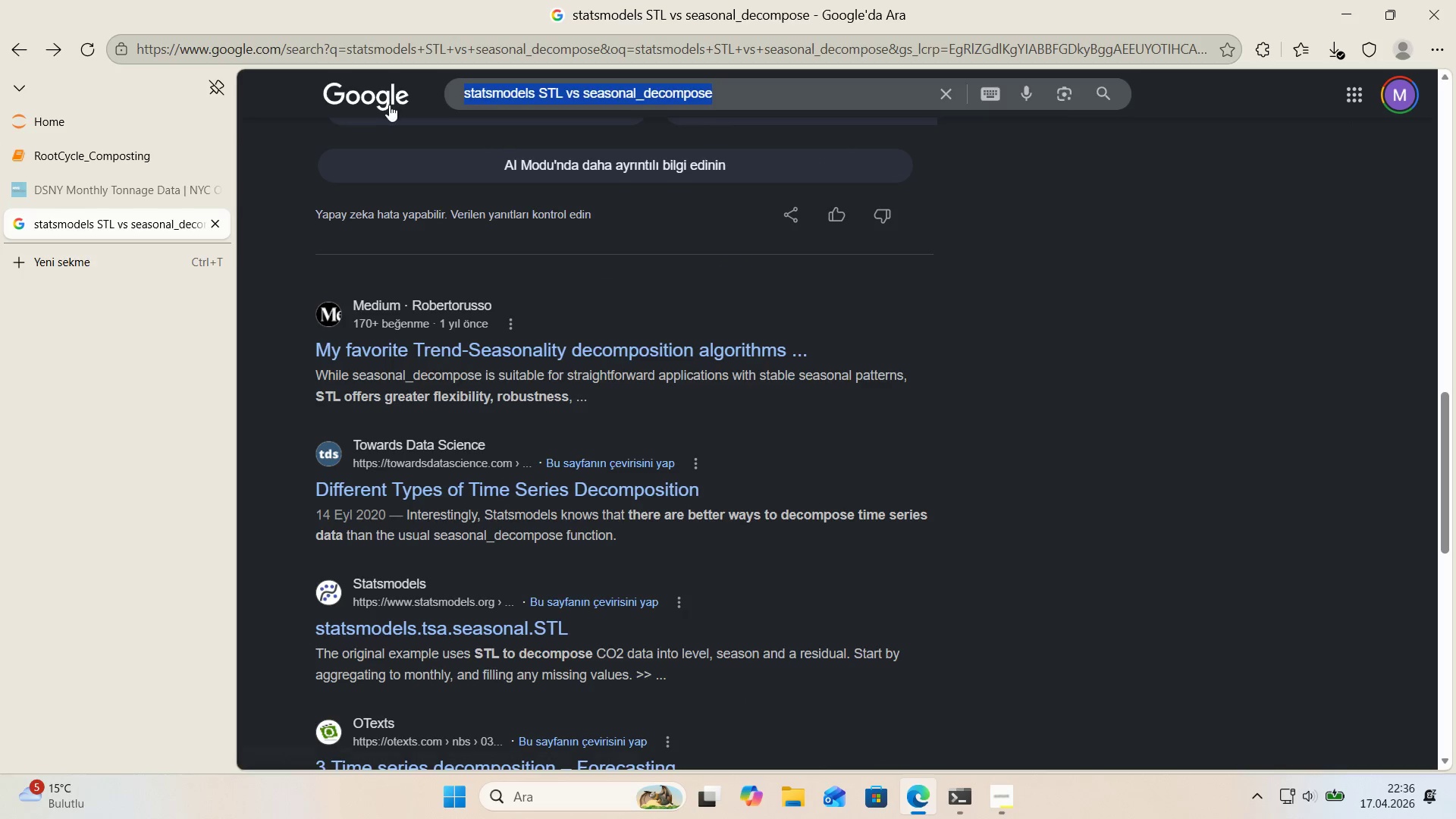 
type(statsmodels.org)
 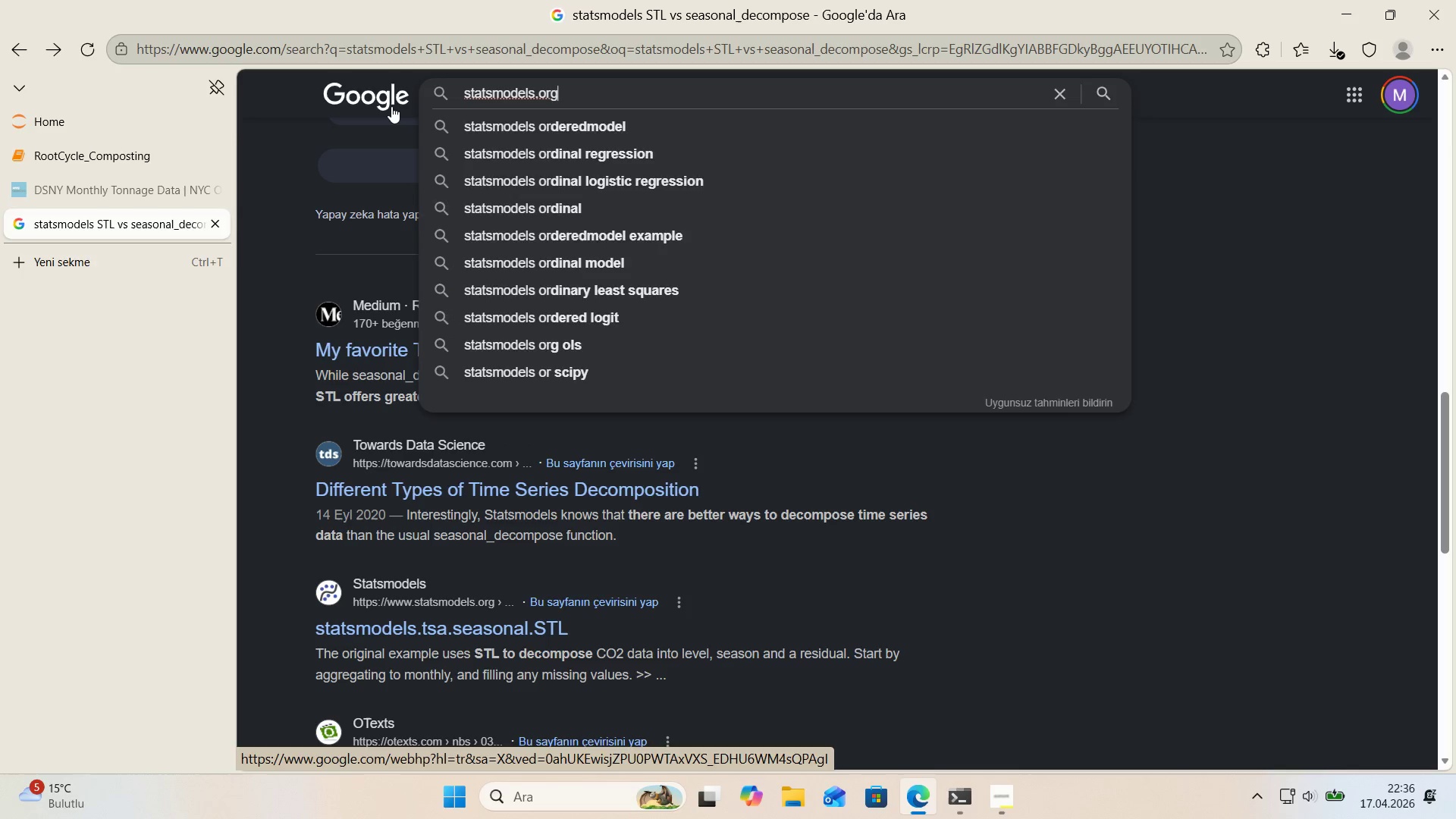 
key(Enter)
 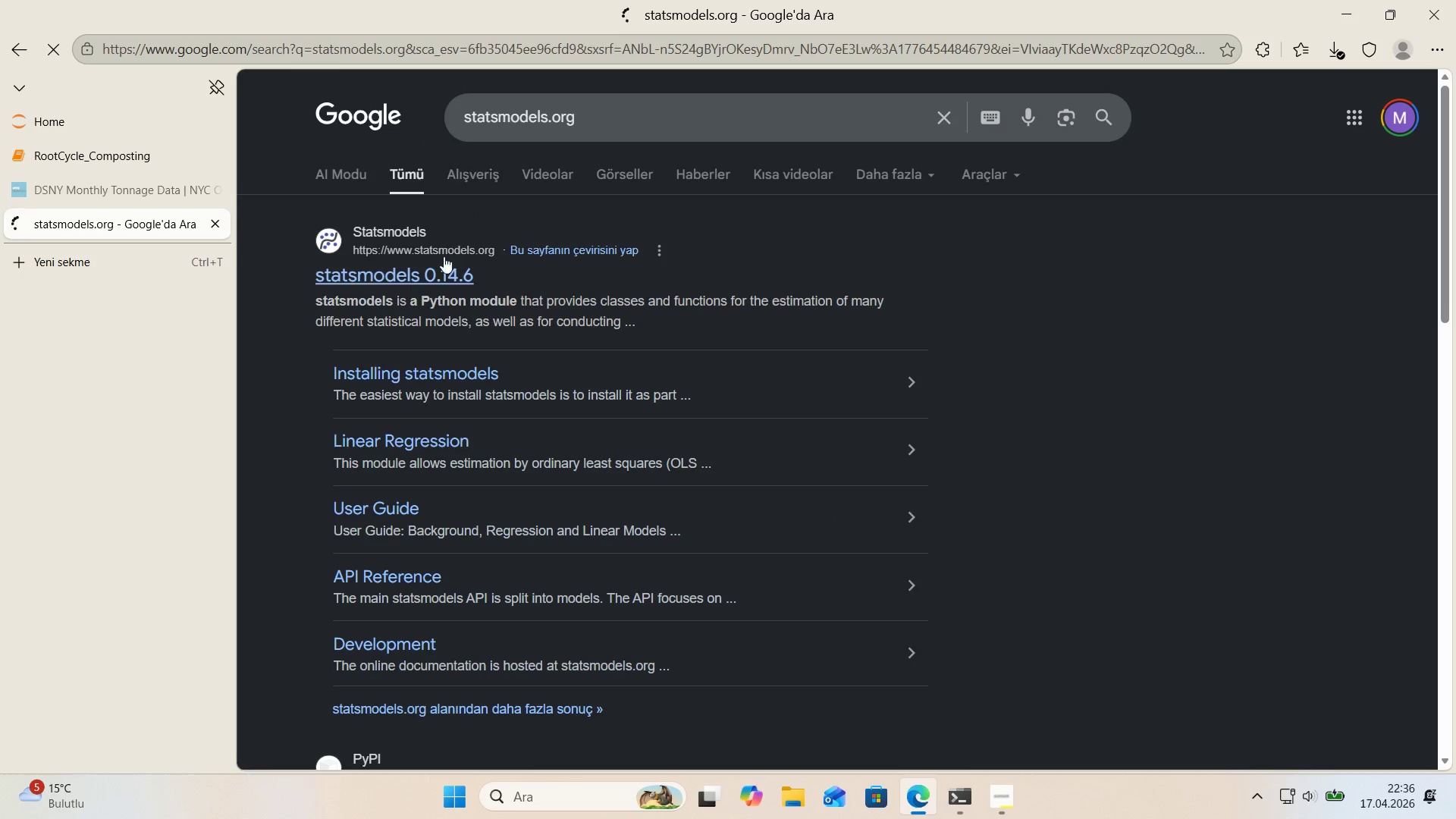 
left_click([418, 274])
 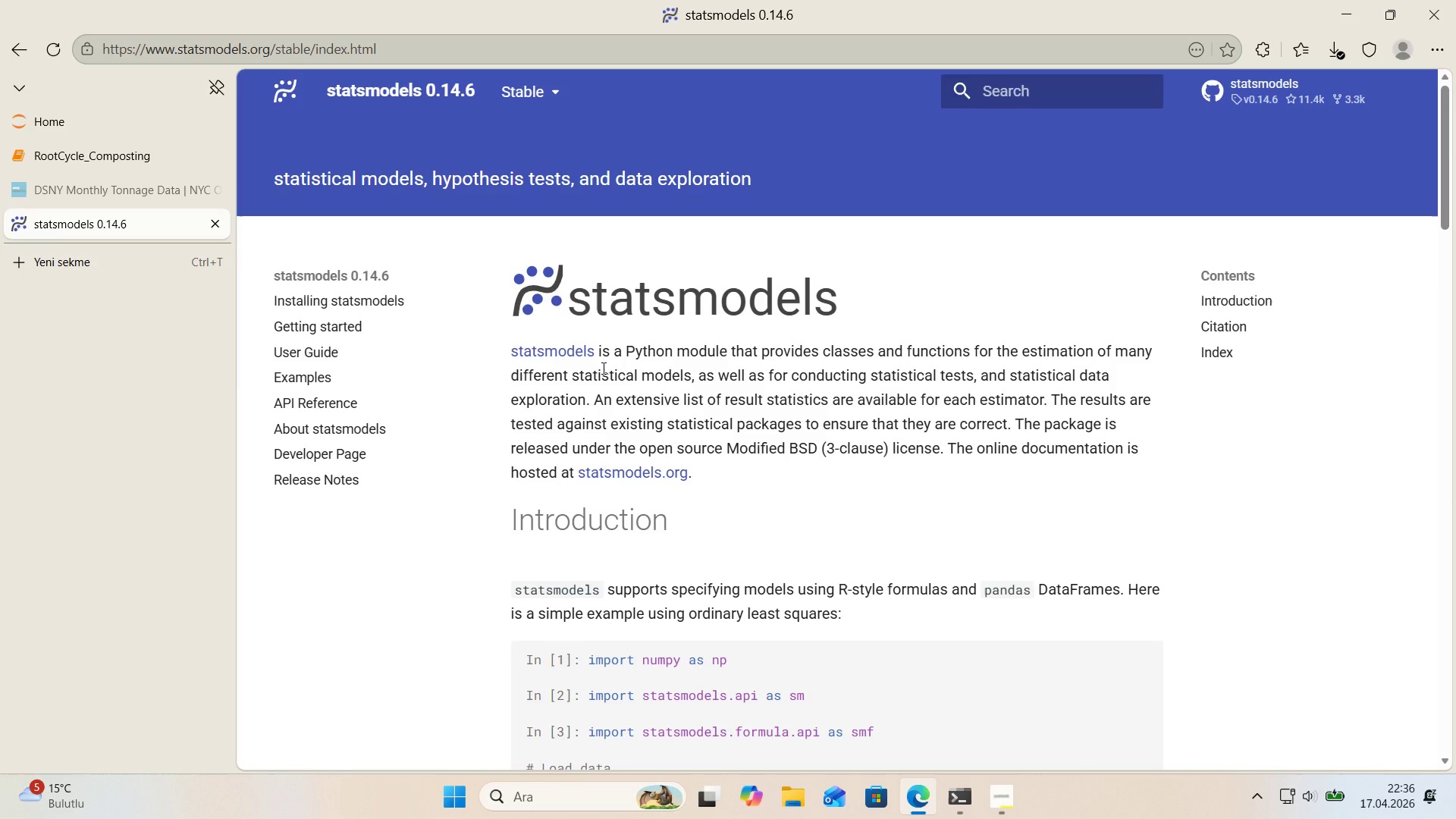 
wait(6.5)
 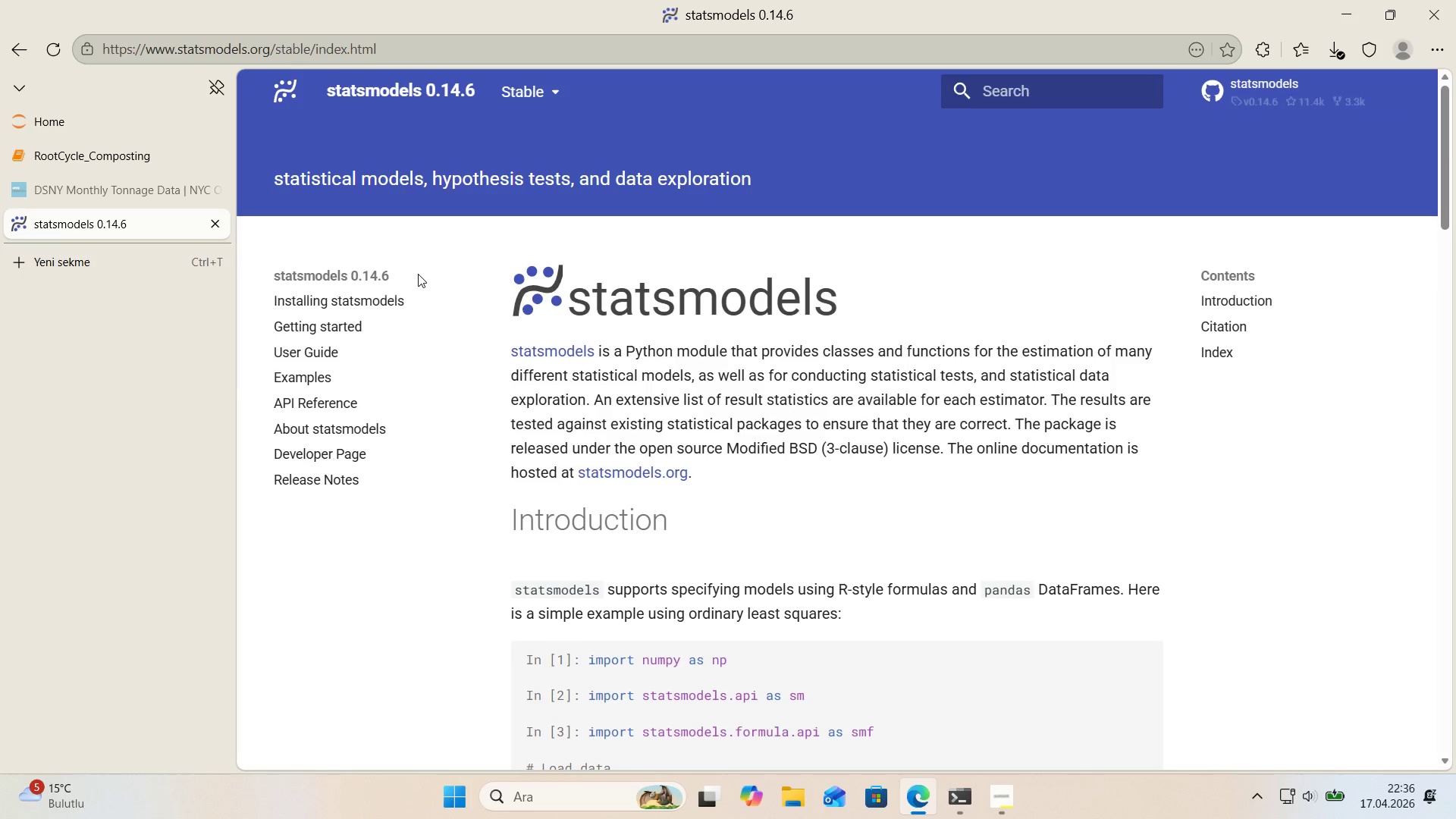 
scroll: coordinate [602, 368], scroll_direction: down, amount: 5.0
 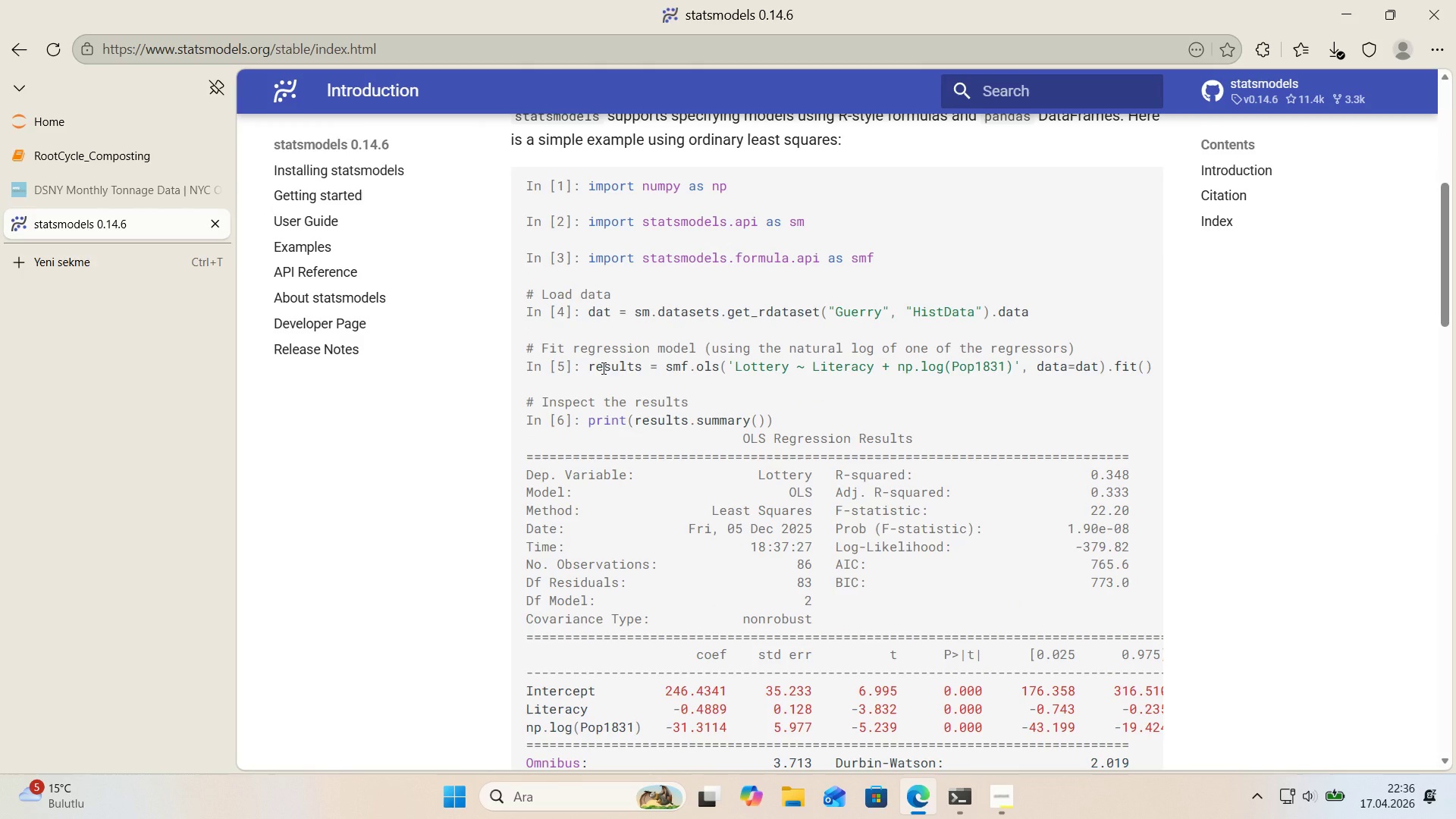 
scroll: coordinate [602, 368], scroll_direction: up, amount: 1.0
 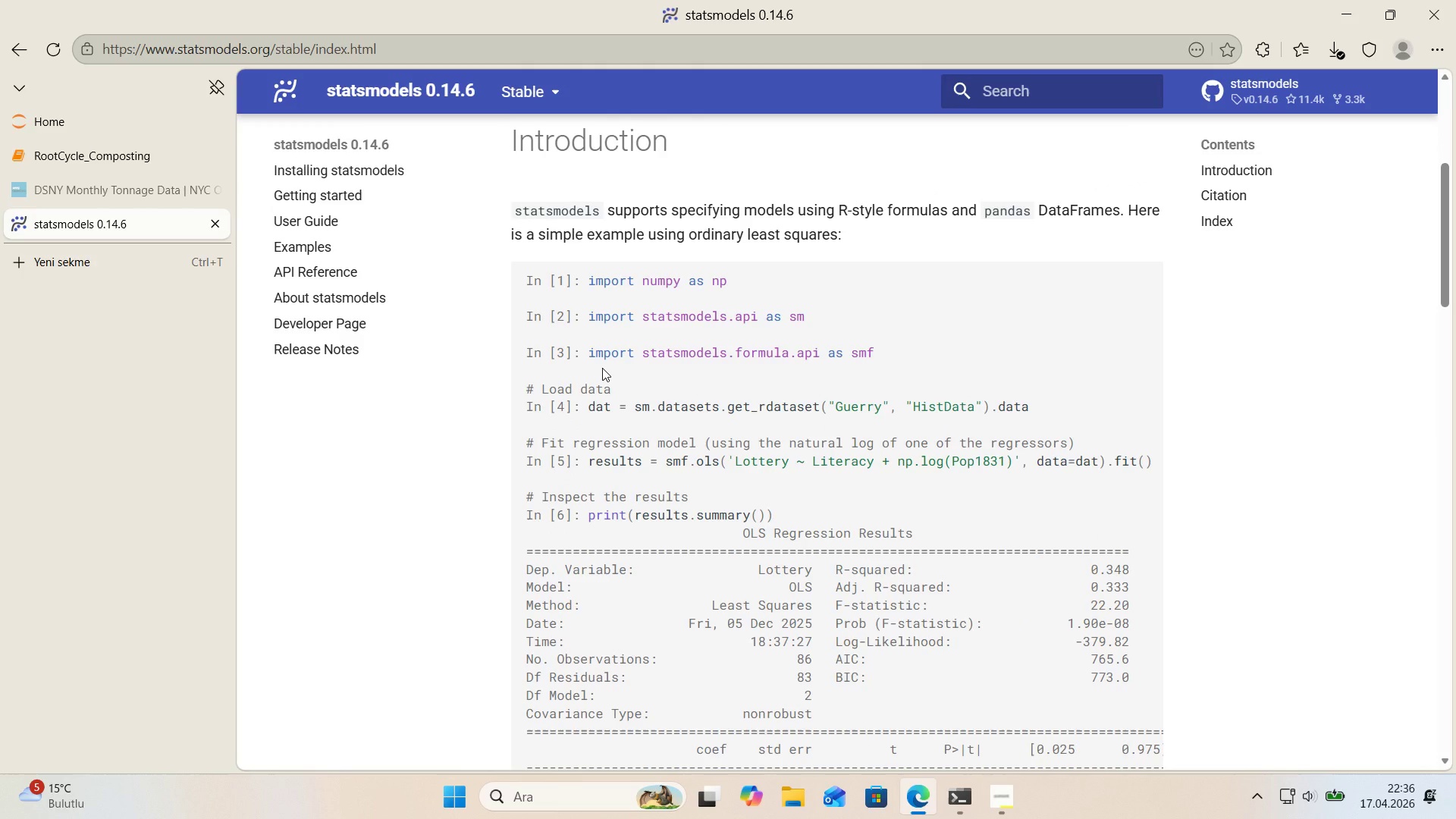 
scroll: coordinate [602, 369], scroll_direction: down, amount: 7.0
 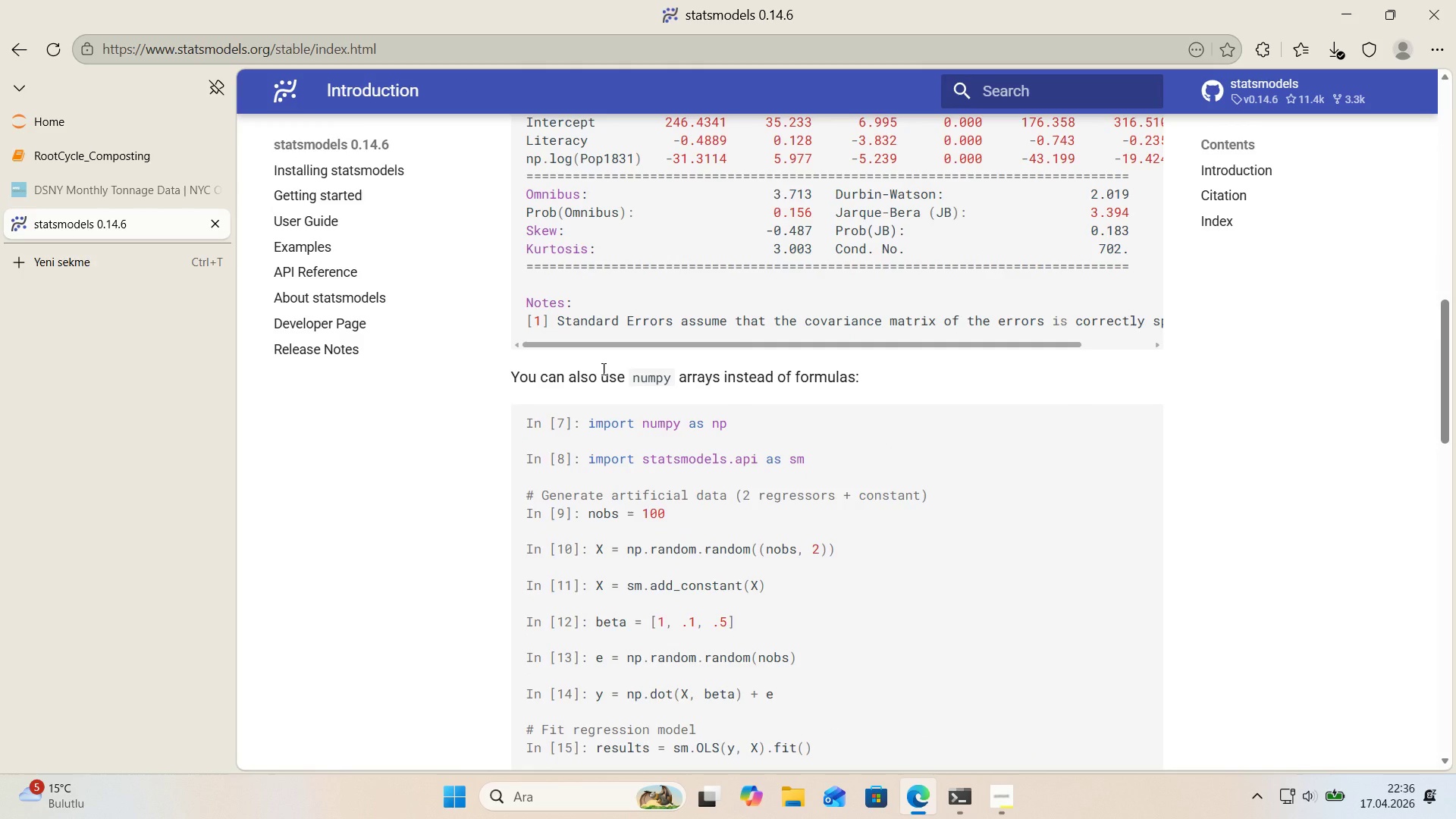 
key(Control+F)
 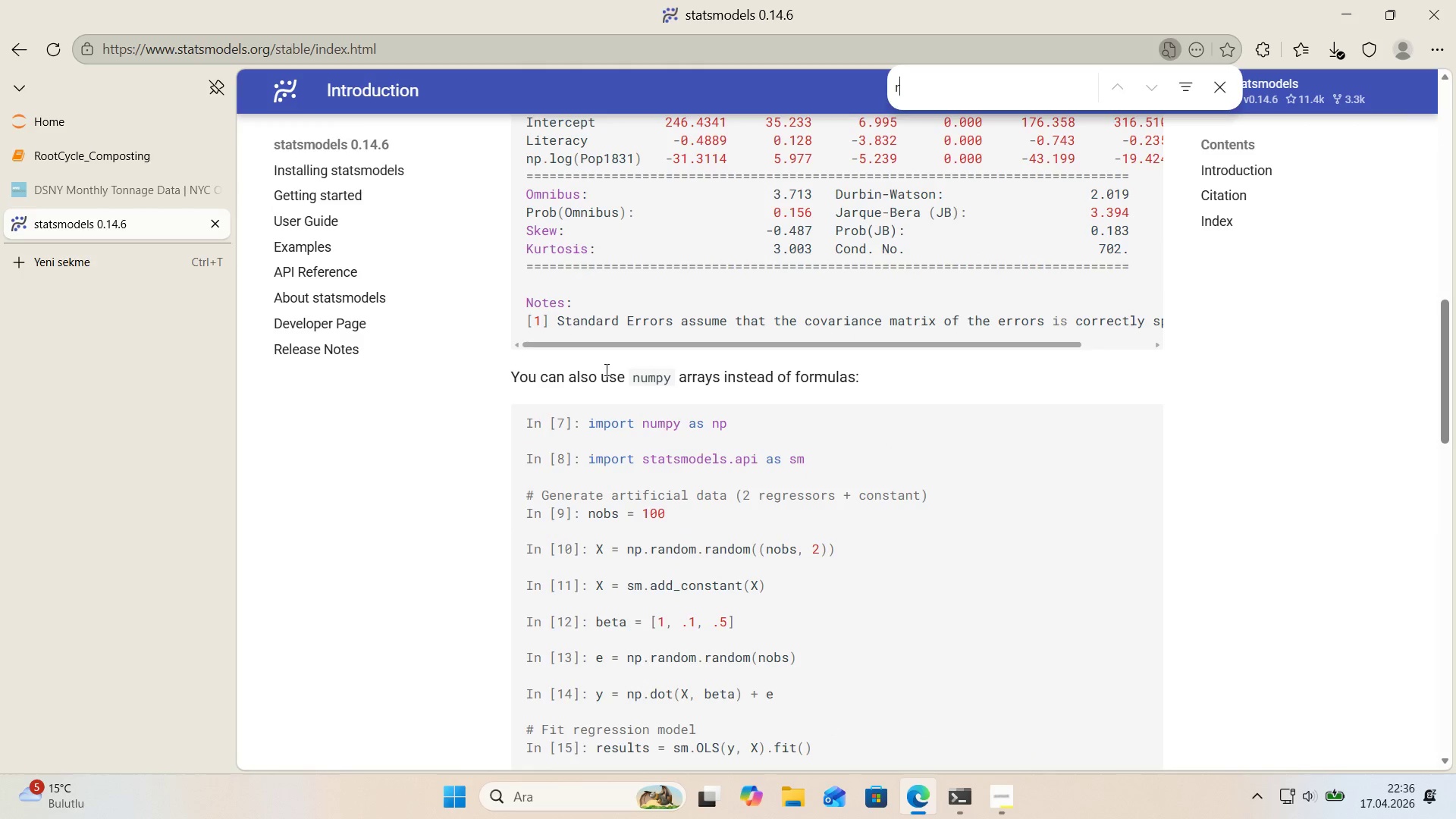 
type(robust_T)
key(Backspace)
key(Backspace)
type()True)
 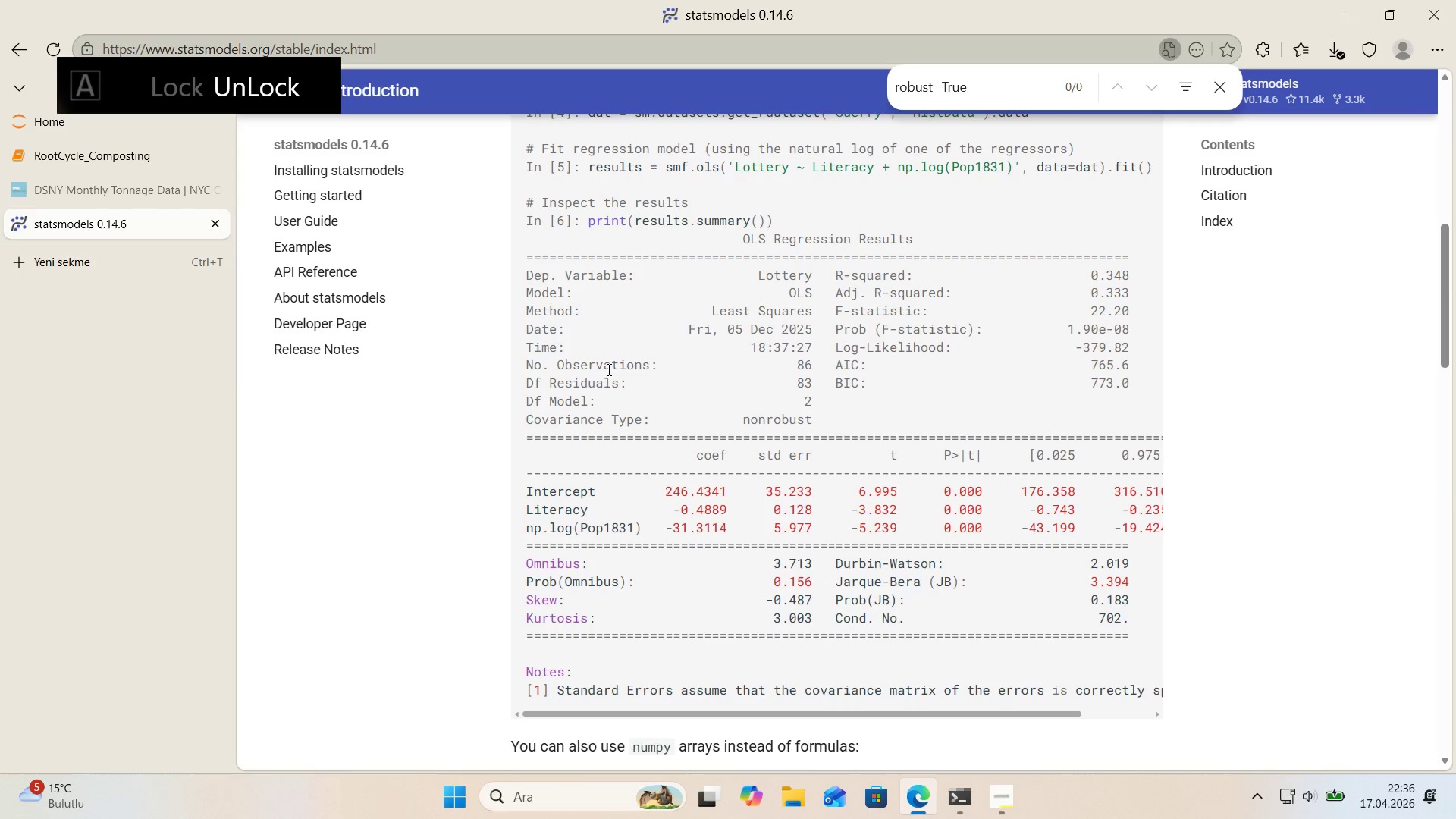 
key(Control+A)
 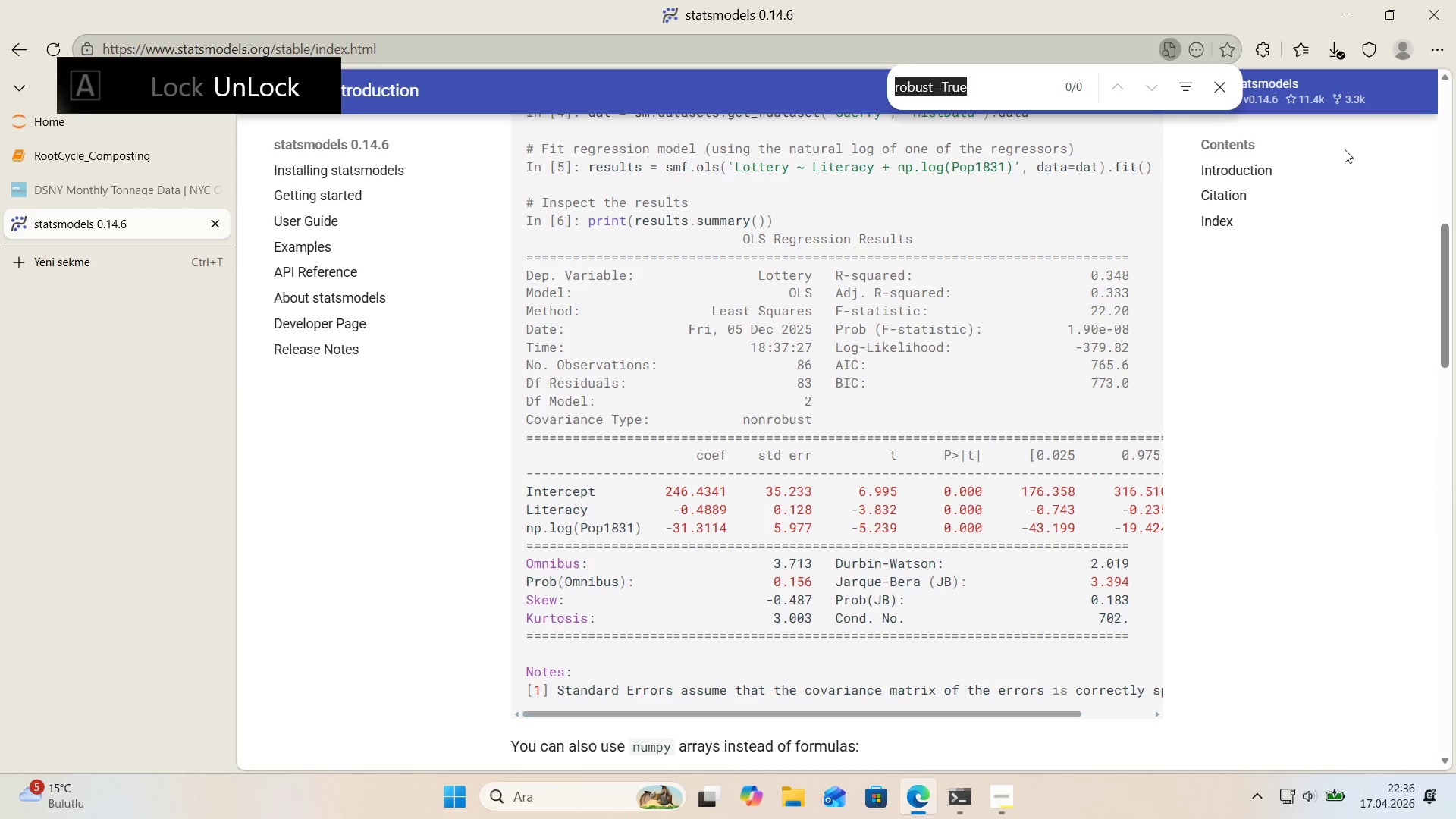 
key(Control+X)
 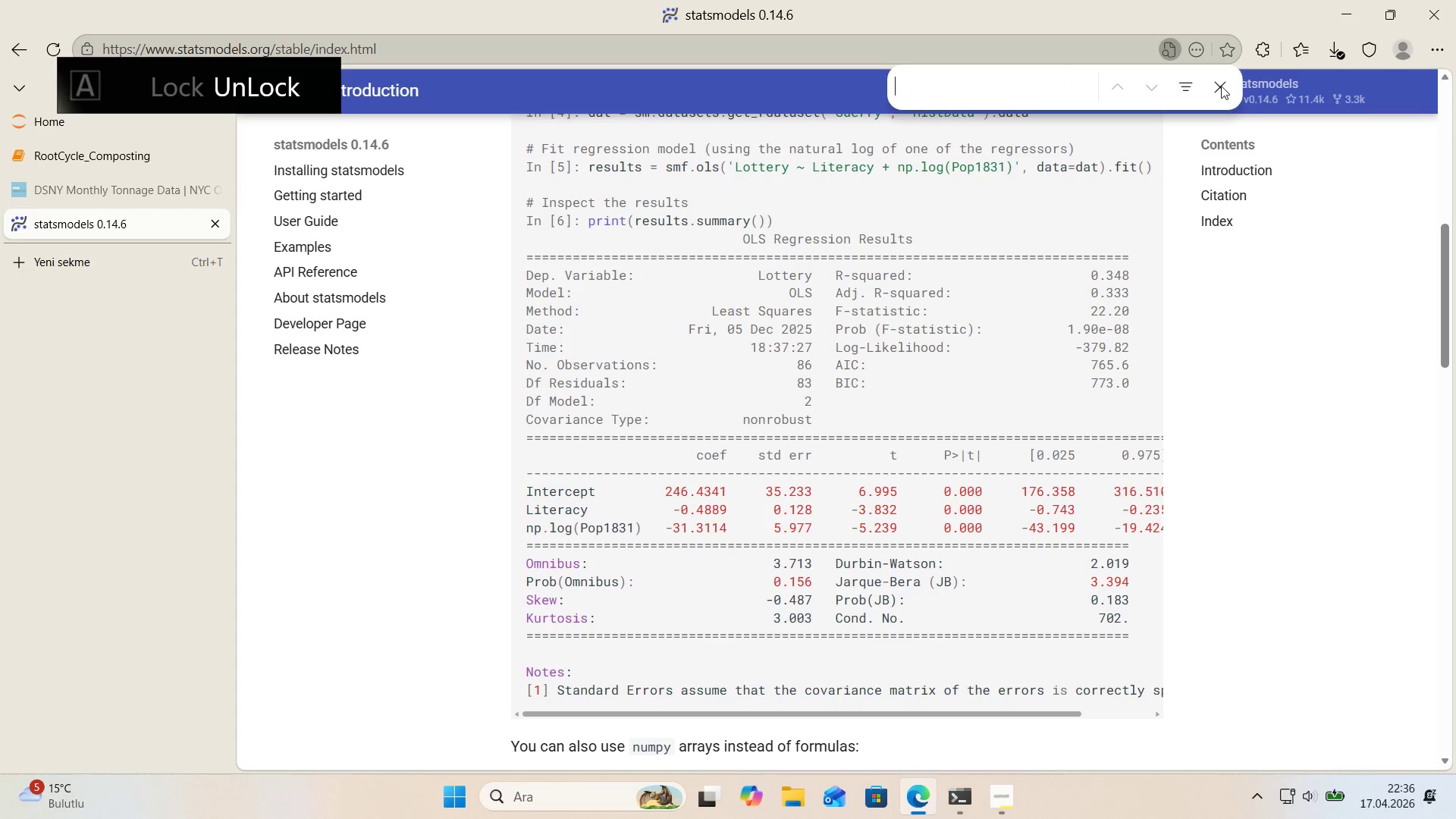 
left_click([1221, 86])
 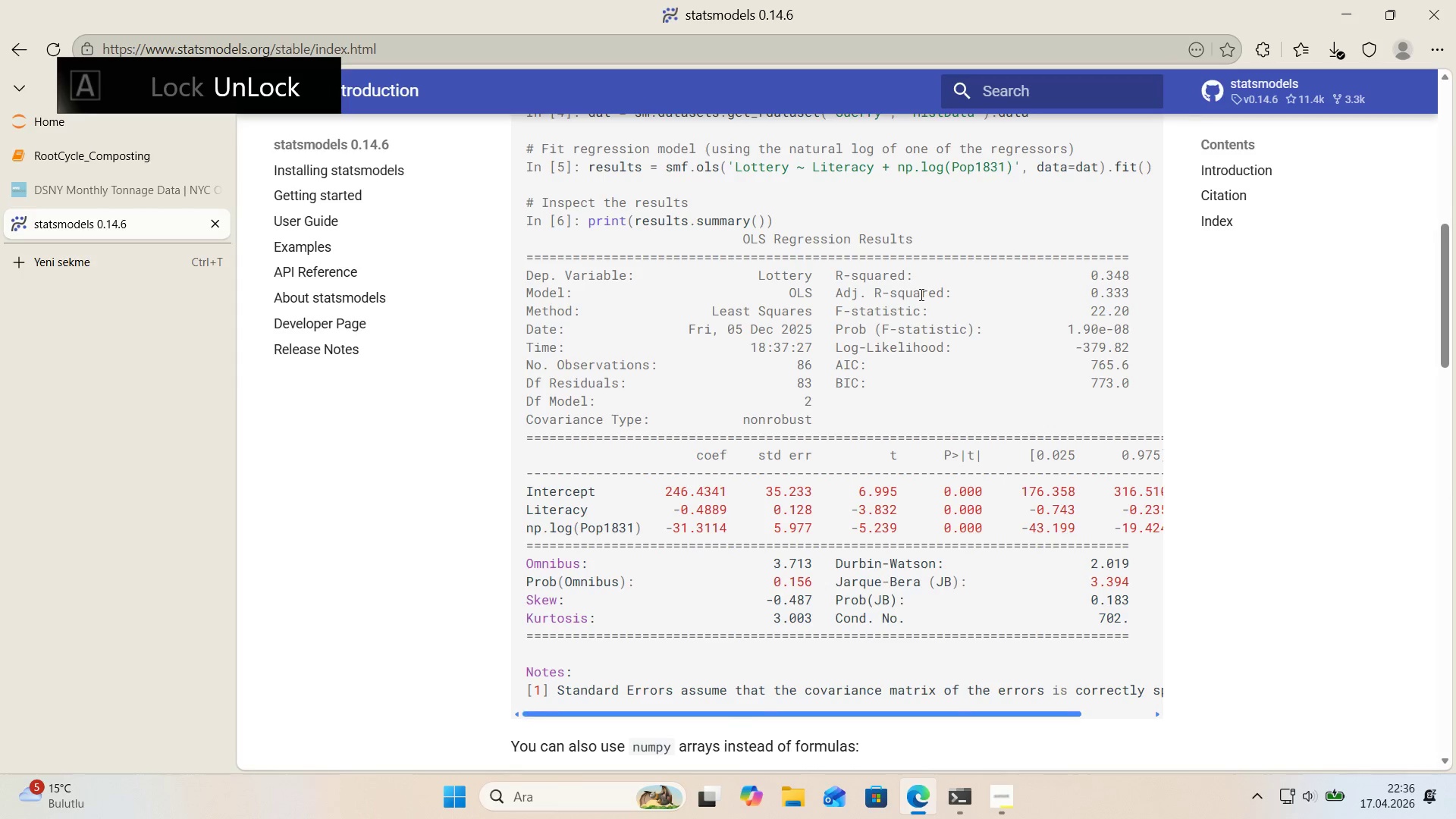 
scroll: coordinate [843, 328], scroll_direction: down, amount: 9.0
 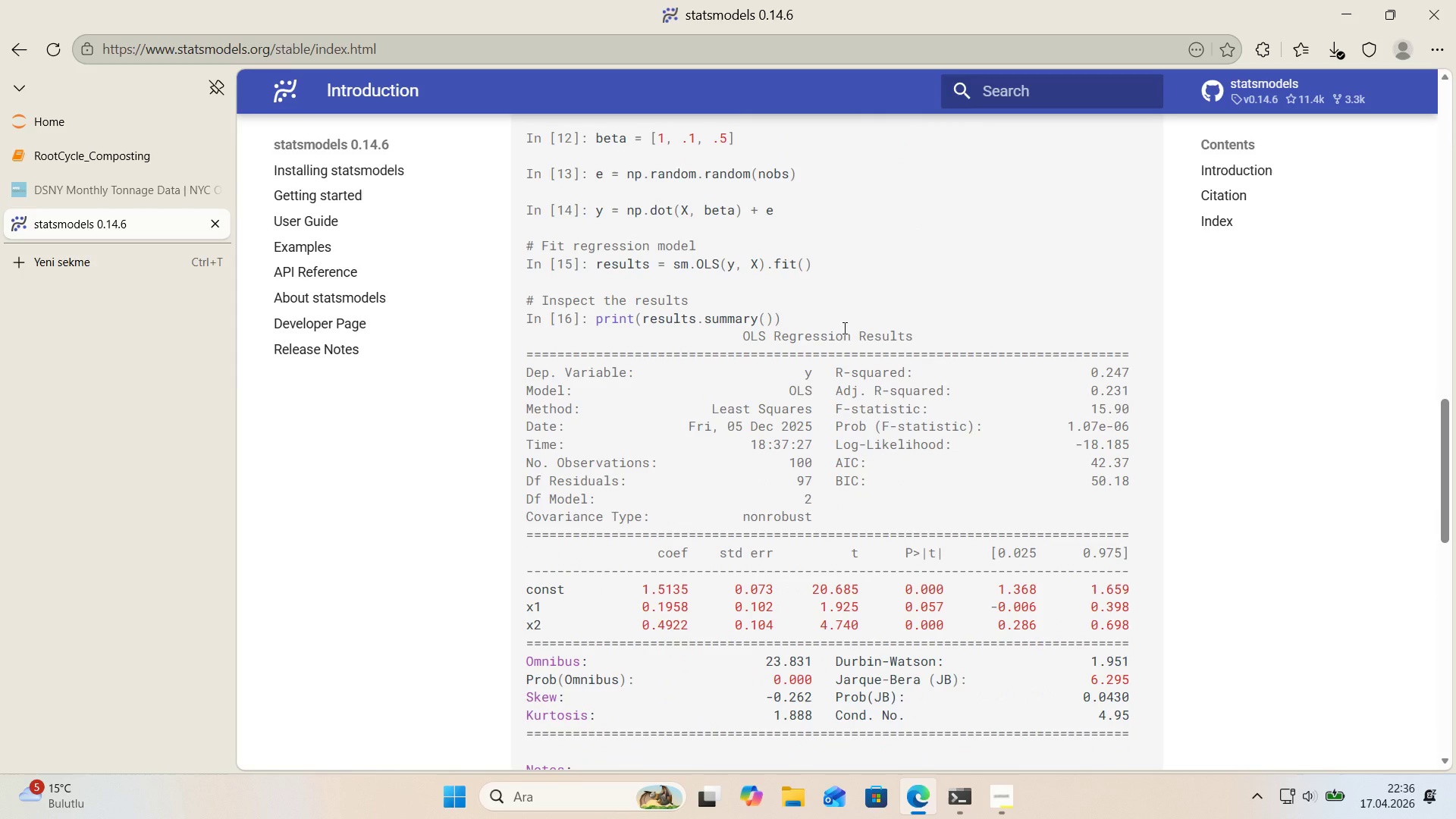 
key(Control+F)
 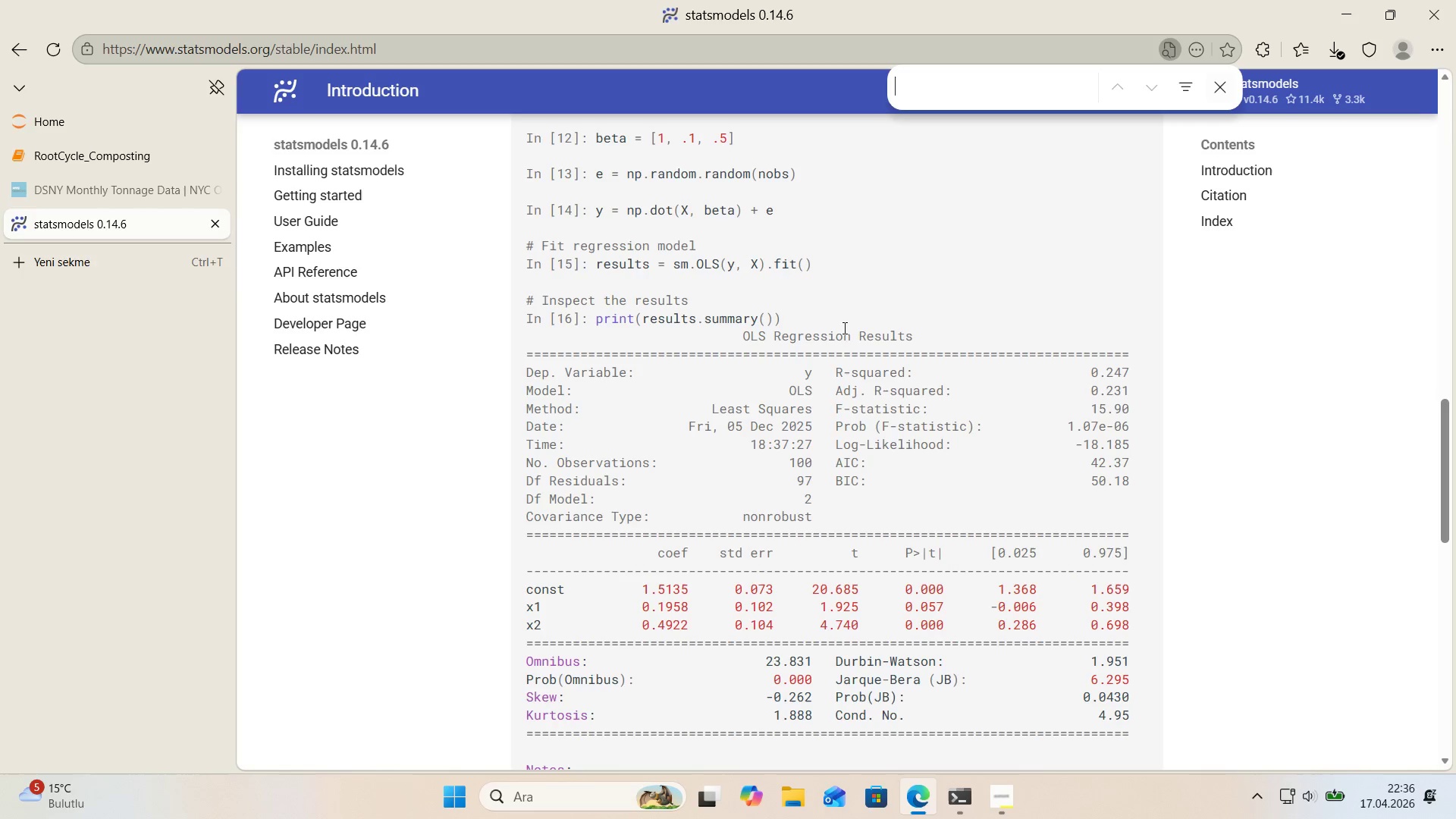 
type(Loess)
 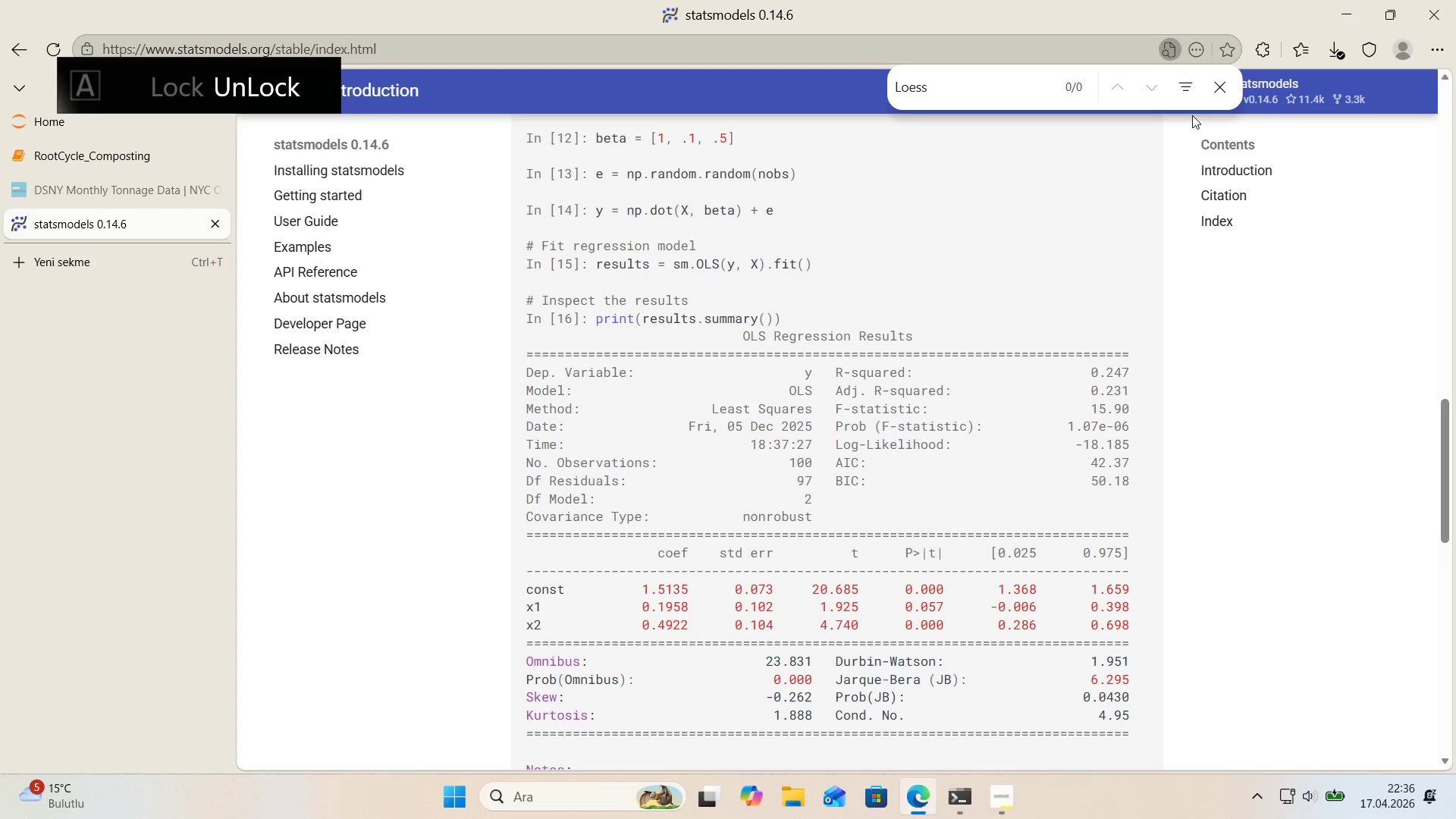 
left_click([1228, 90])
 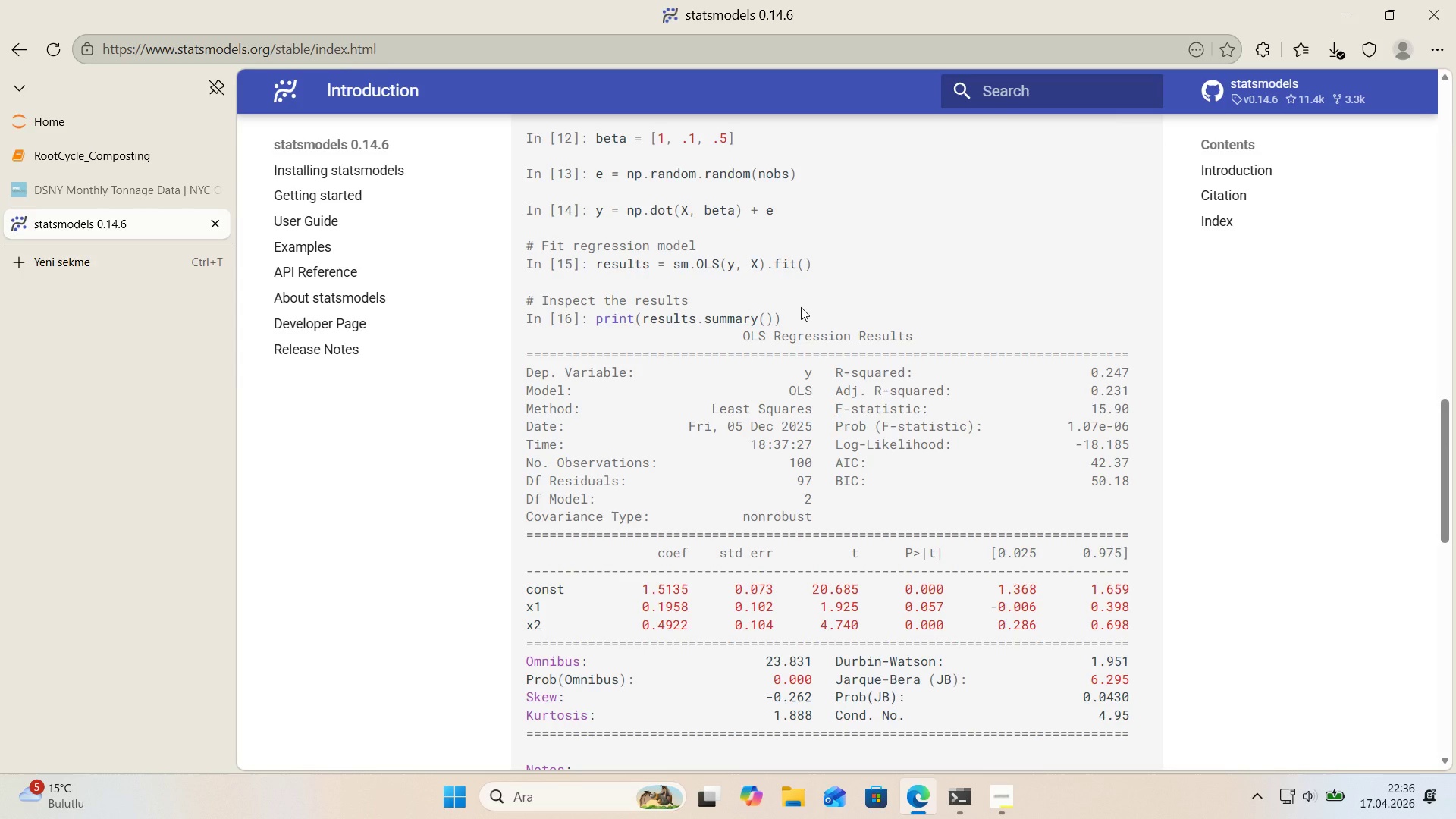 
wait(7.3)
 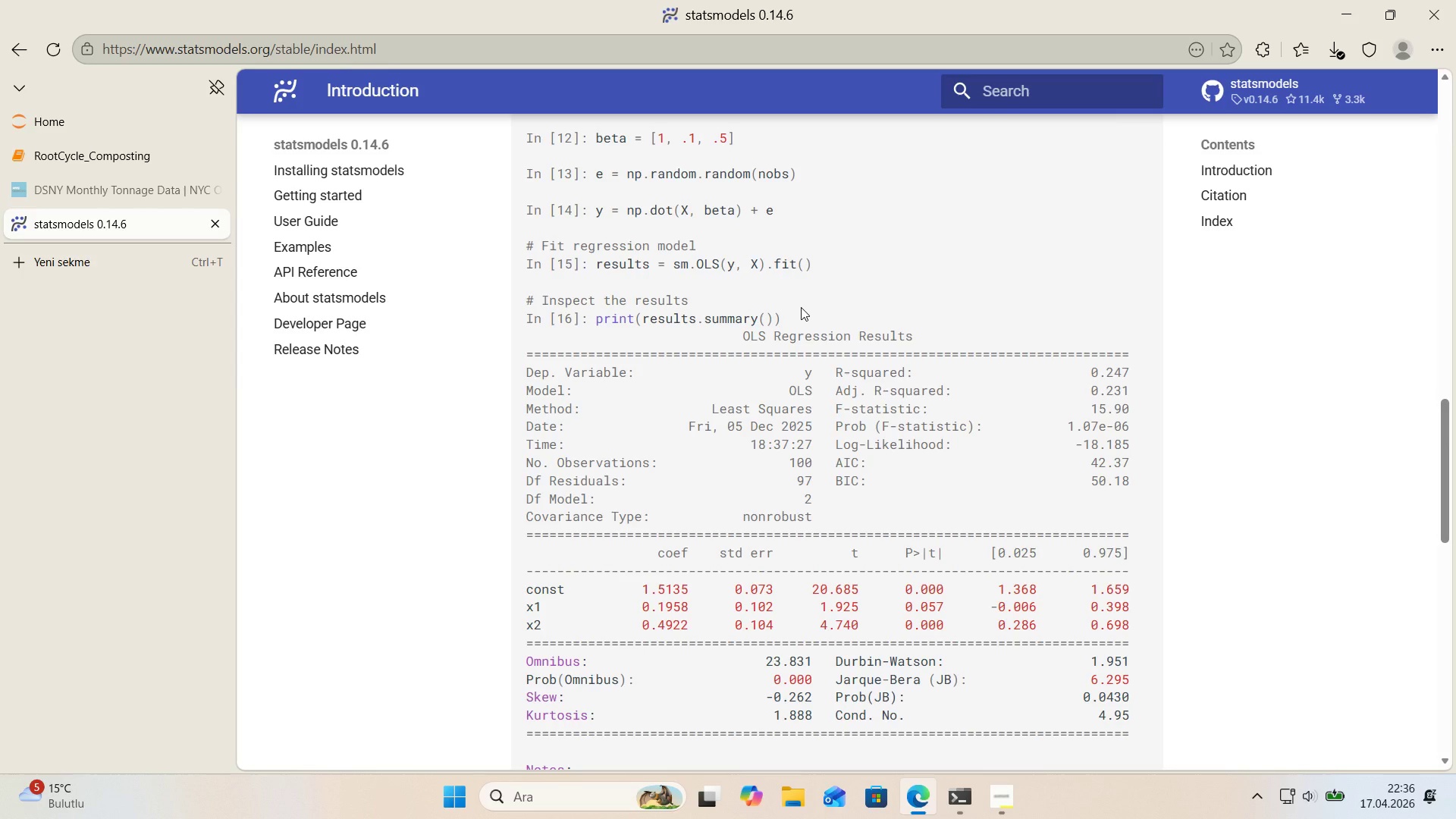 
left_click([13, 52])
 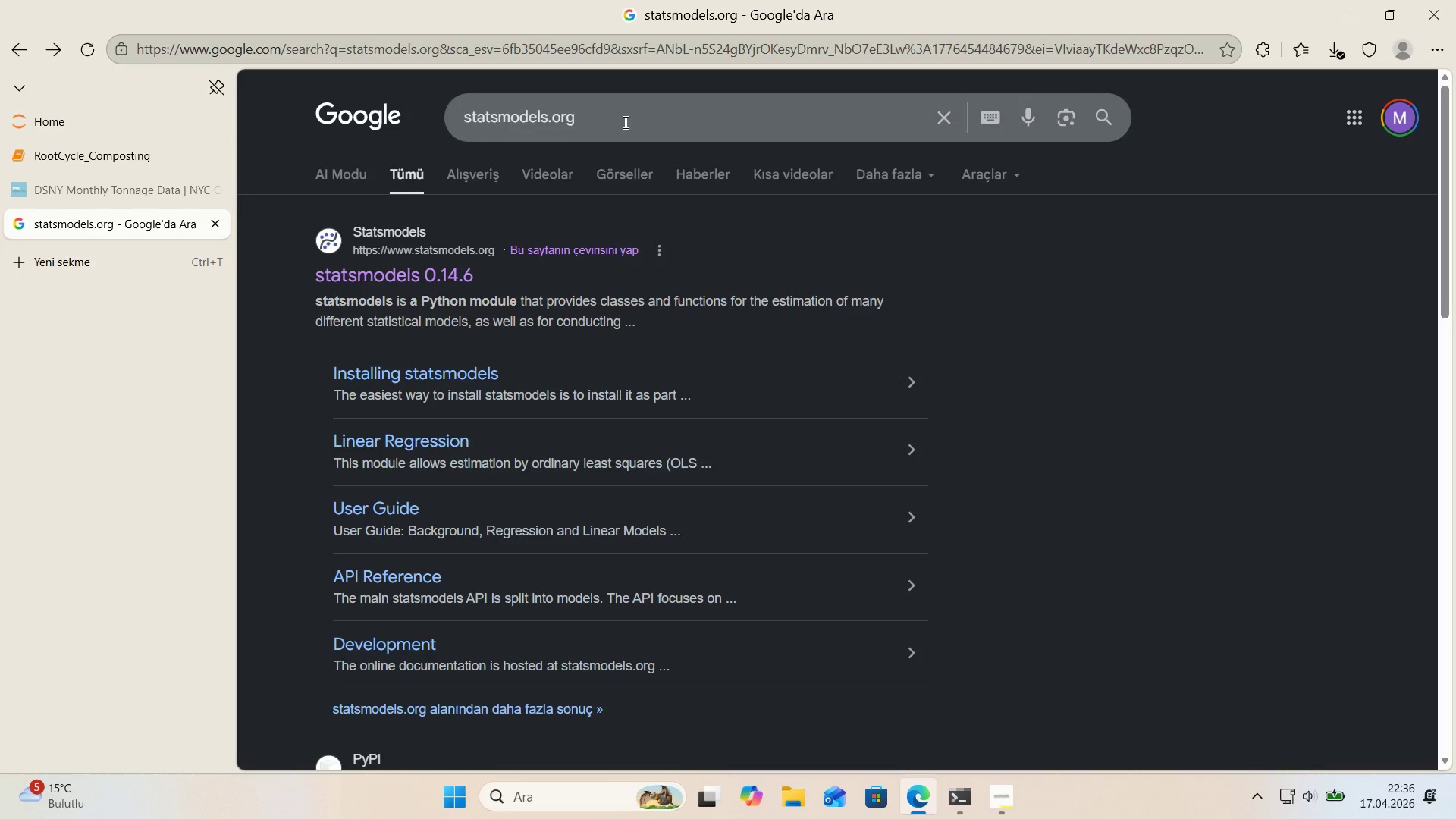 
left_click_drag(start_coordinate=[610, 121], to_coordinate=[372, 134])
 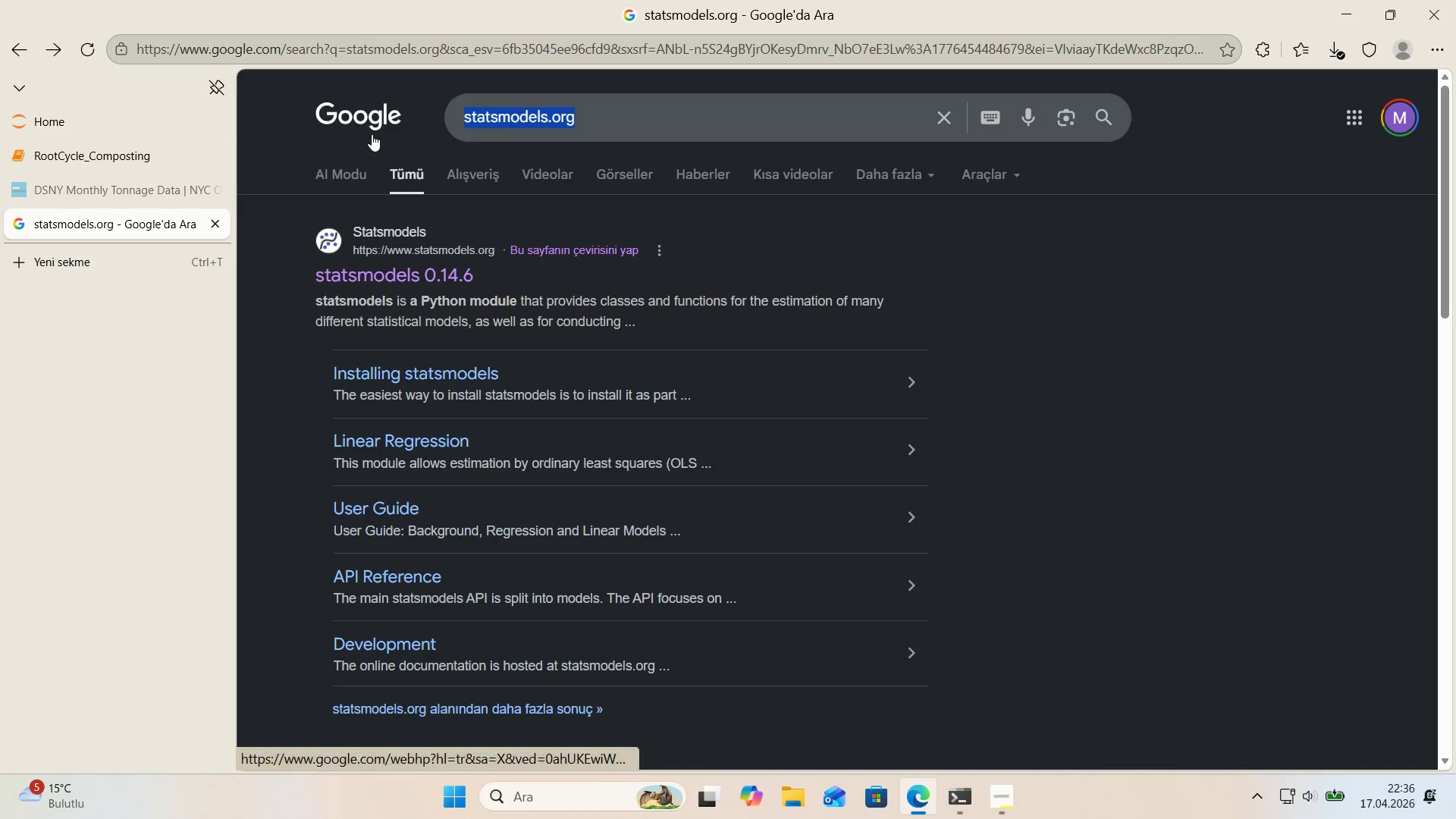 
type(stats.stackexa)
key(Backspace)
key(Backspace)
type(xchange.com)
 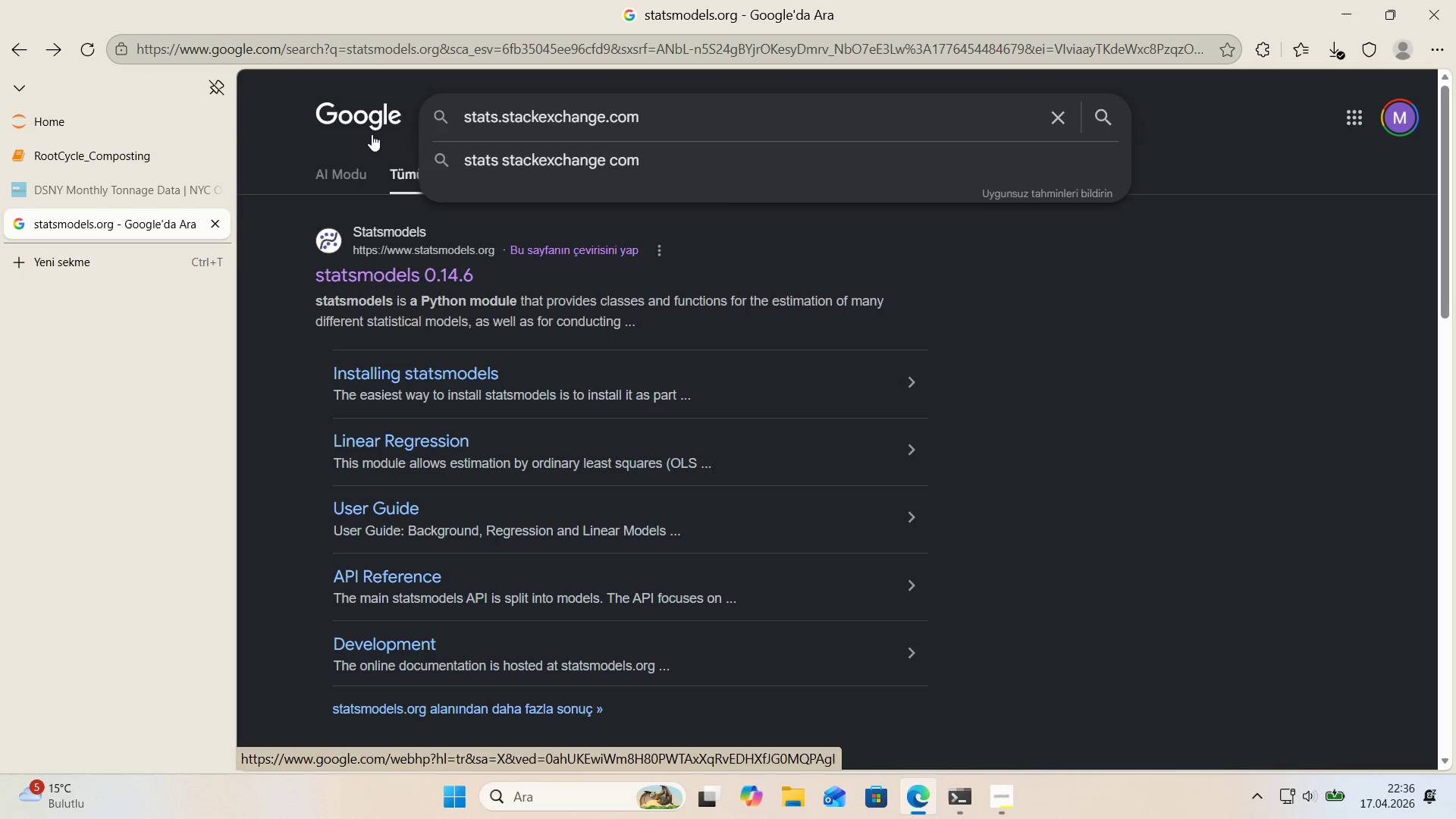 
key(ArrowRight)
 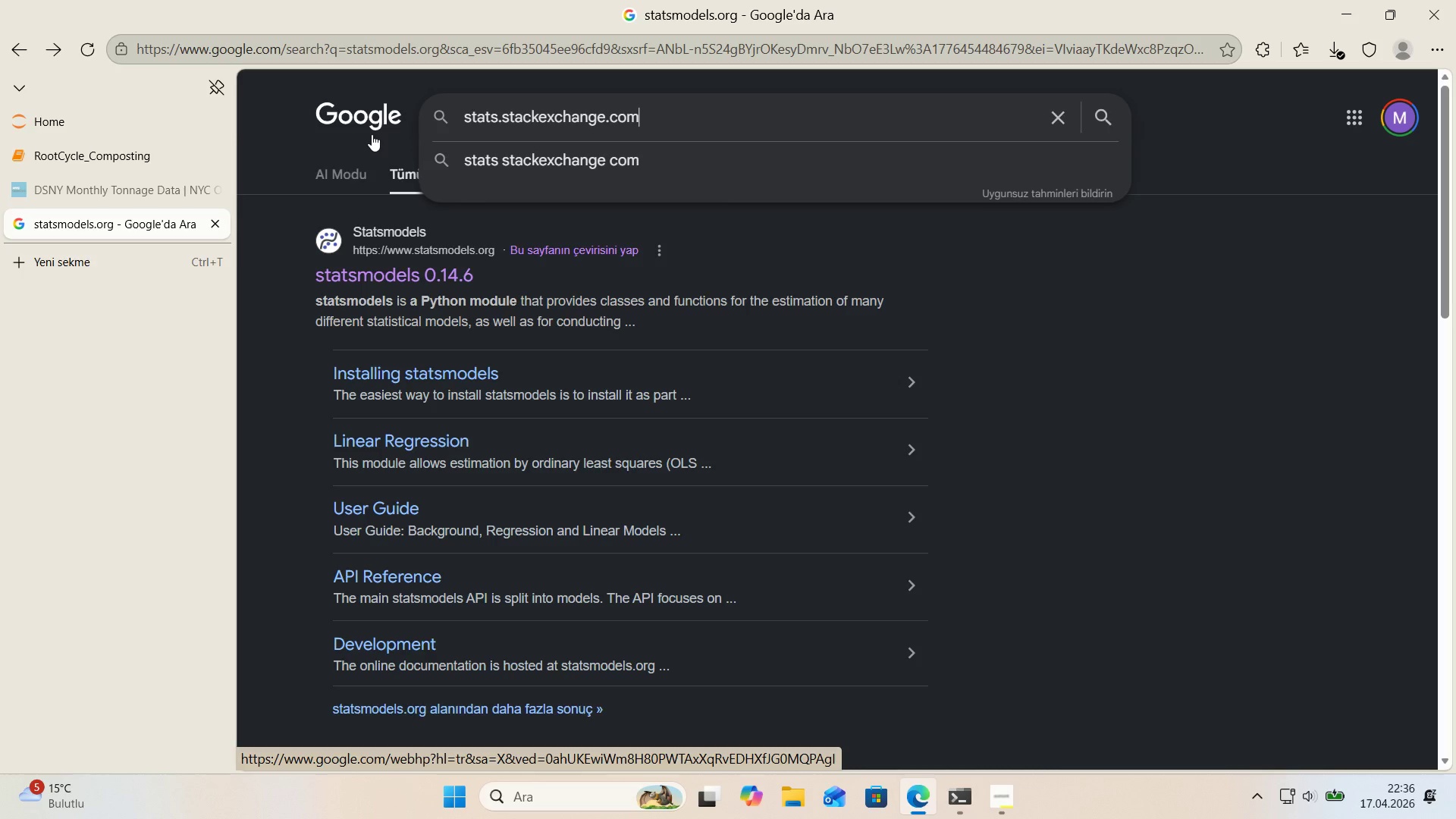 
type( cross val't)
key(Backspace)
type(dated)
 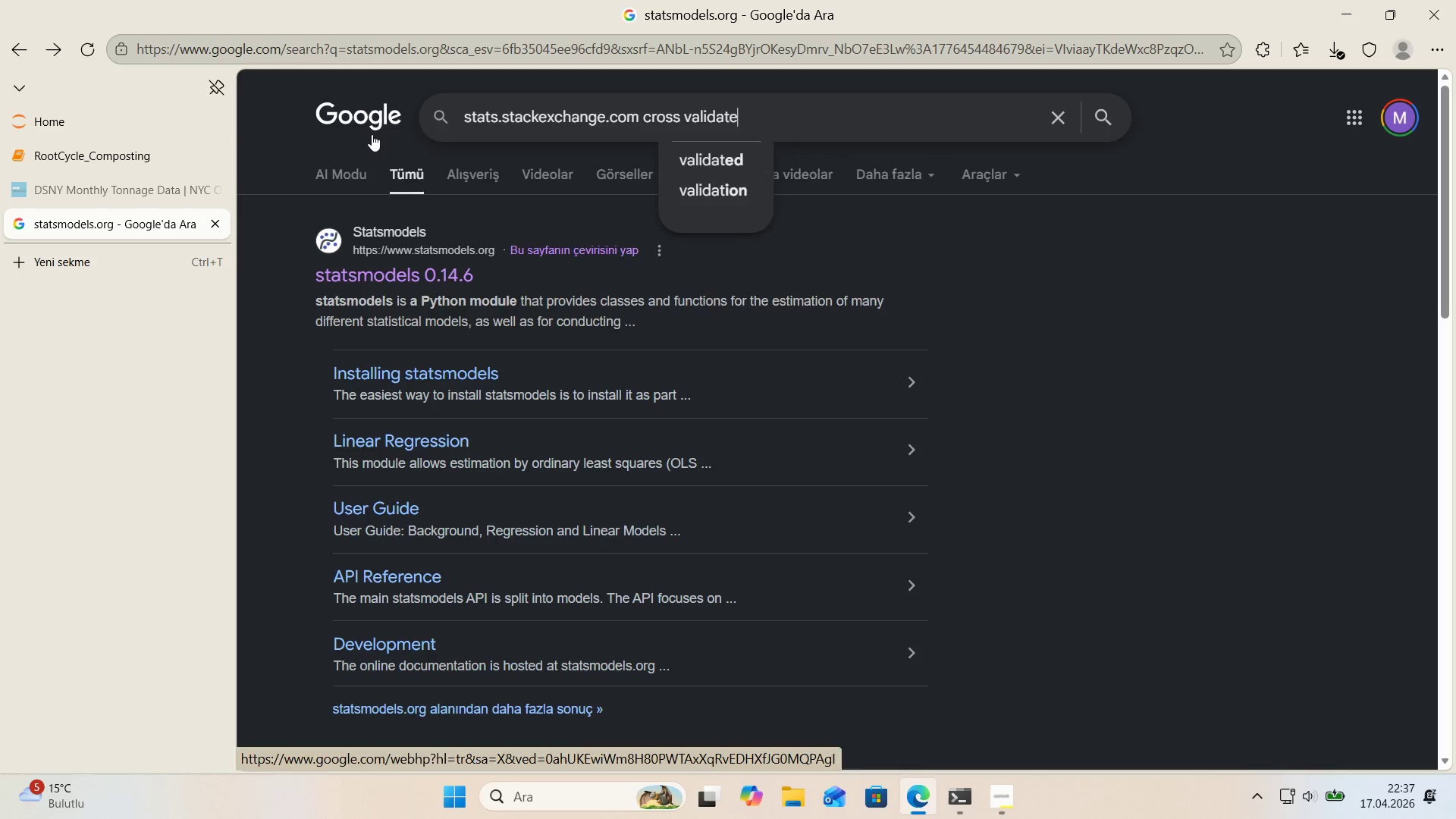 
key(Enter)
 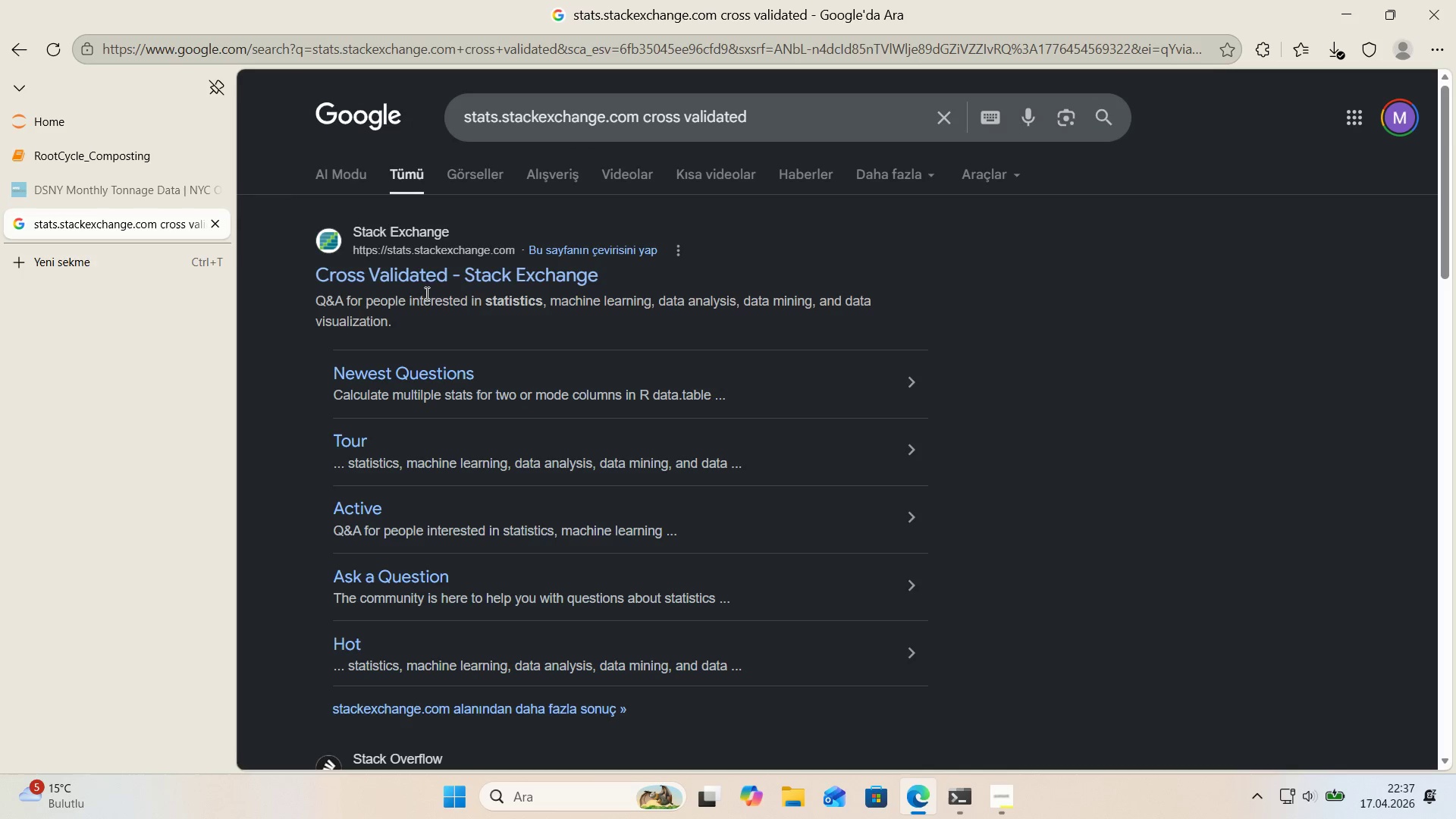 
left_click([429, 277])
 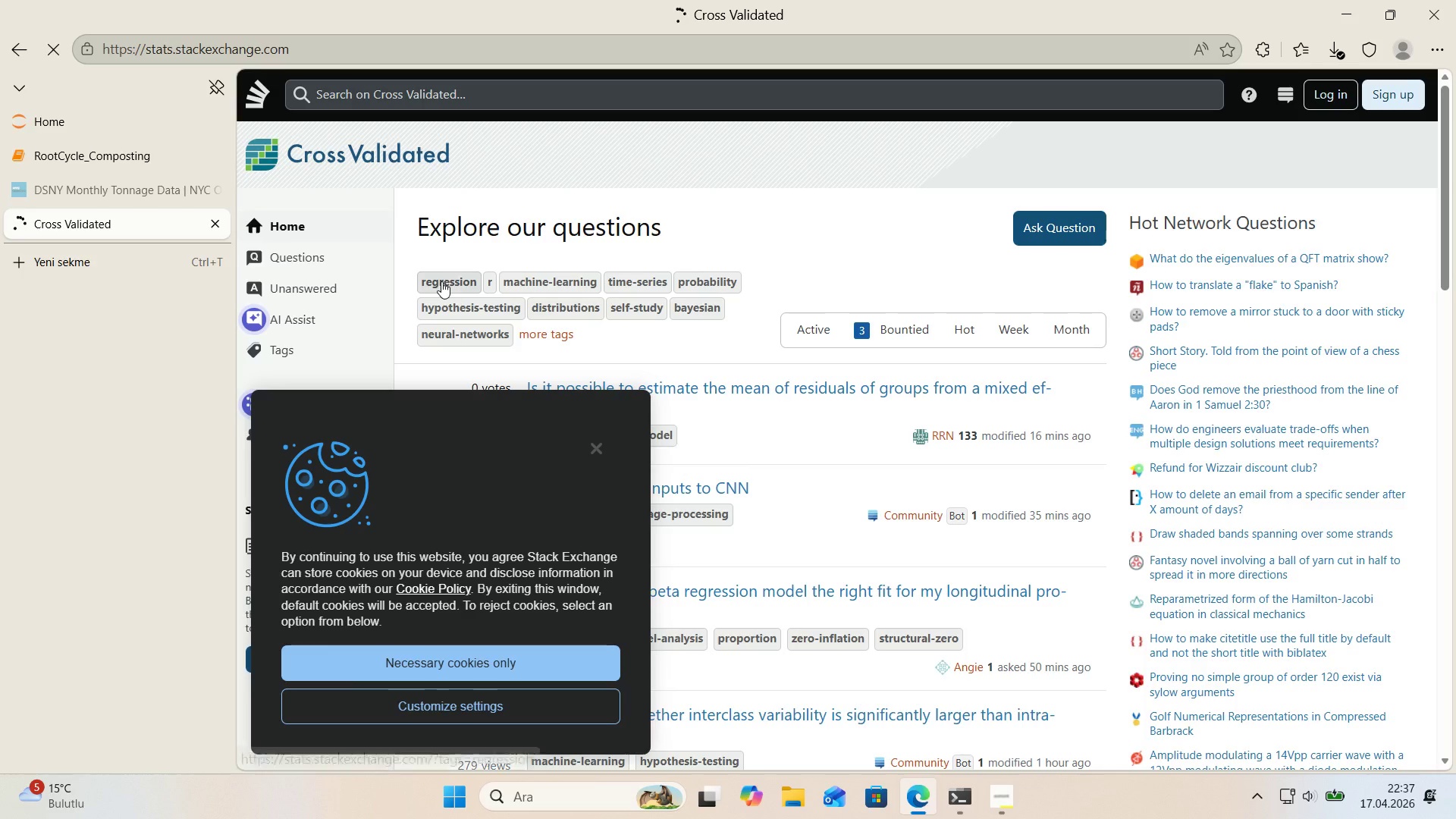 
left_click([590, 441])
 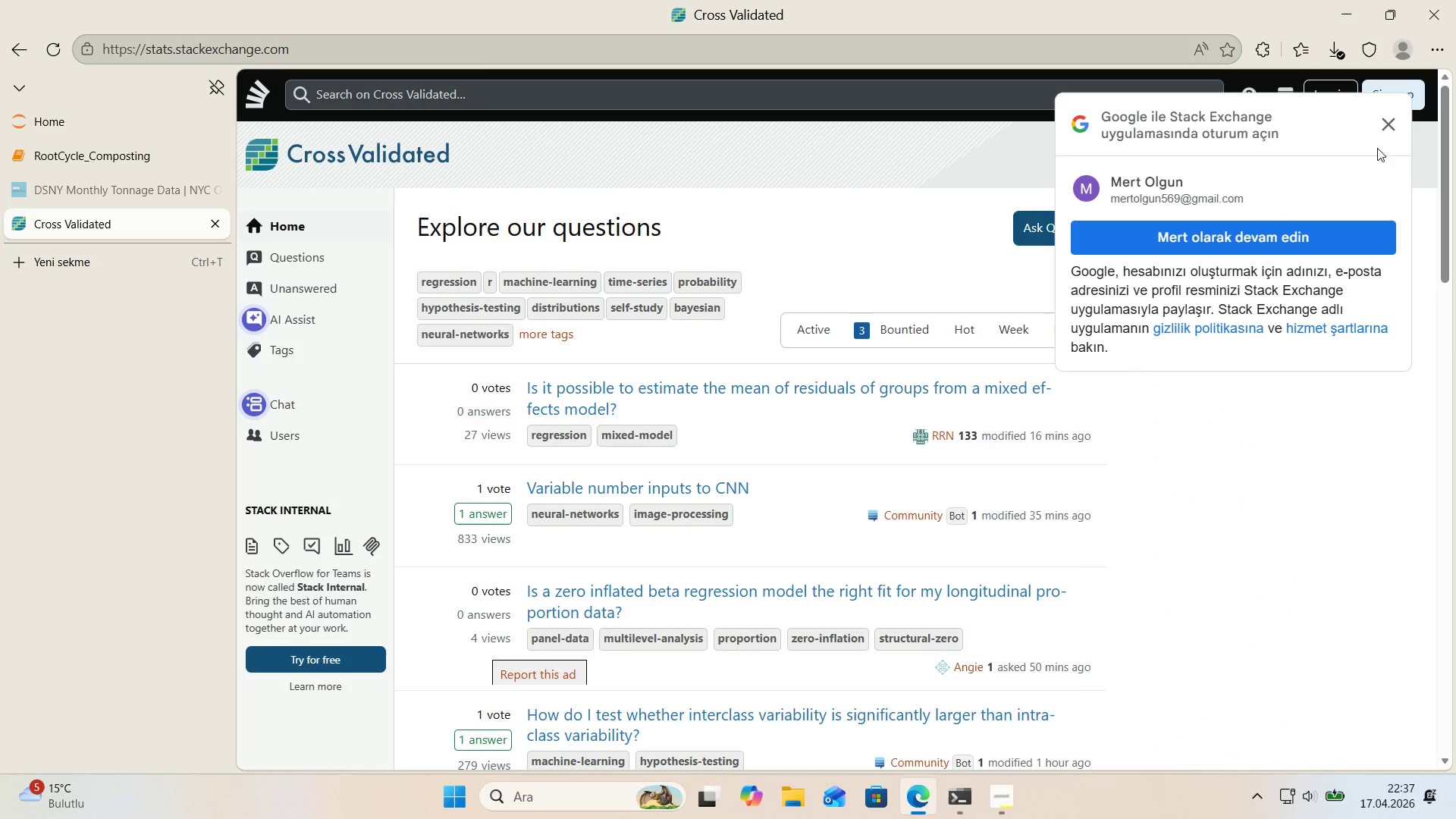 
left_click([1404, 127])
 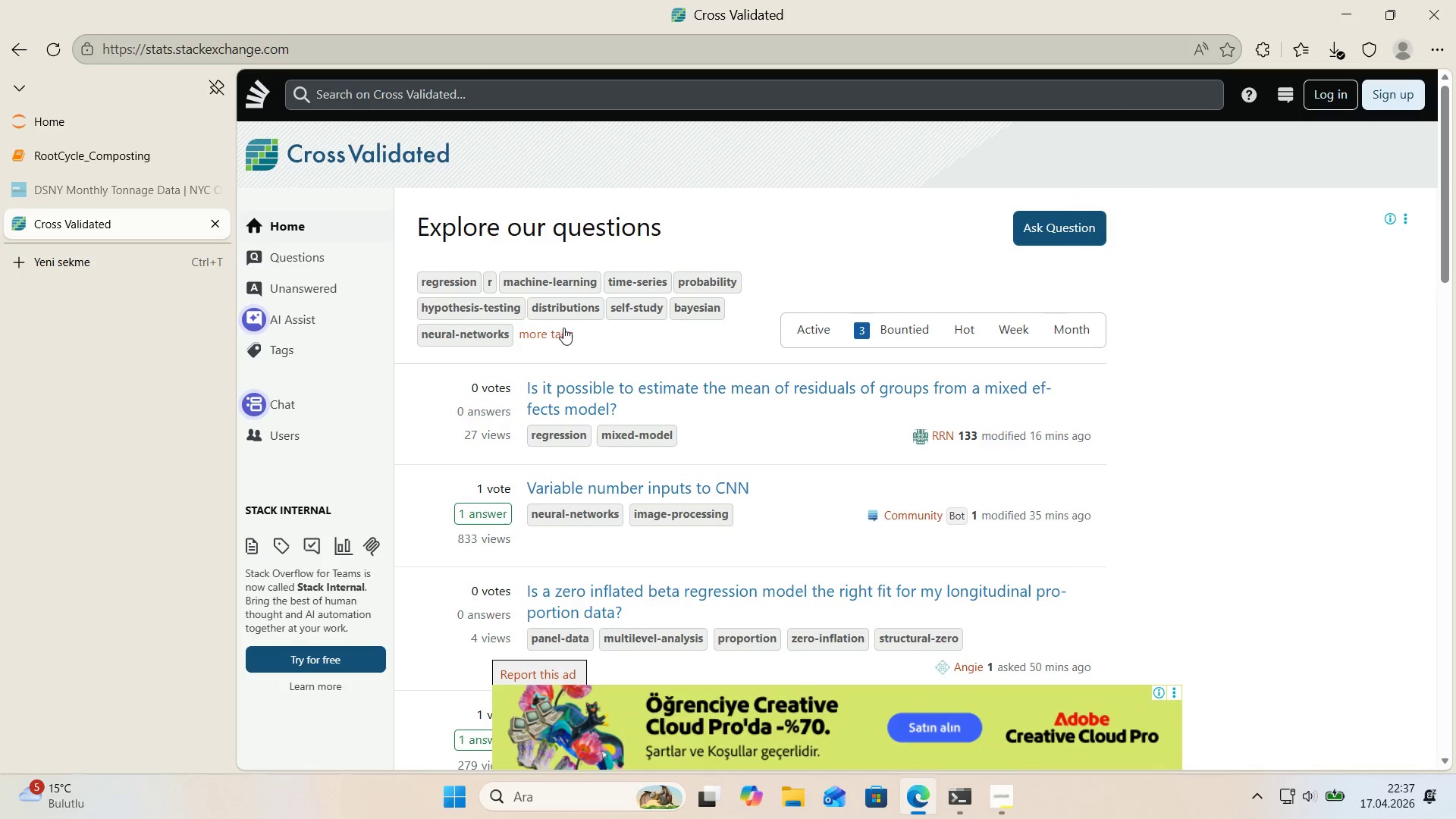 
scroll: coordinate [403, 311], scroll_direction: down, amount: 3.0
 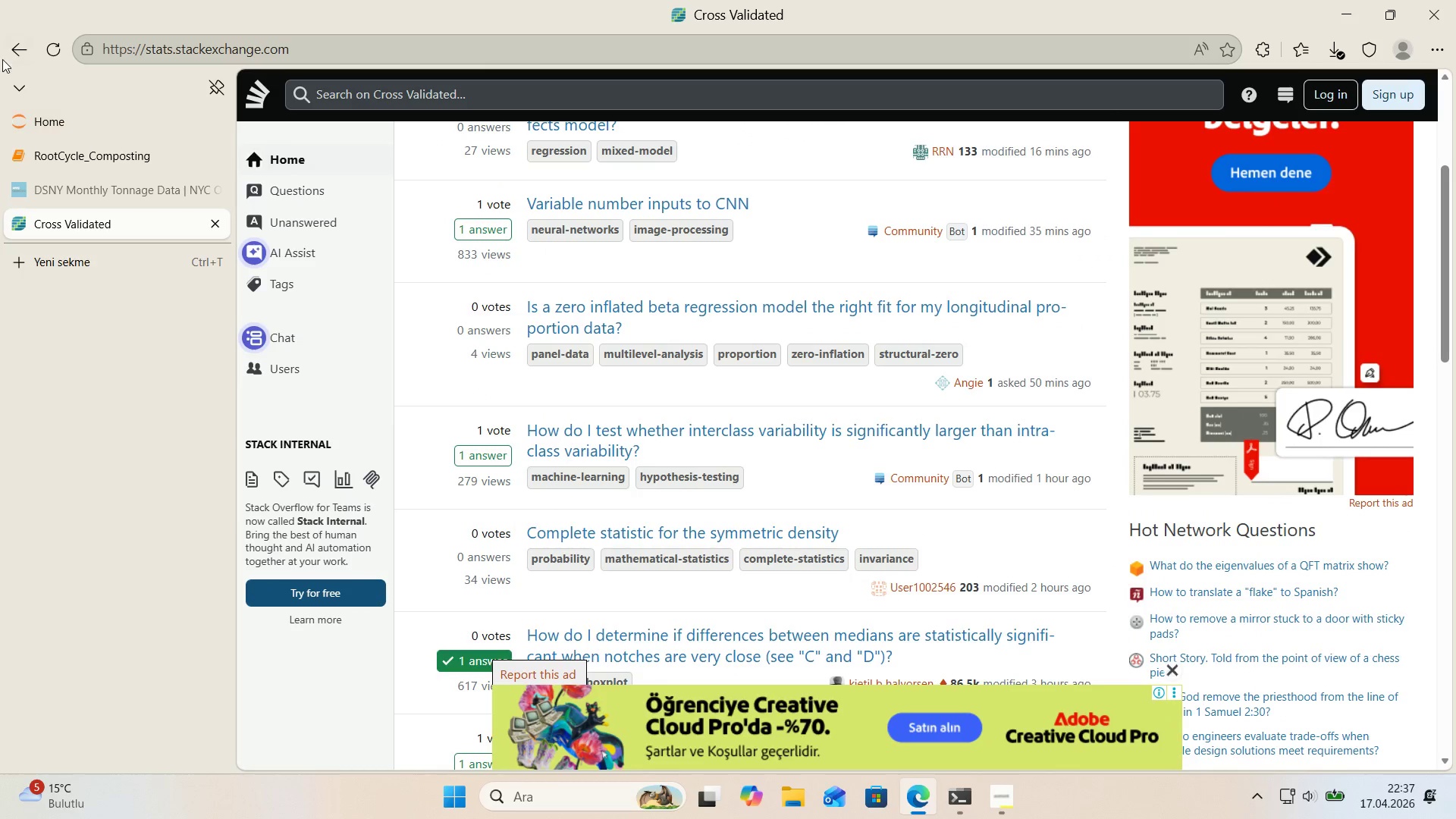 
left_click([13, 52])
 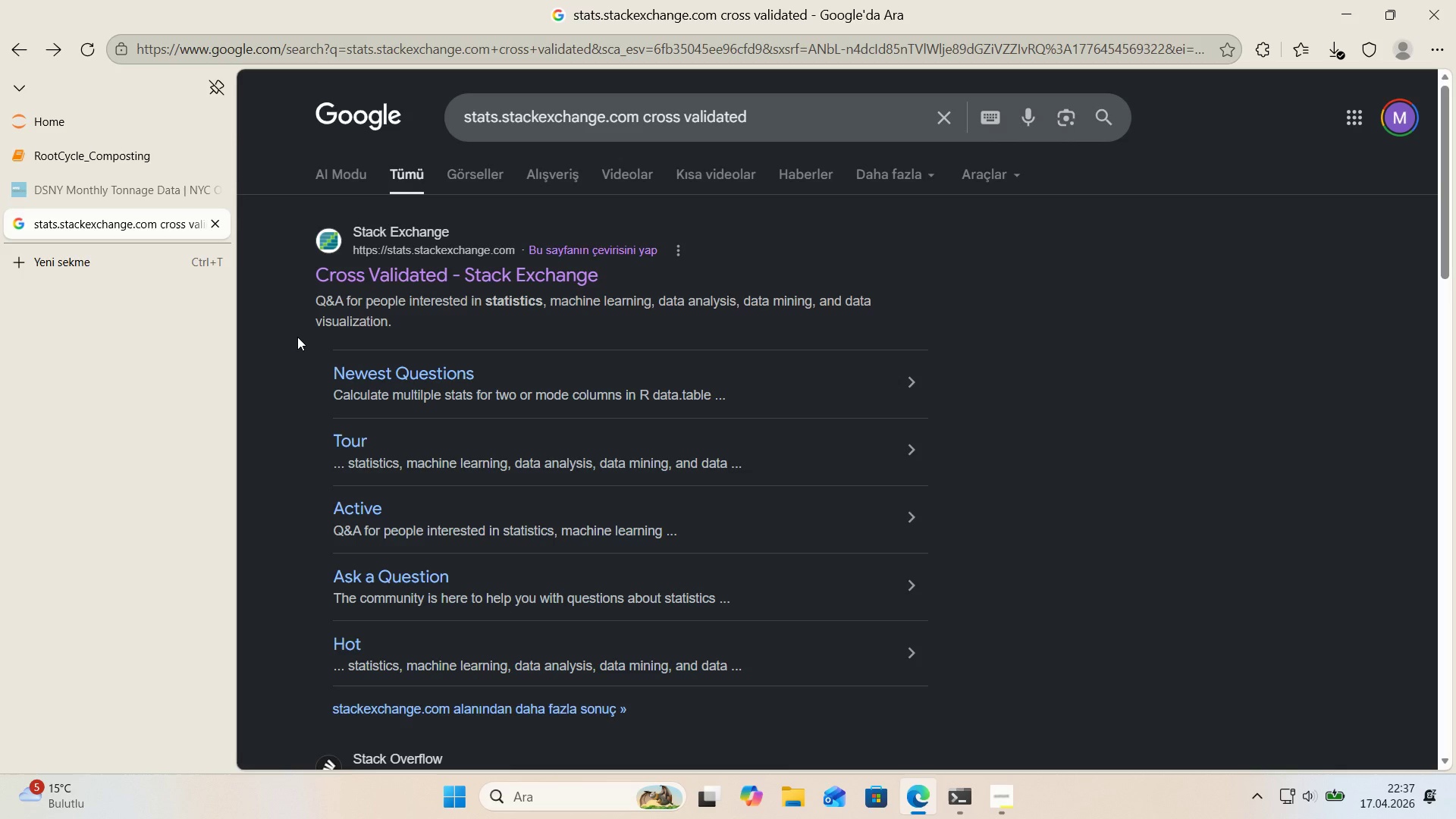 
scroll: coordinate [289, 337], scroll_direction: down, amount: 2.0
 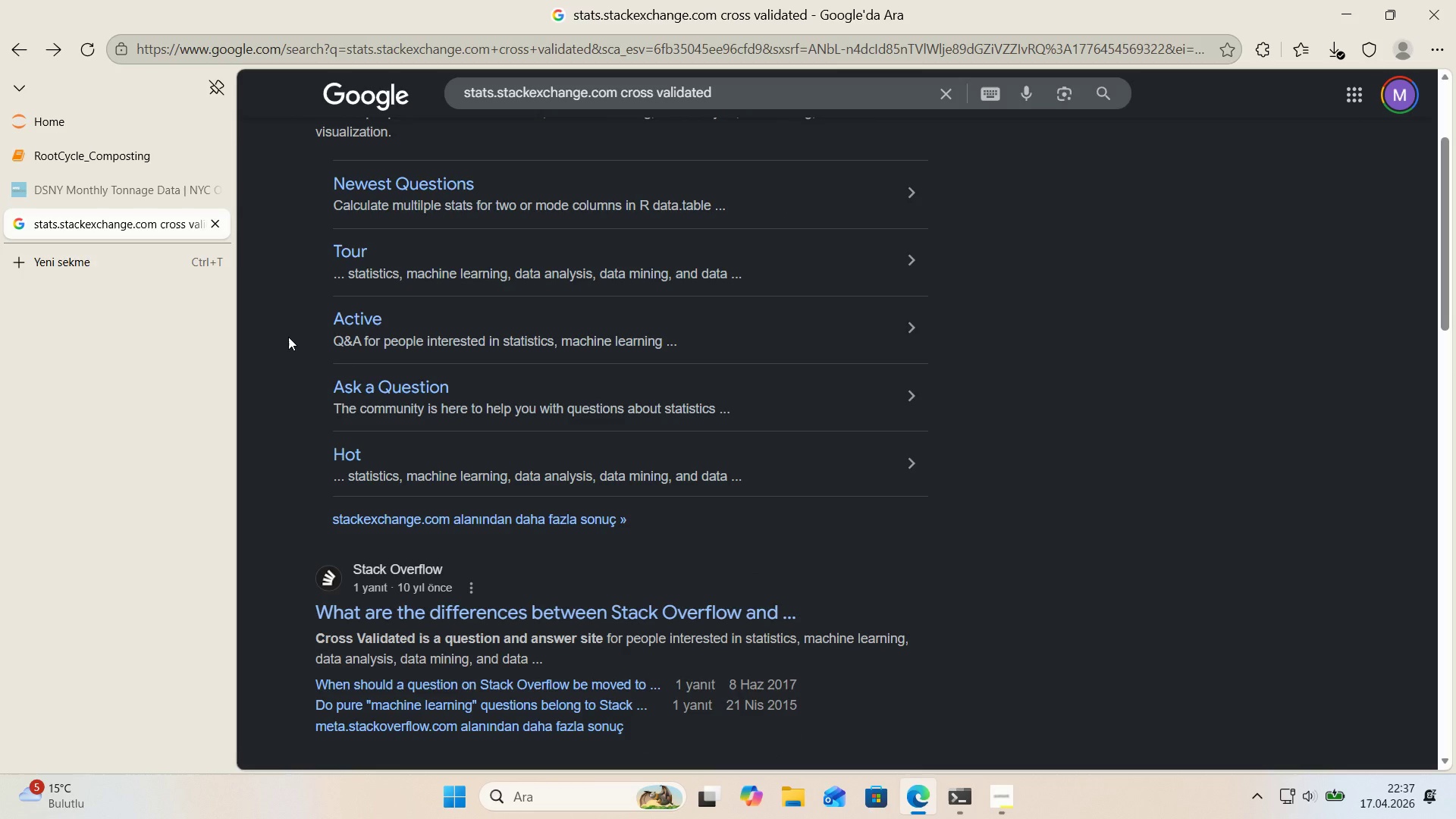 
scroll: coordinate [288, 337], scroll_direction: up, amount: 3.0
 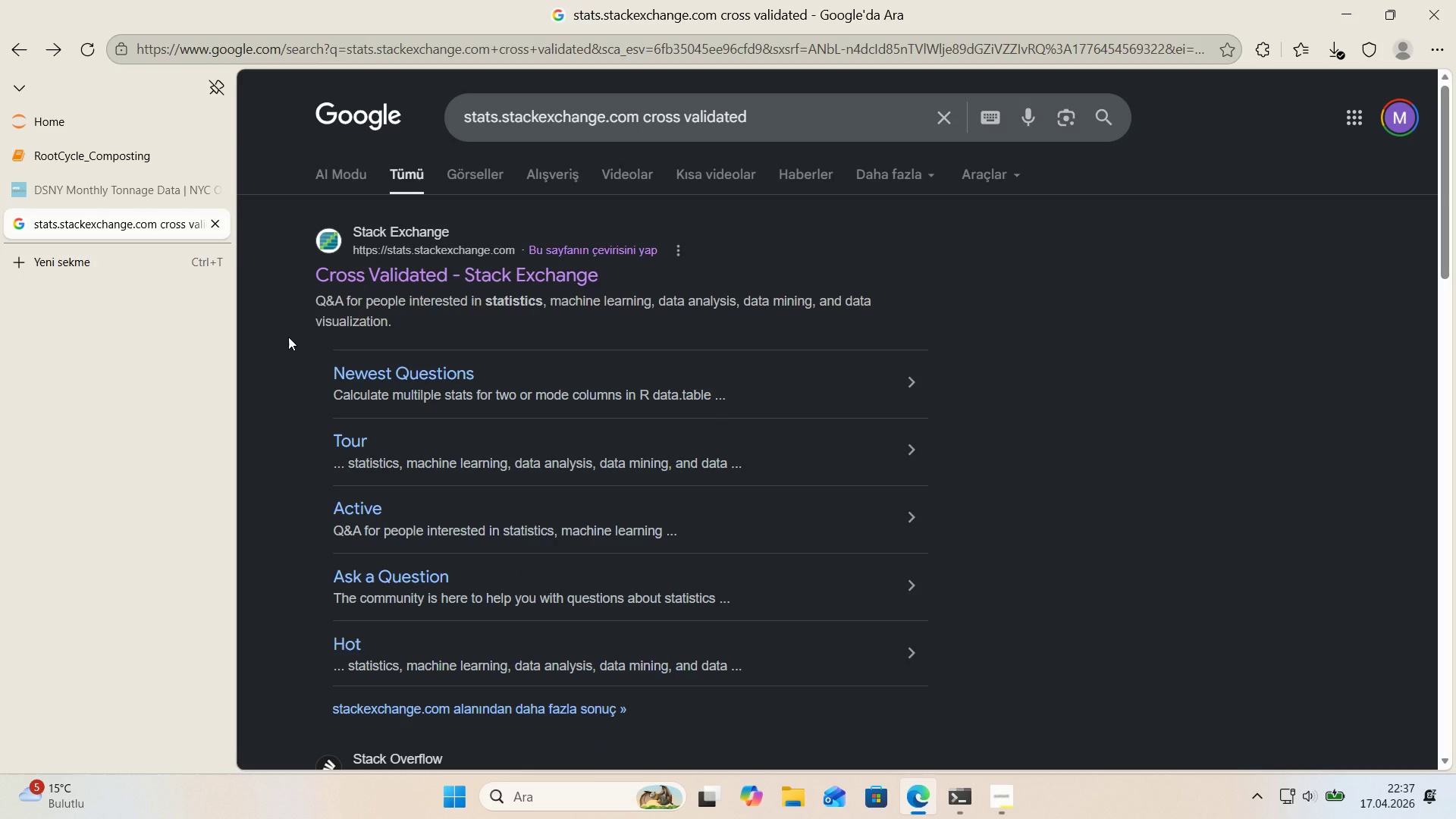 
scroll: coordinate [288, 337], scroll_direction: down, amount: 5.0
 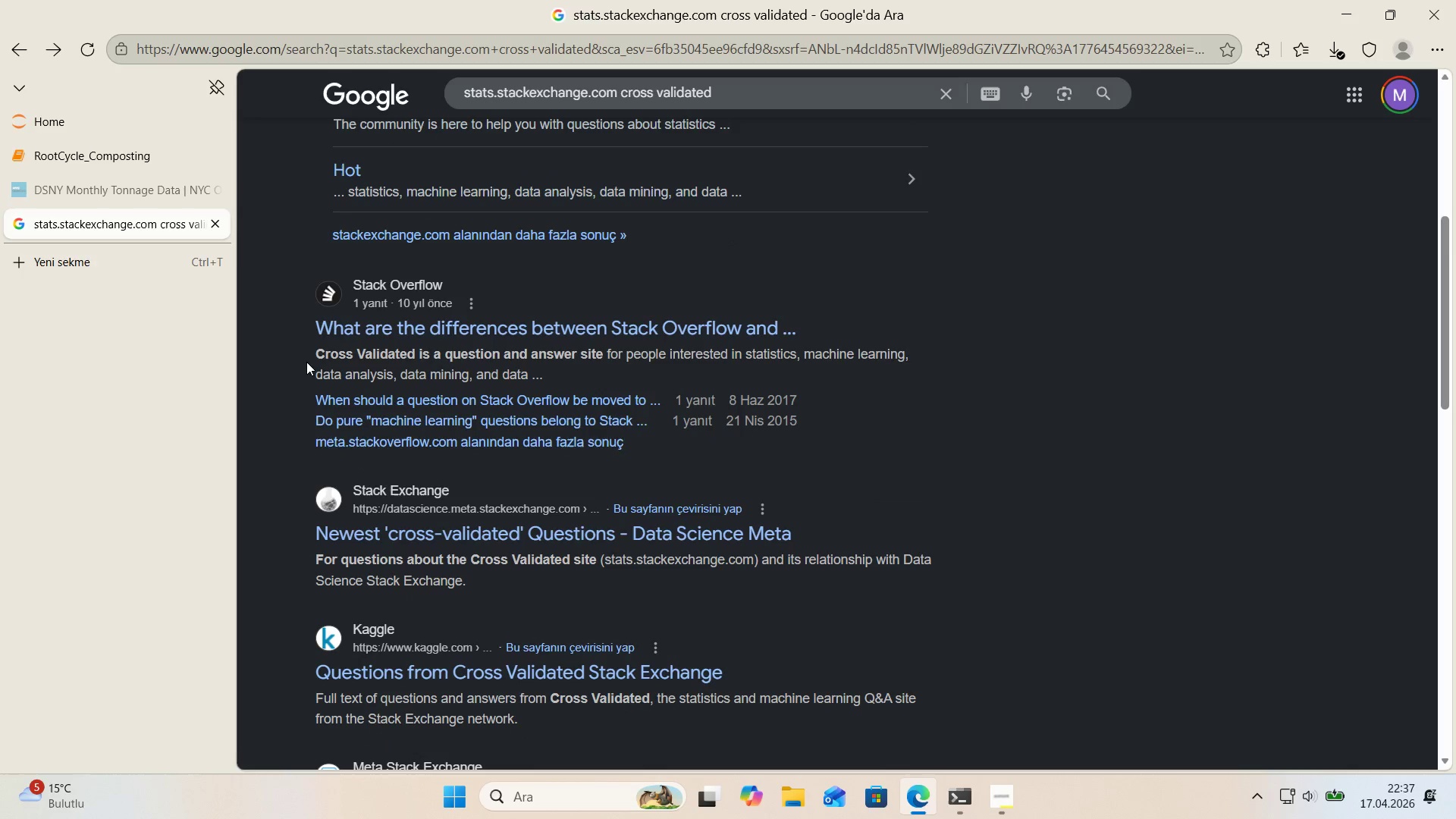 
scroll: coordinate [306, 361], scroll_direction: up, amount: 1.0
 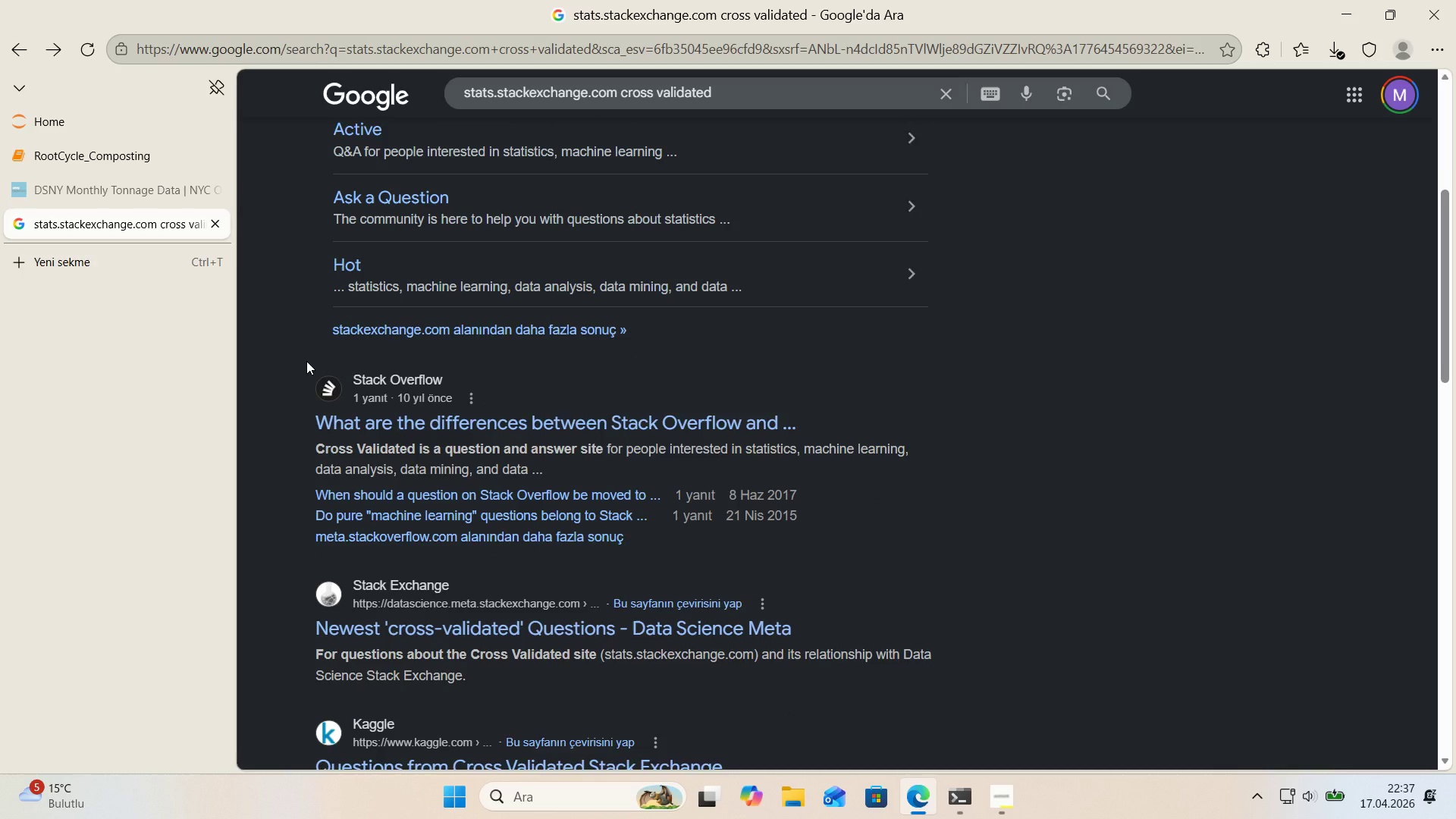 
scroll: coordinate [306, 361], scroll_direction: down, amount: 3.0
 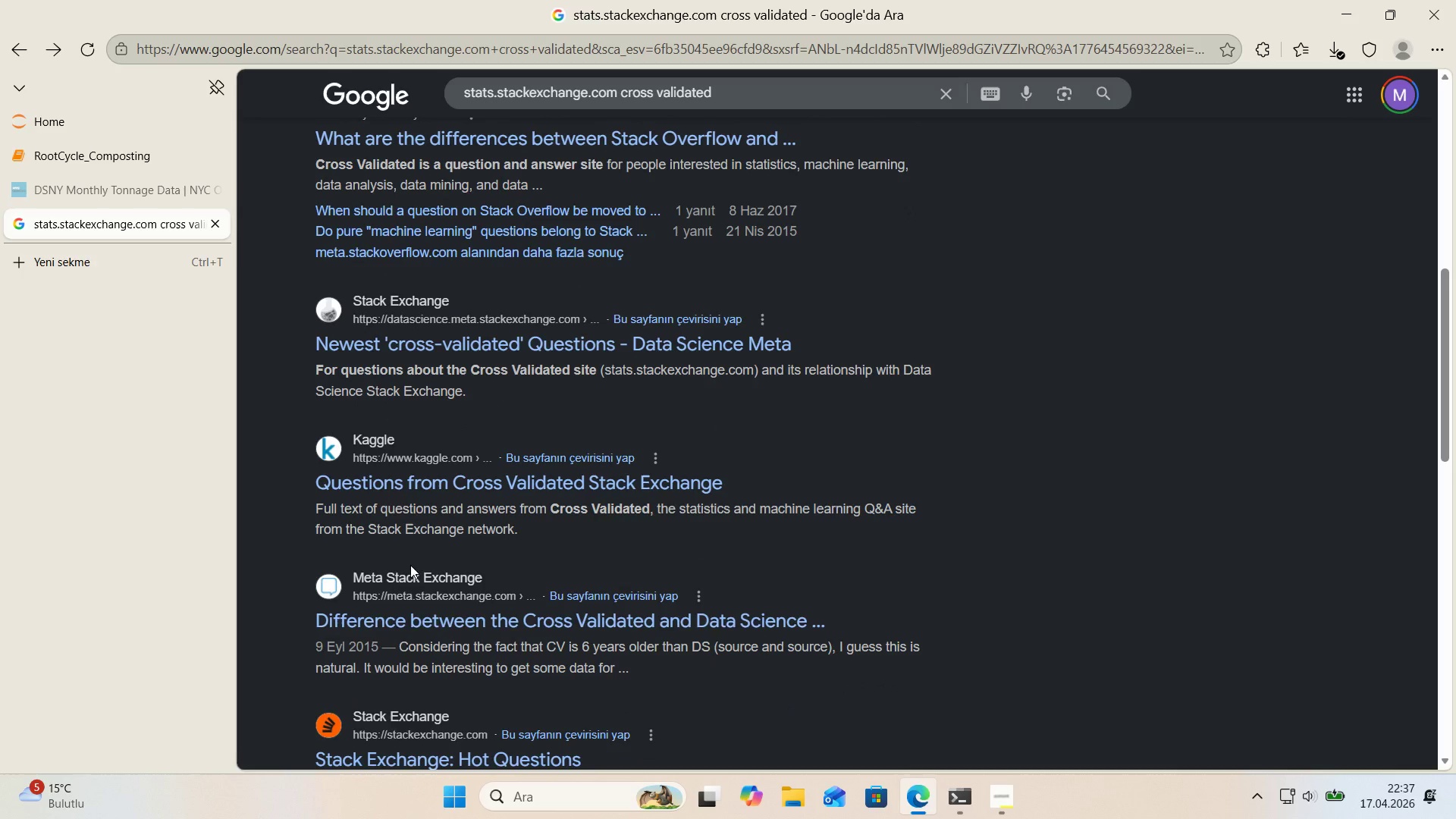 
left_click([417, 622])
 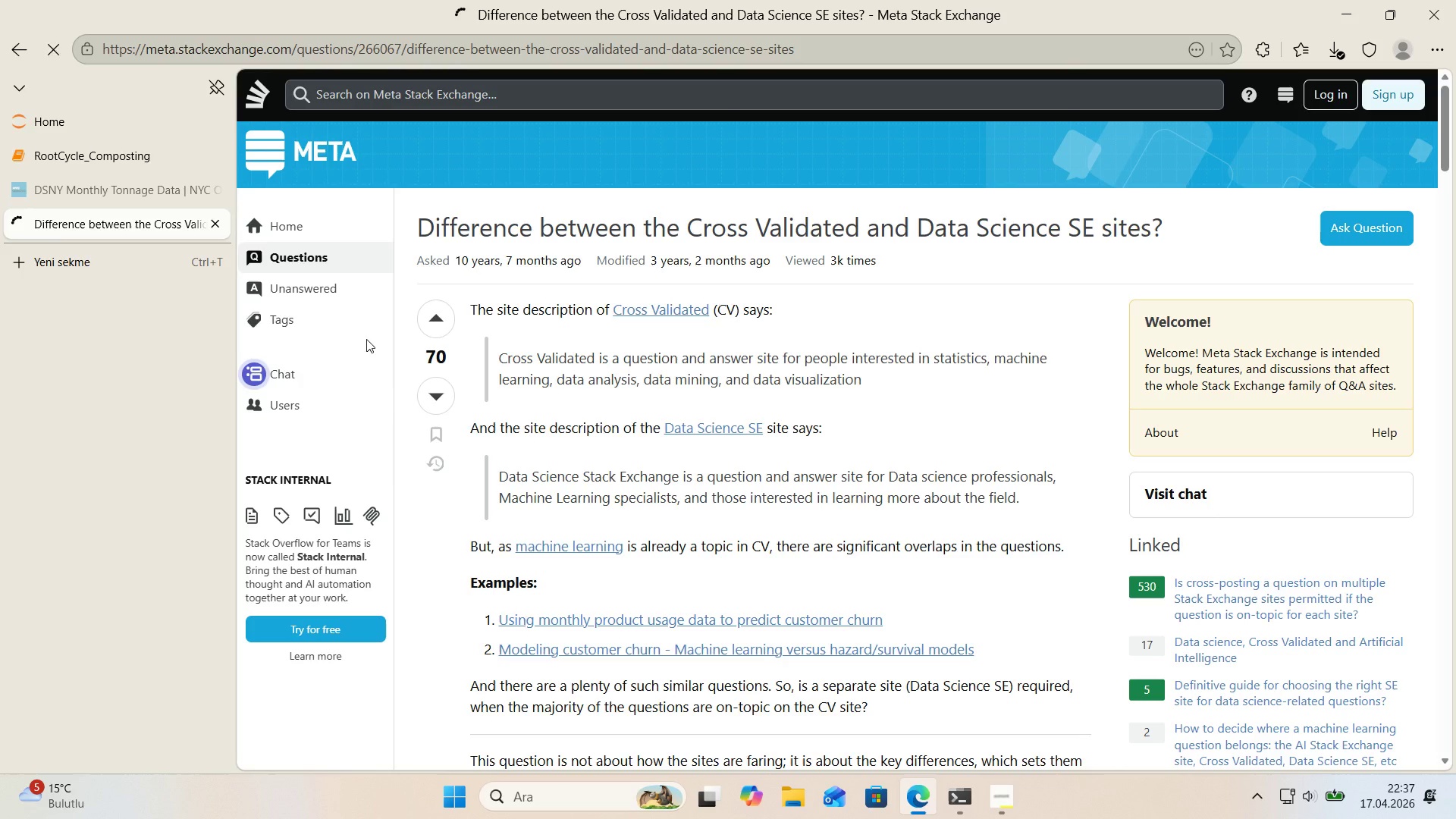 
scroll: coordinate [440, 345], scroll_direction: down, amount: 1.0
 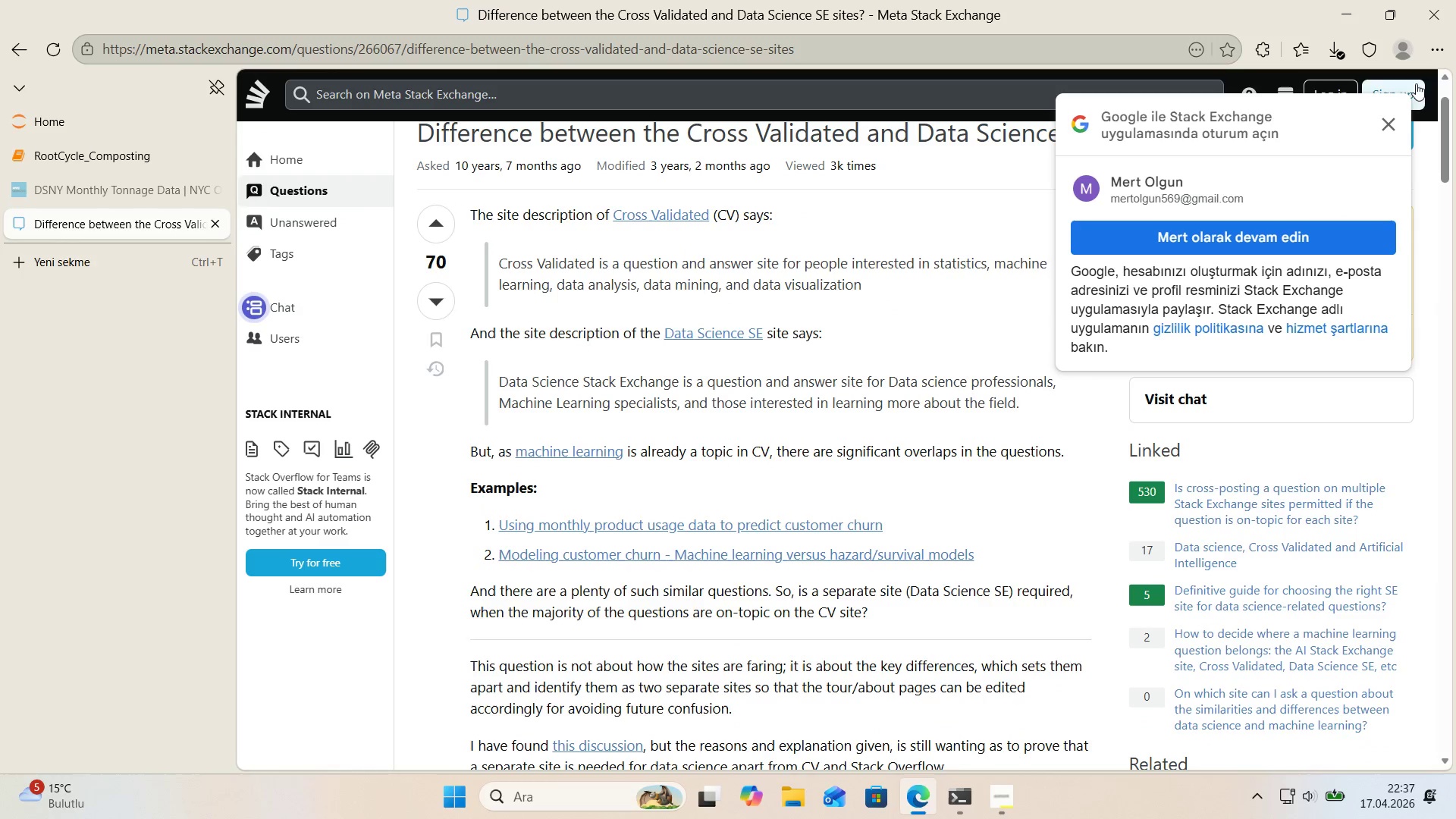 
left_click([1392, 122])
 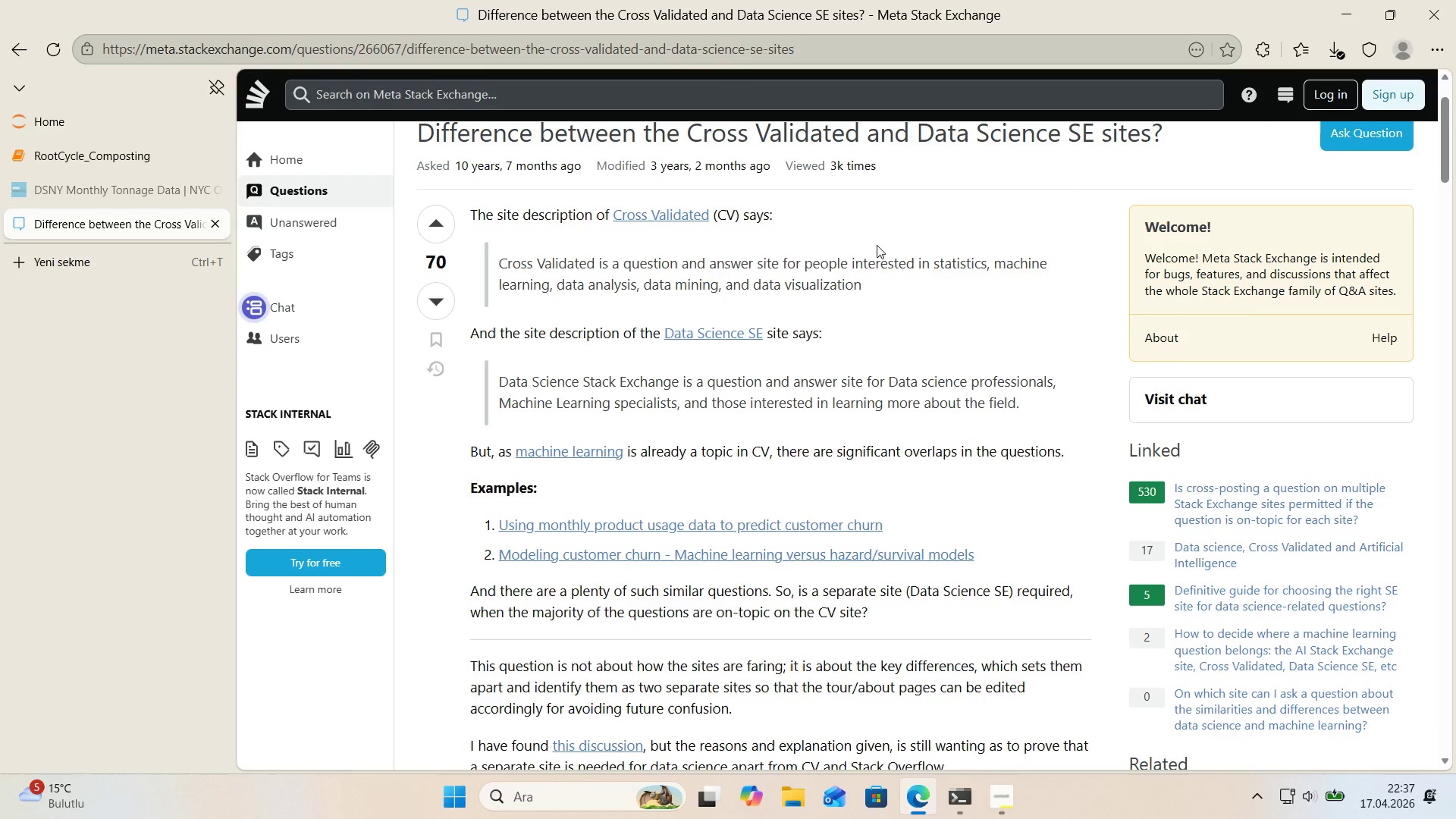 
scroll: coordinate [877, 245], scroll_direction: down, amount: 1.0
 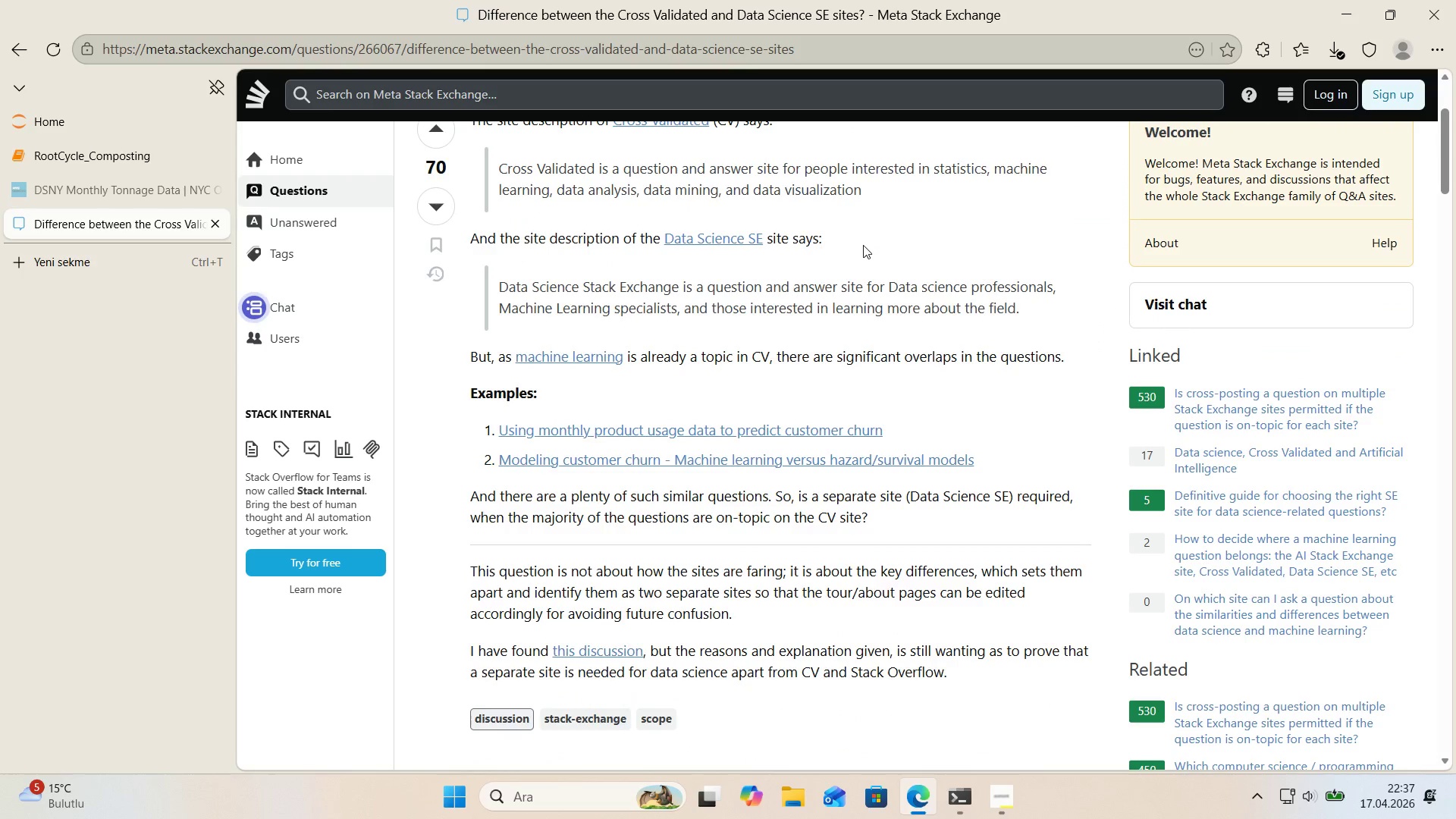 
left_click([208, 221])
 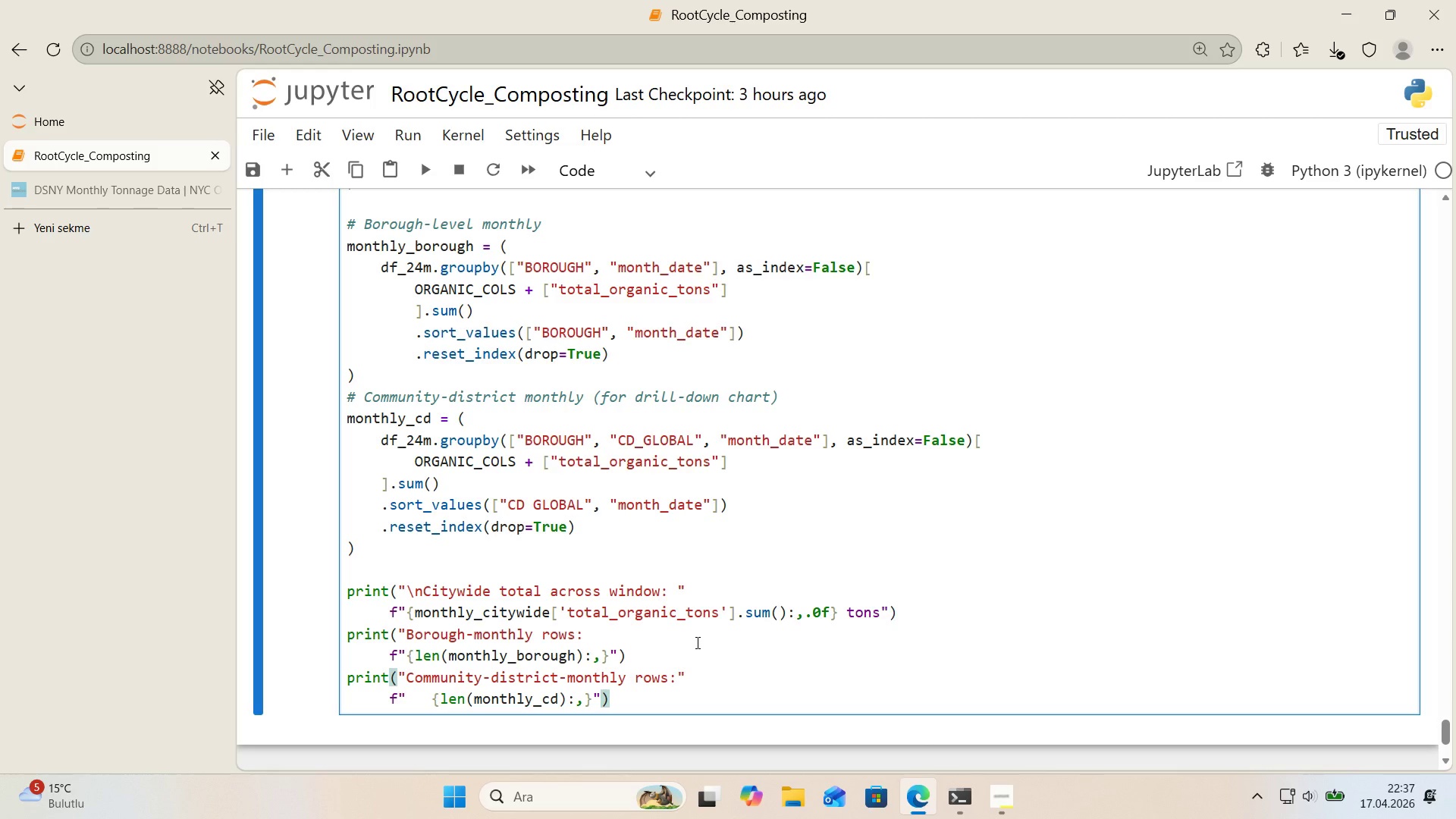 
scroll: coordinate [696, 642], scroll_direction: down, amount: 1.0
 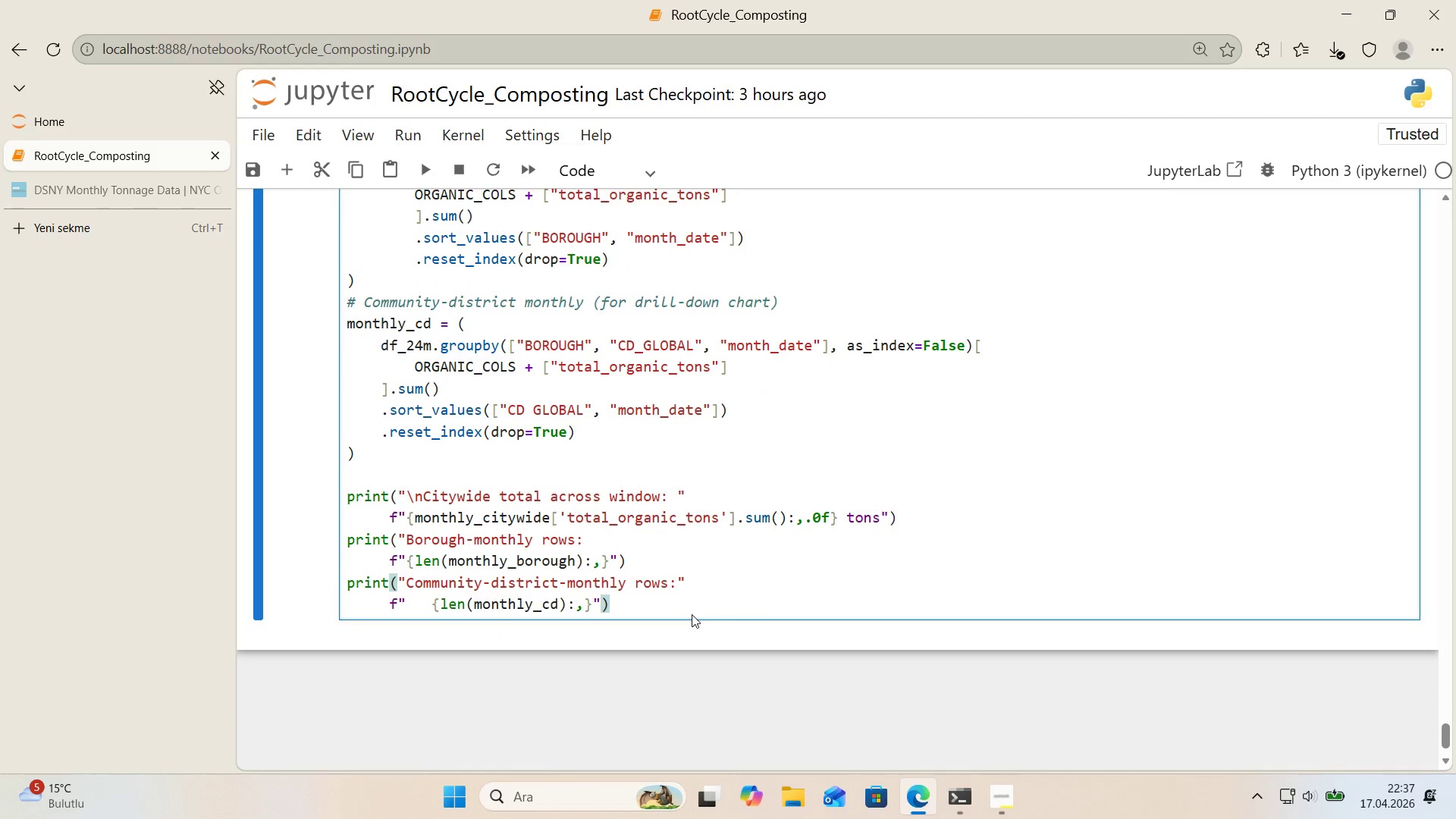 
left_click([684, 607])
 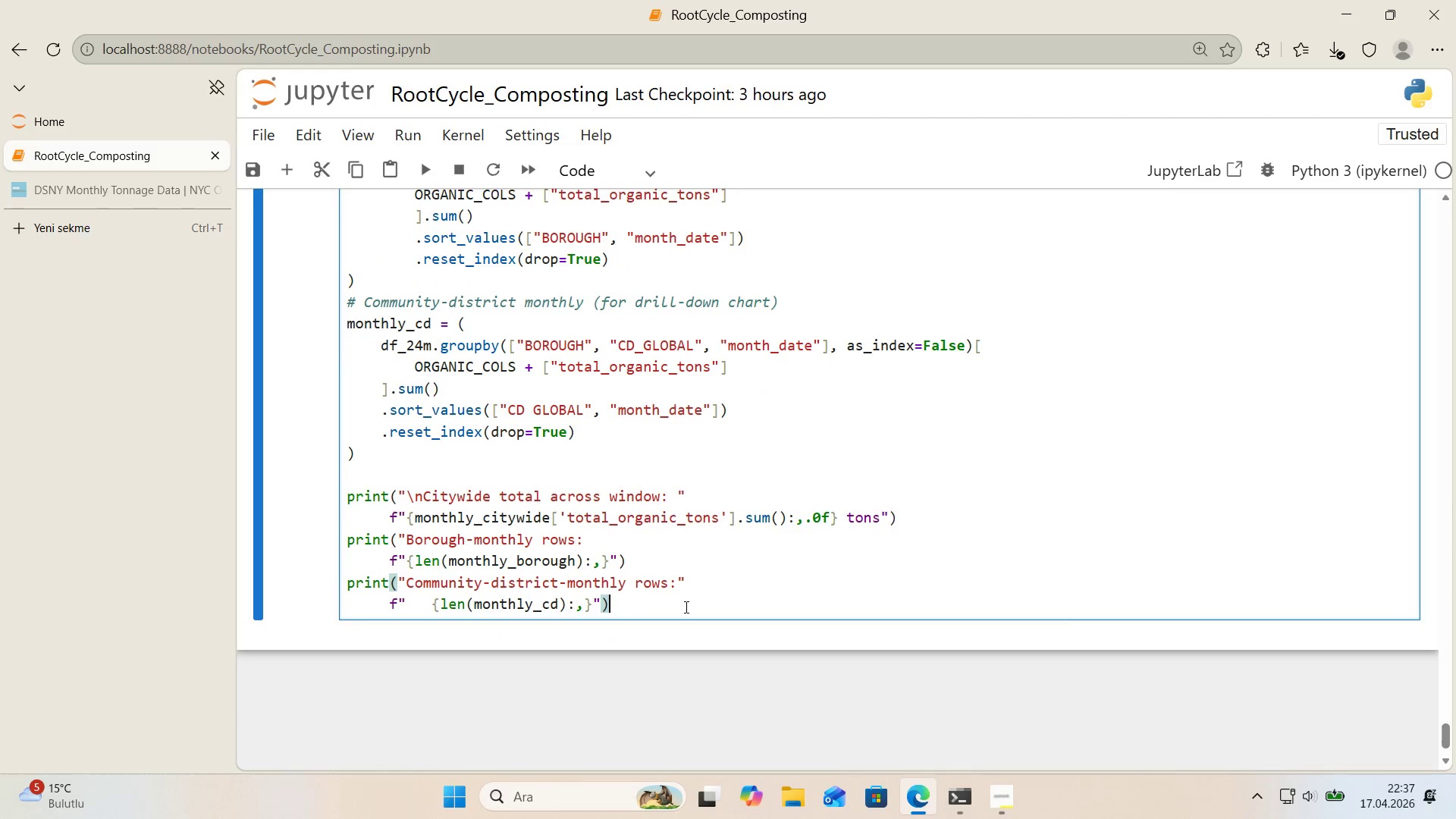 
key(Shift+Enter)
 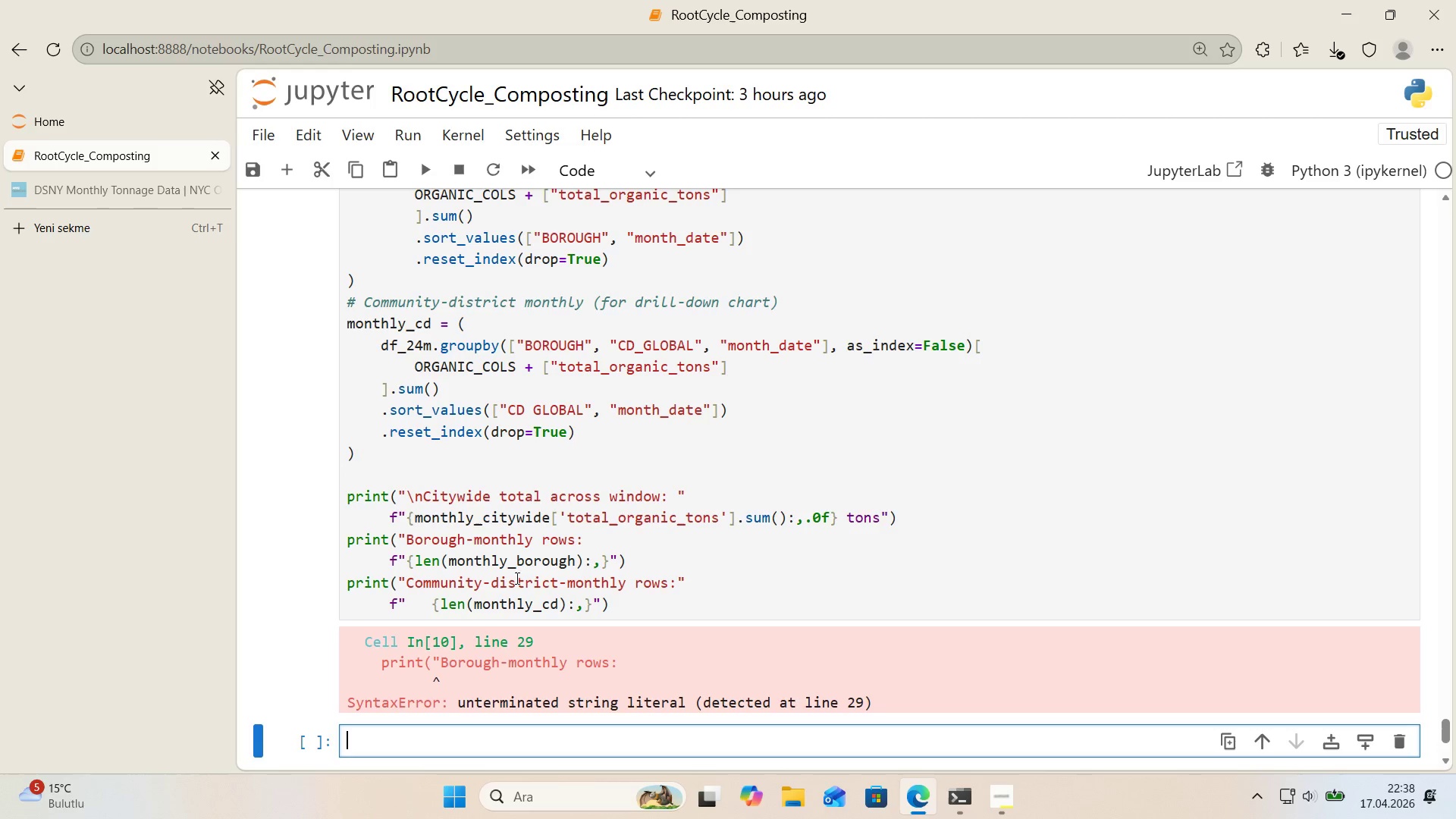 
wait(21.8)
 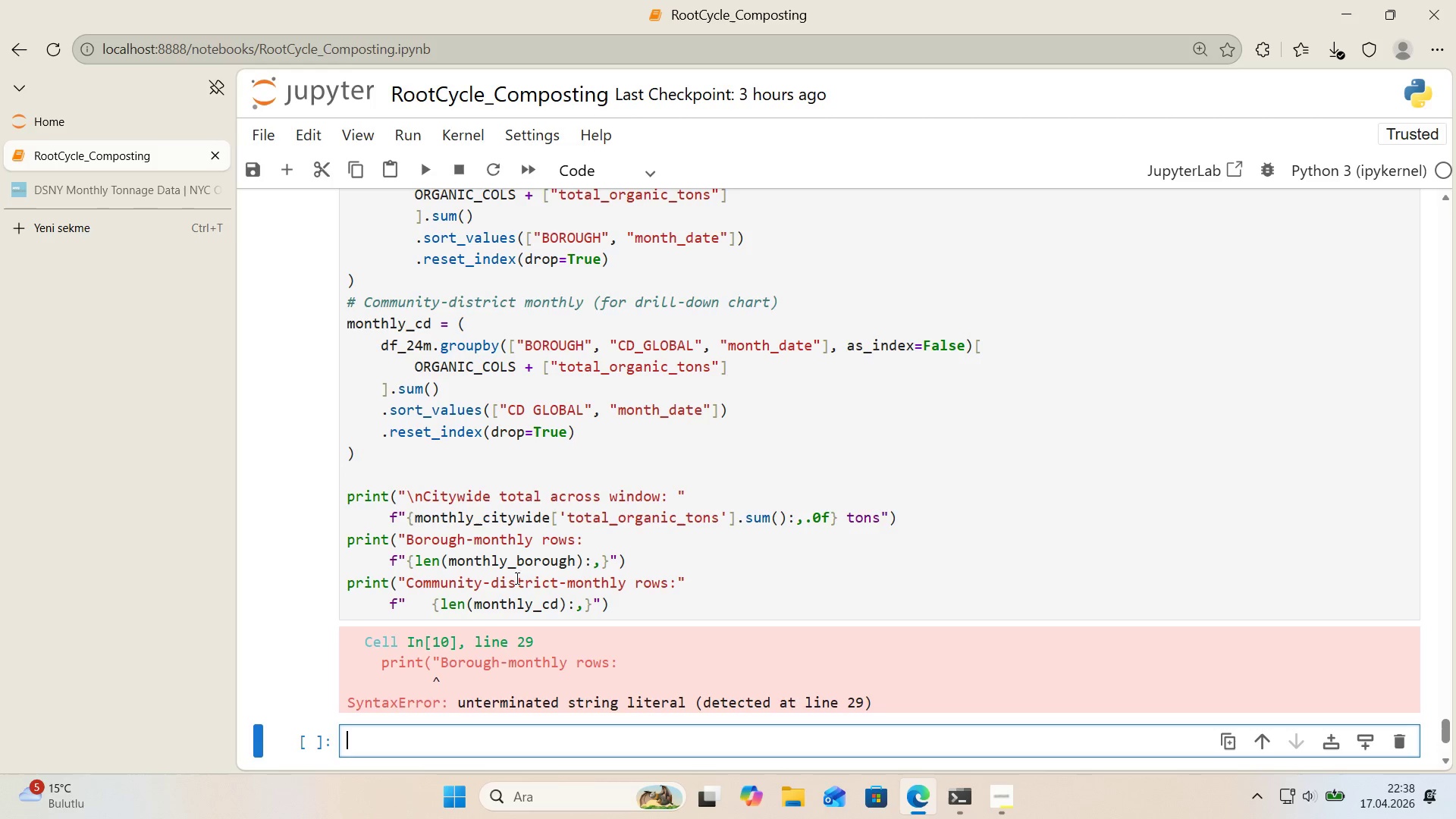 
left_click([502, 570])
 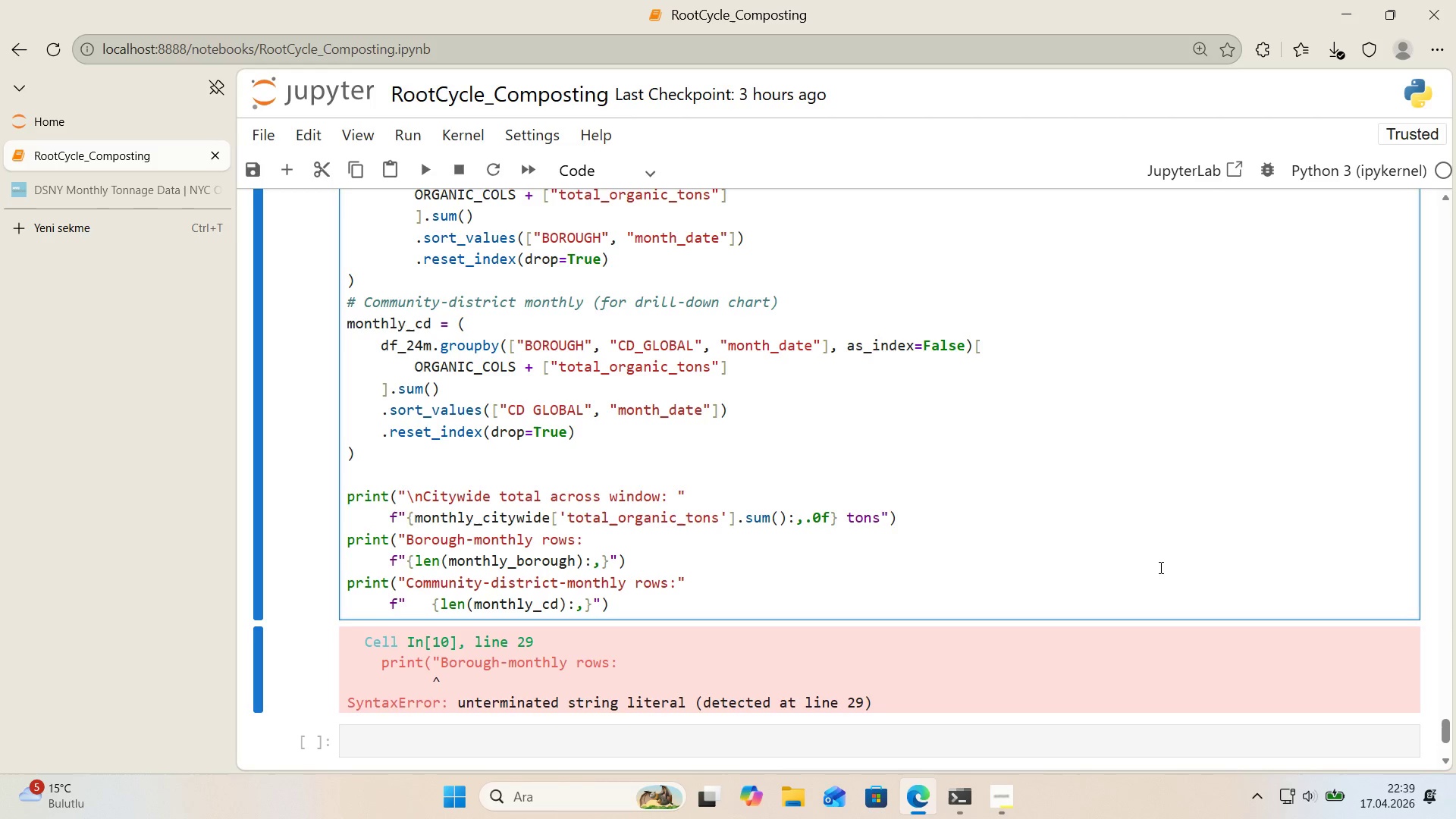 
wait(110.05)
 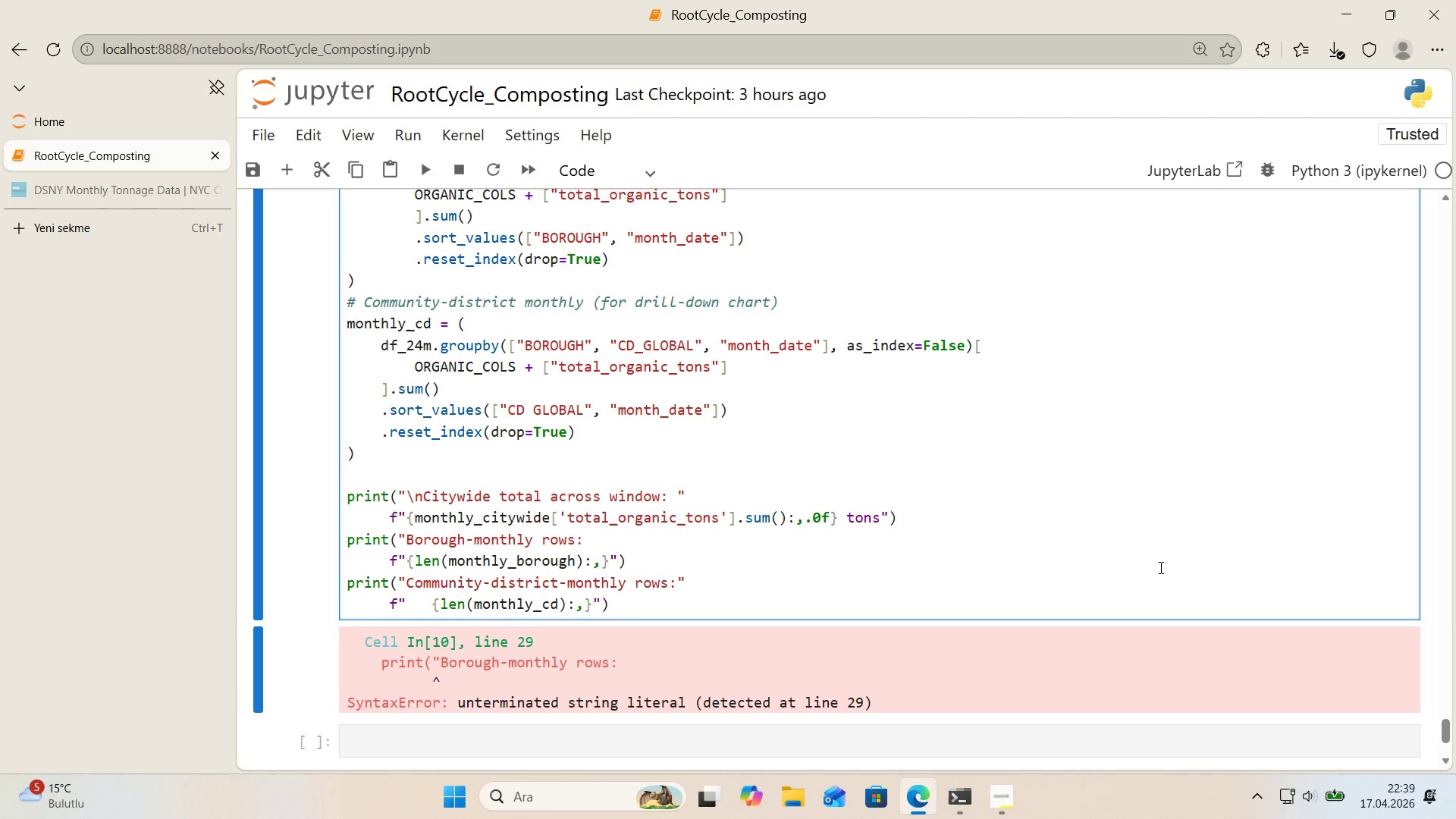 
double_click([588, 538])
 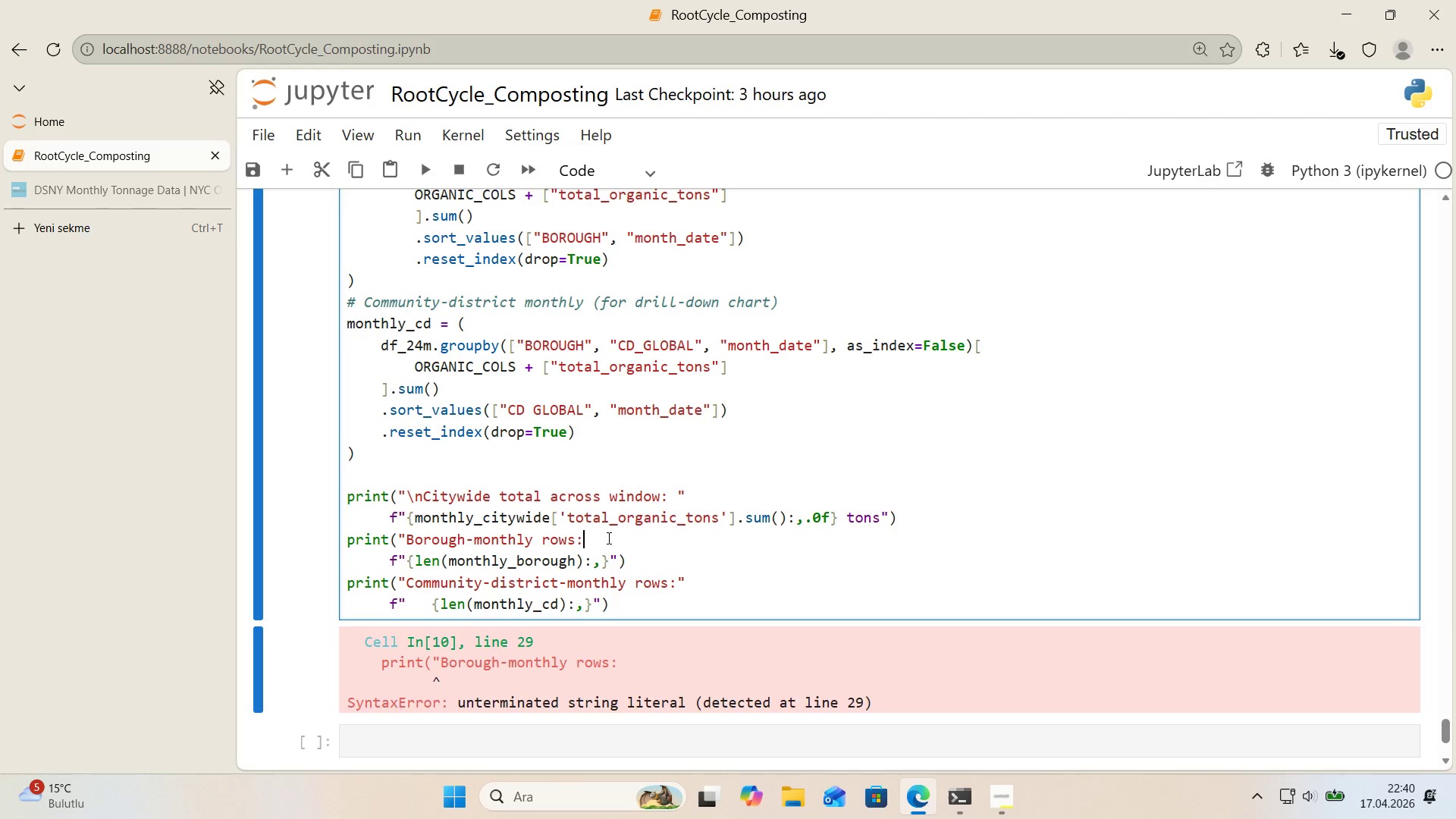 
wait(58.03)
 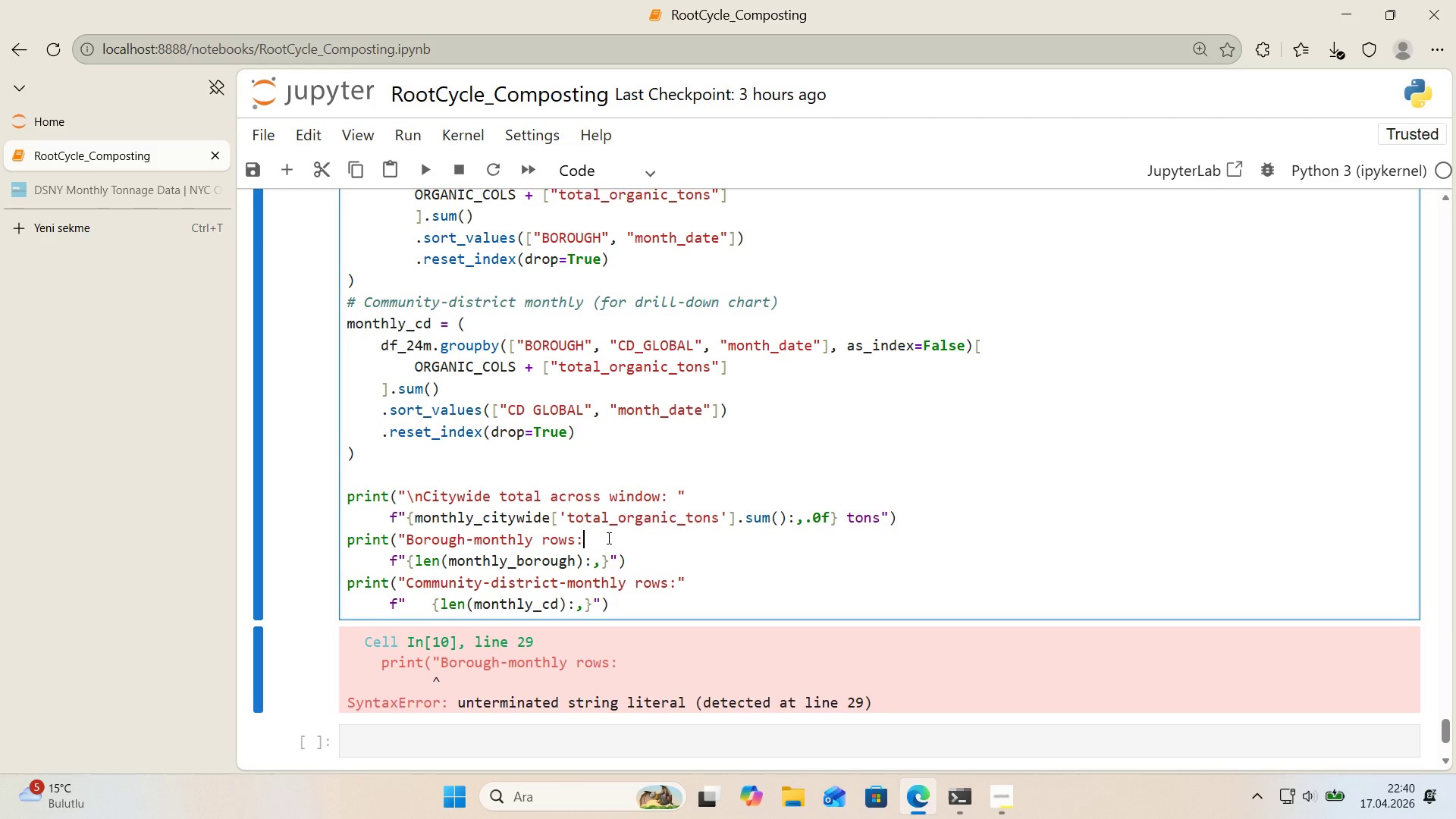 
scroll: coordinate [630, 610], scroll_direction: down, amount: 1.0
 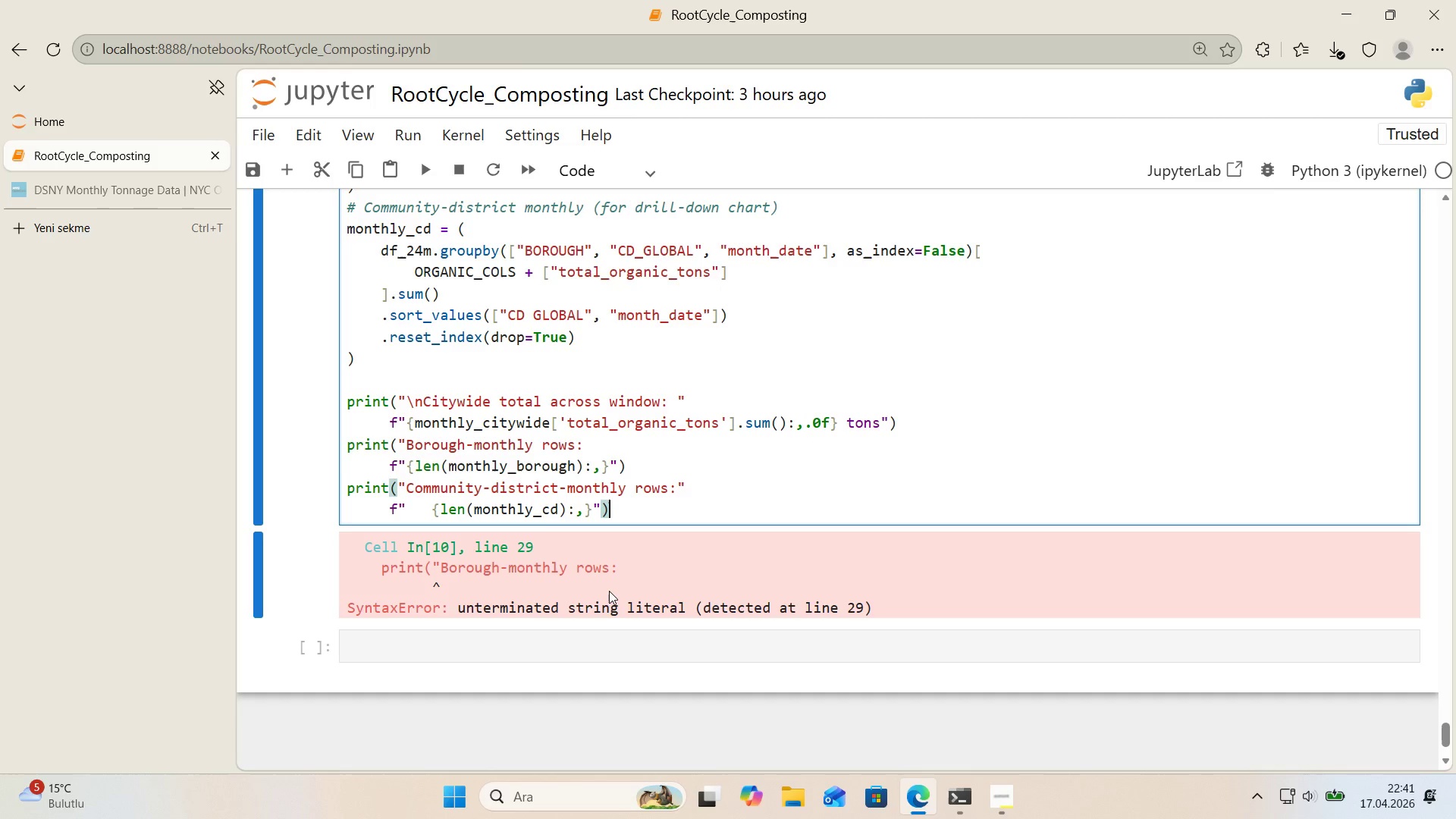 
wait(34.26)
 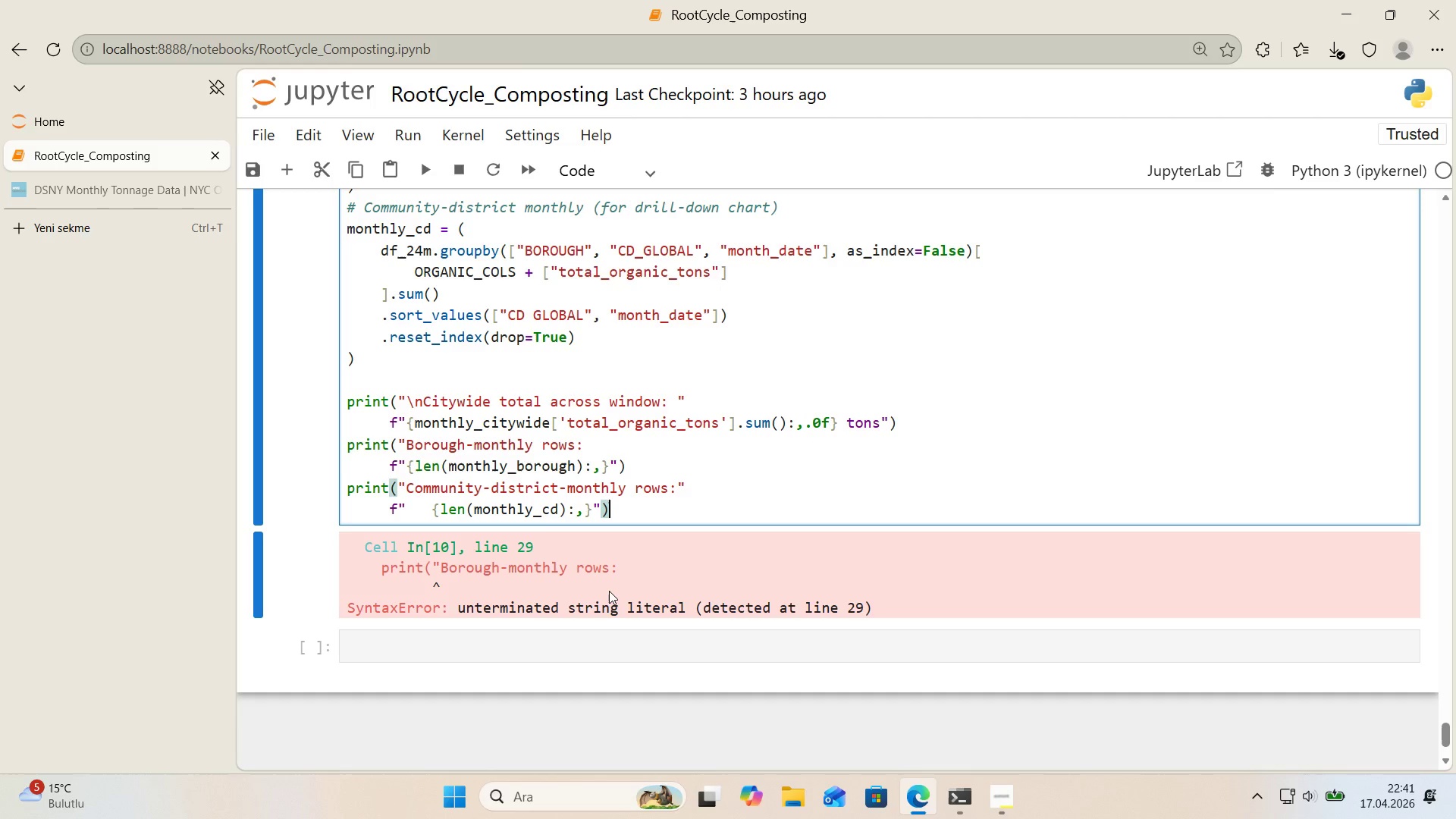 
left_click([394, 464])
 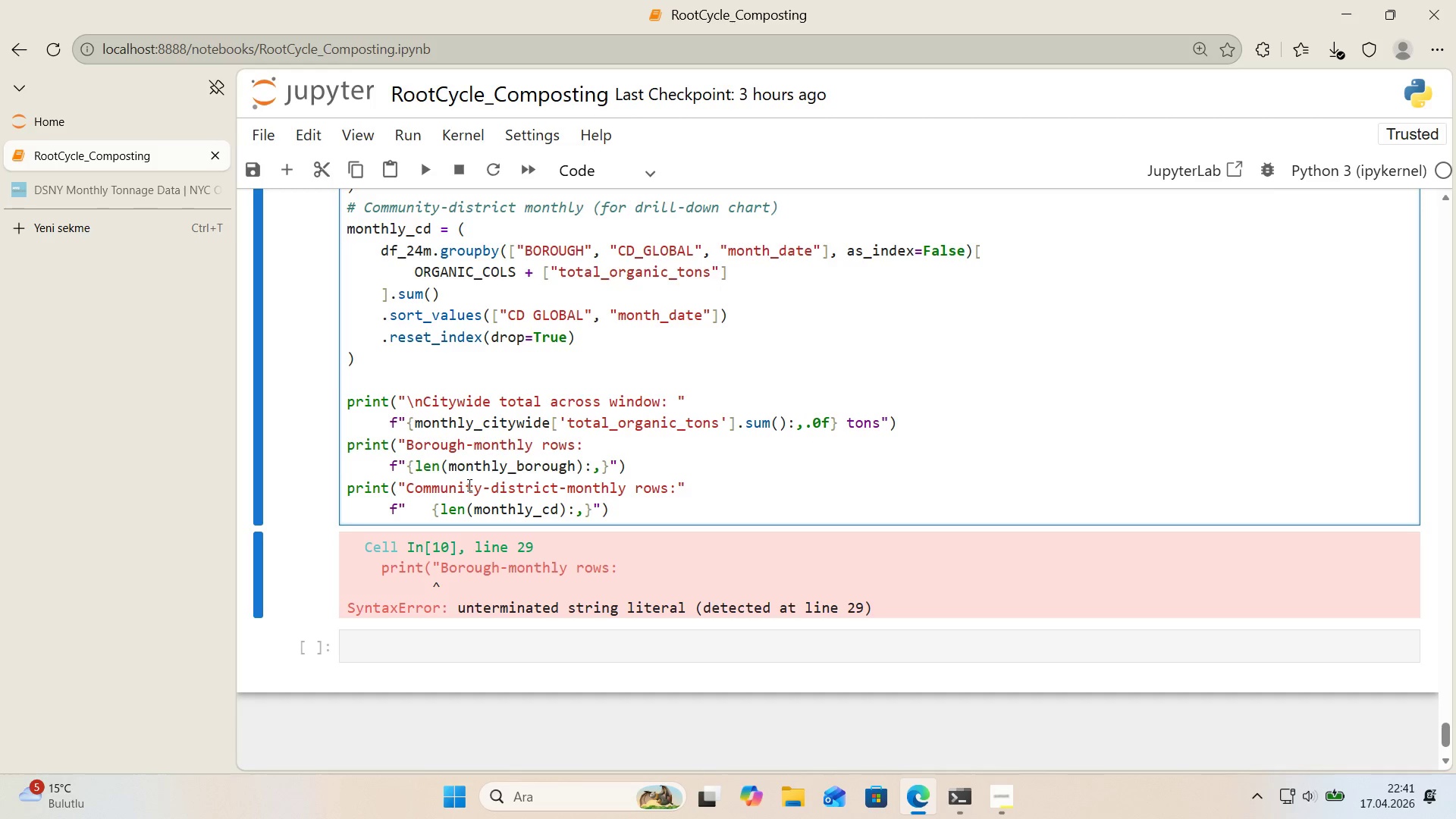 
key(ArrowUp)
 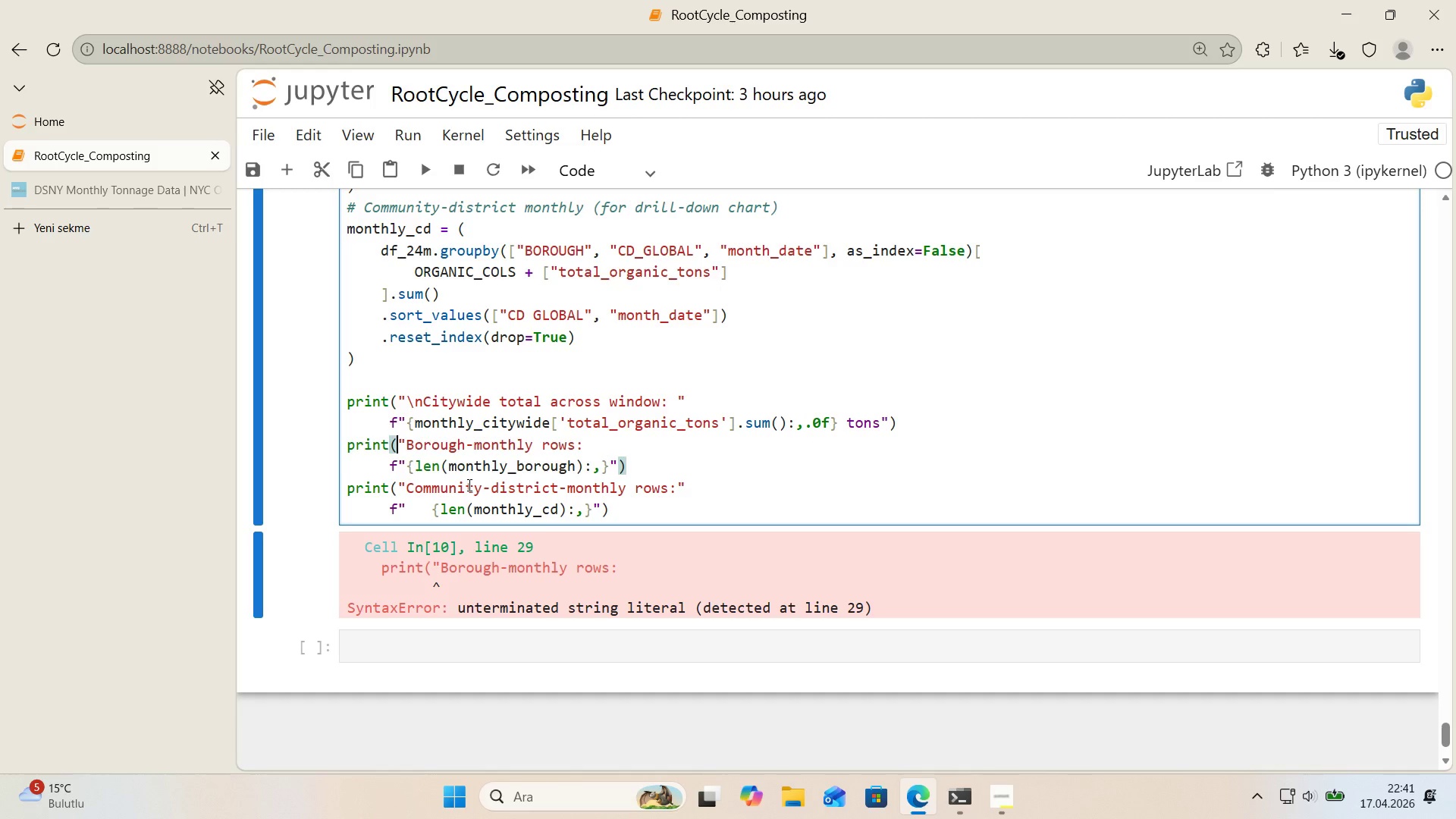 
key(F)
 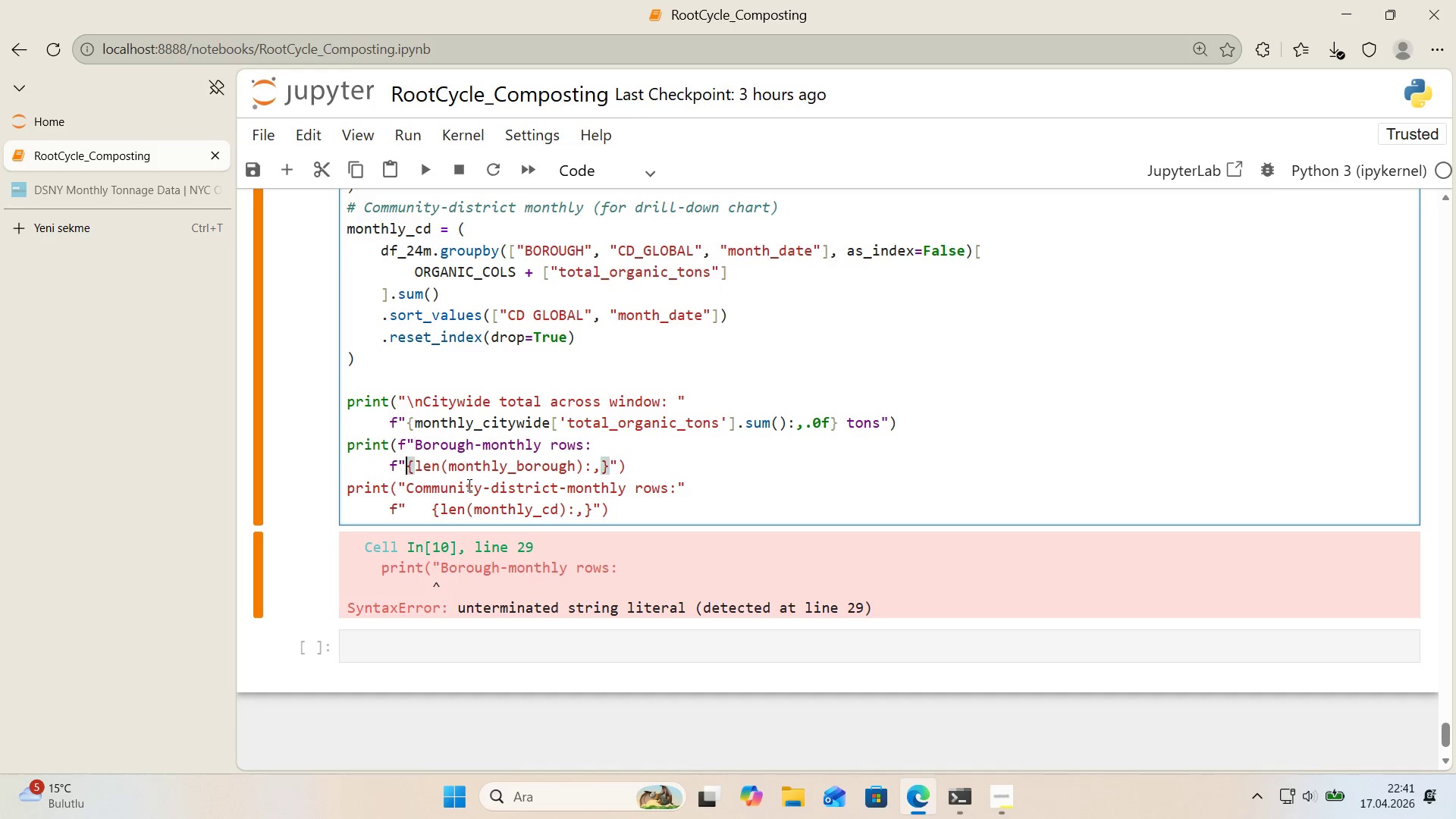 
key(ArrowDown)
 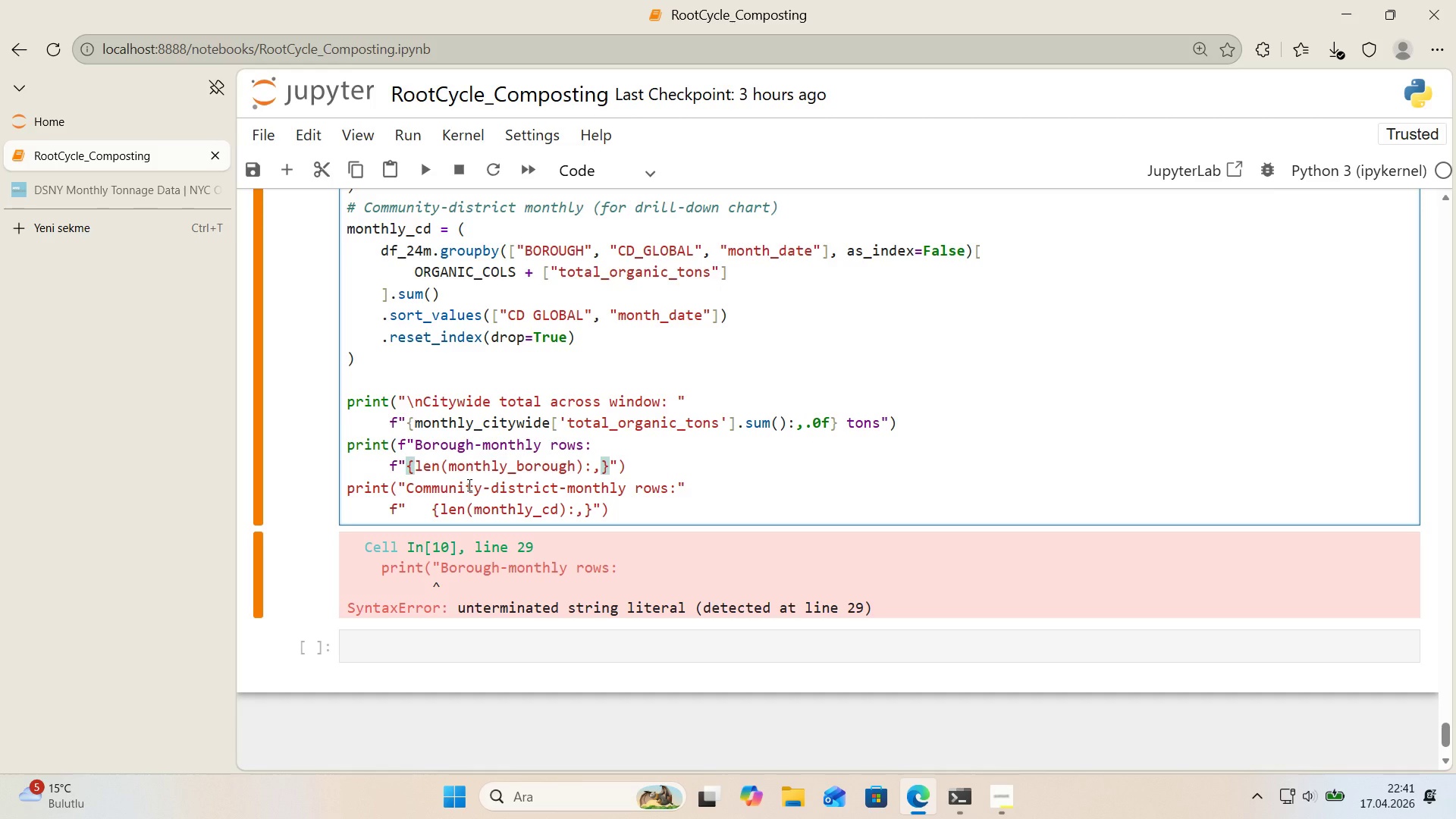 
key(ArrowLeft)
 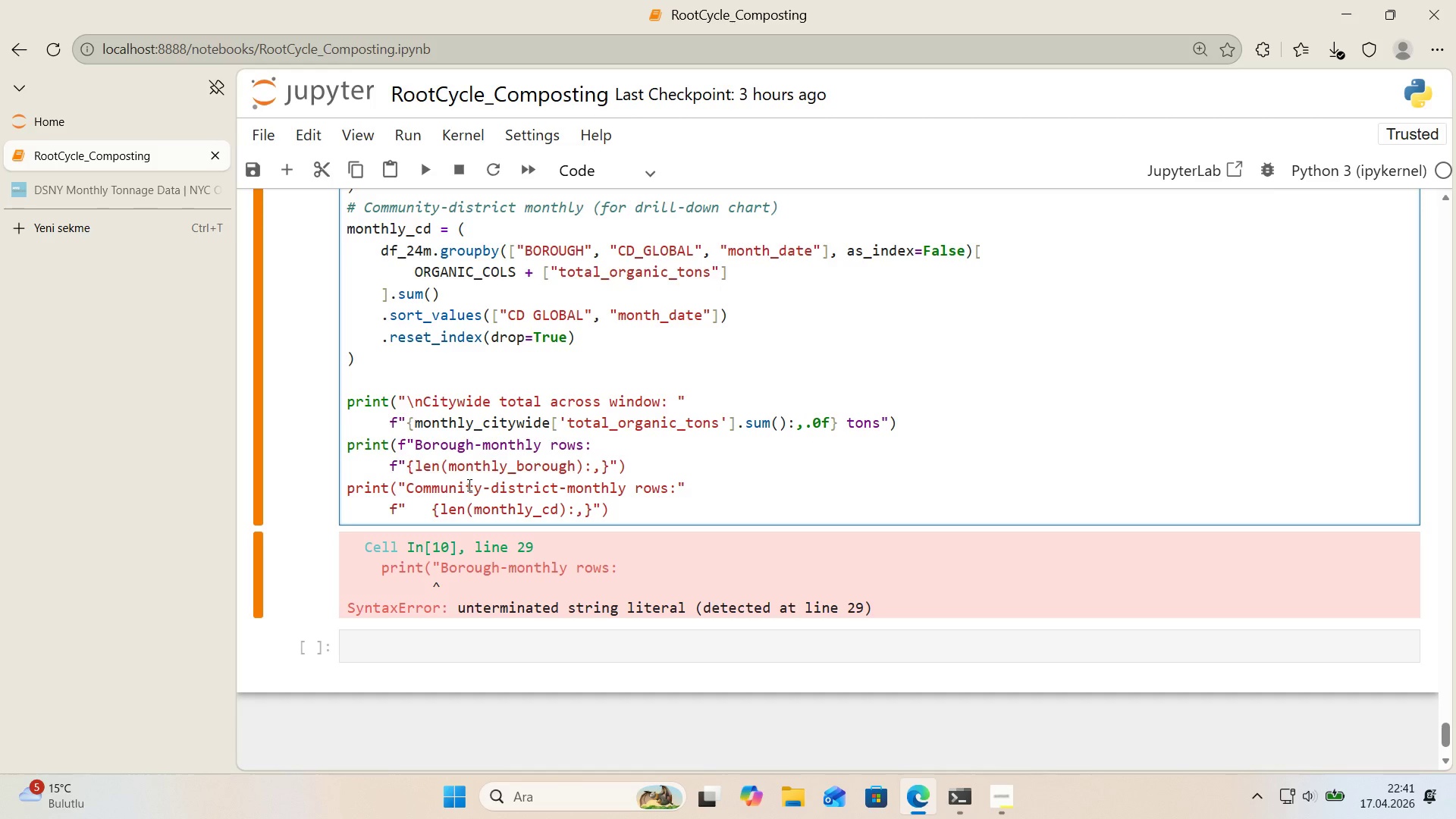 
key(Backspace)
 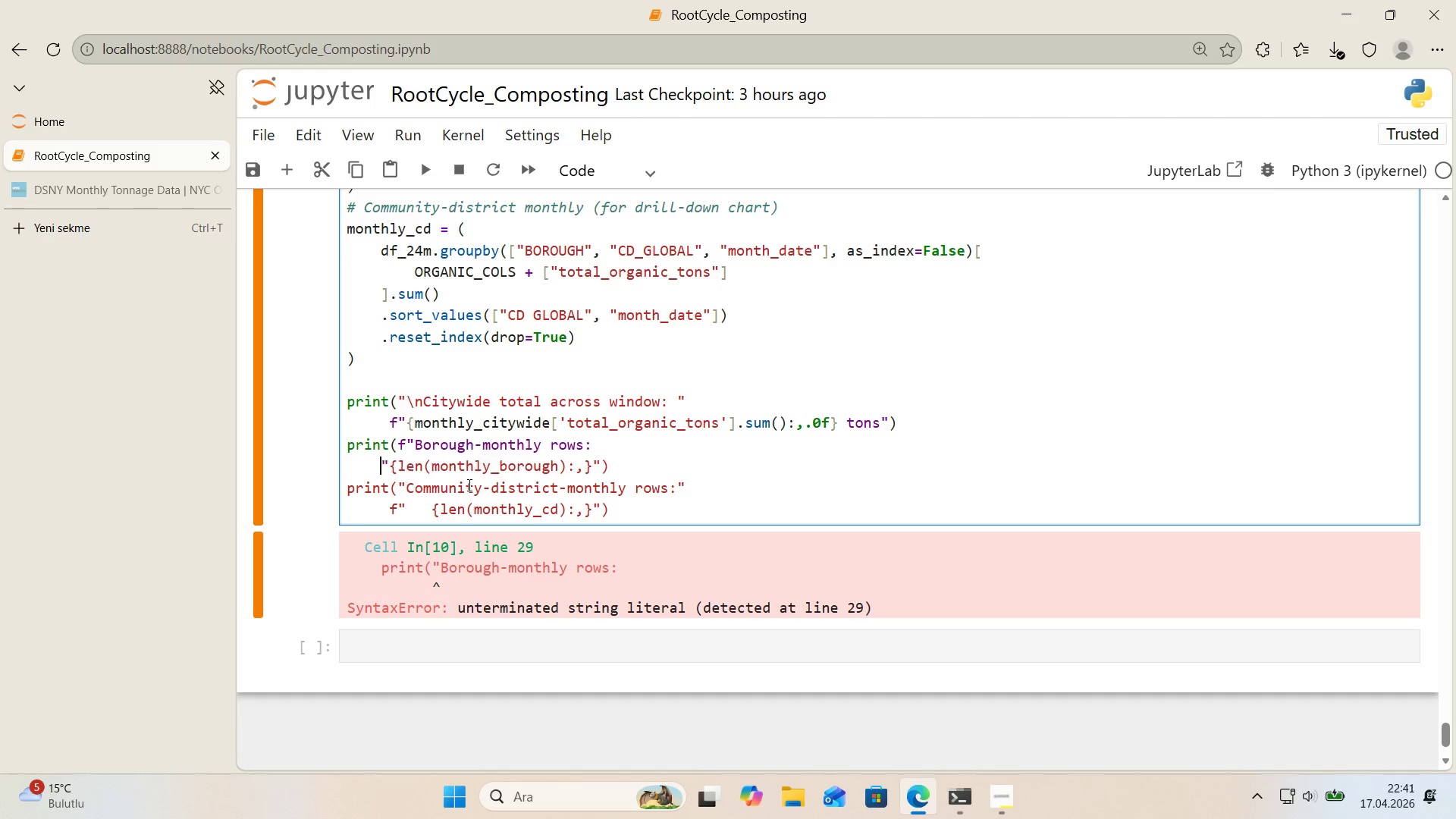 
key(Backspace)
 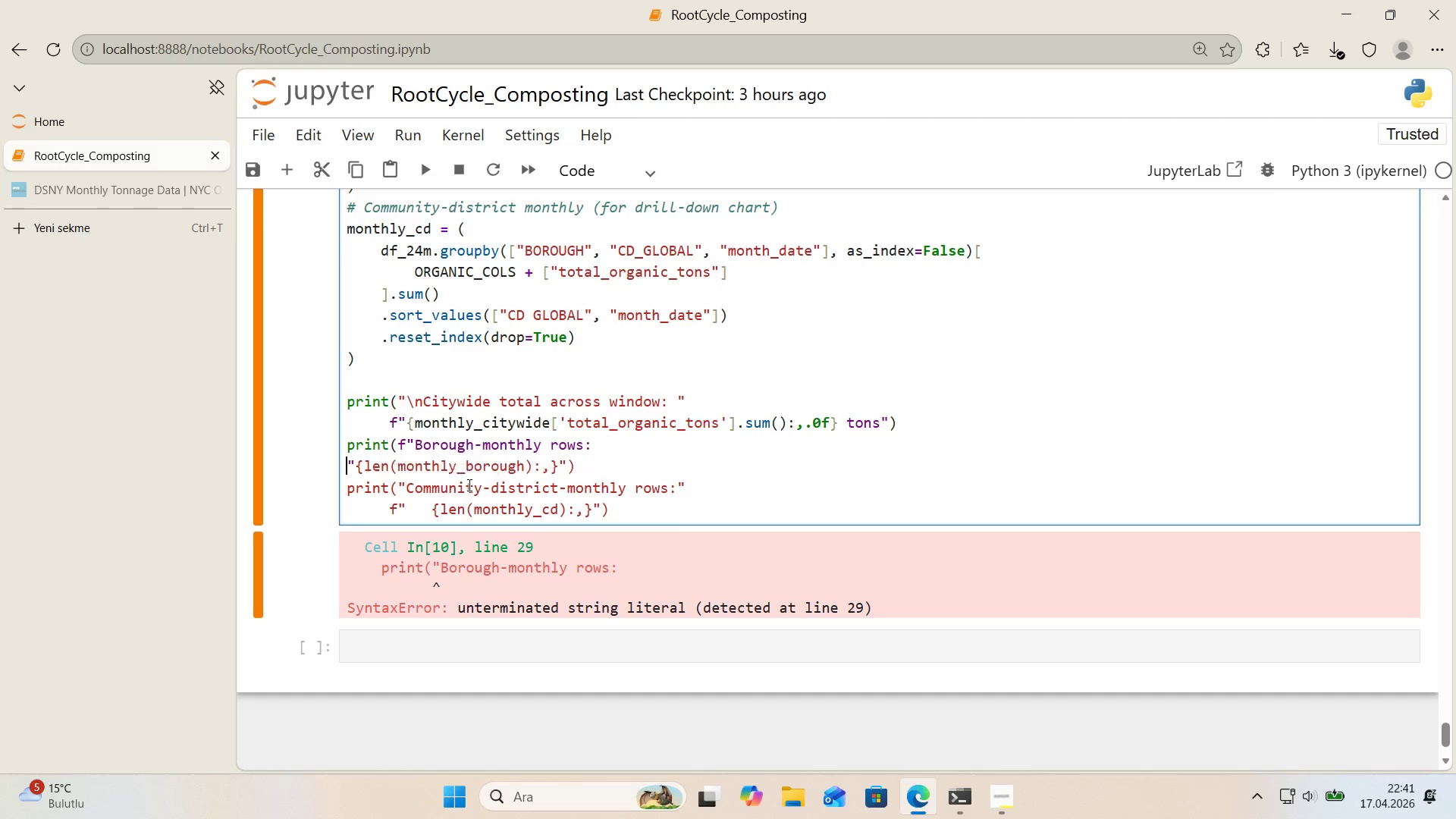 
key(Backspace)
 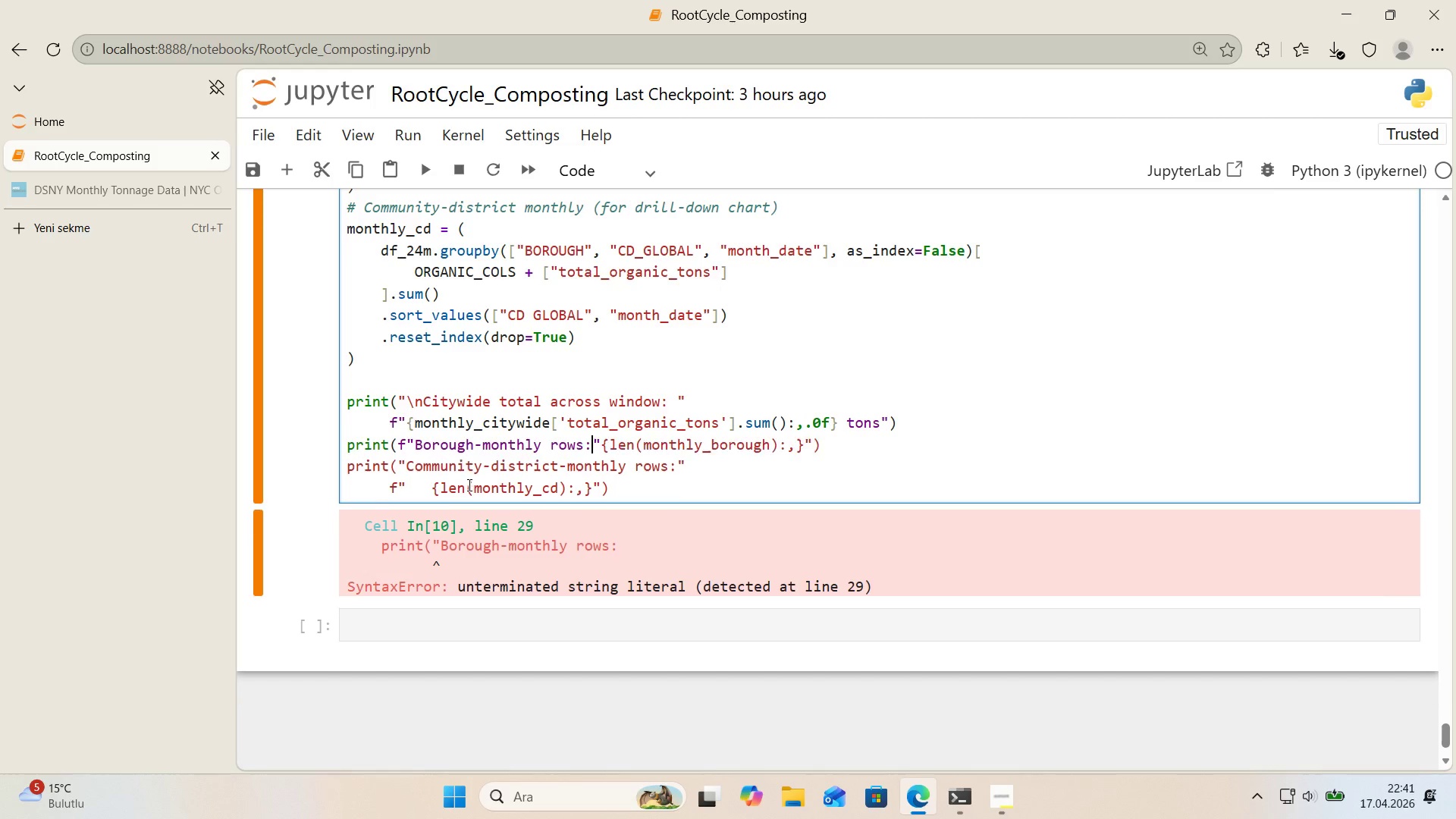 
key(Backspace)
 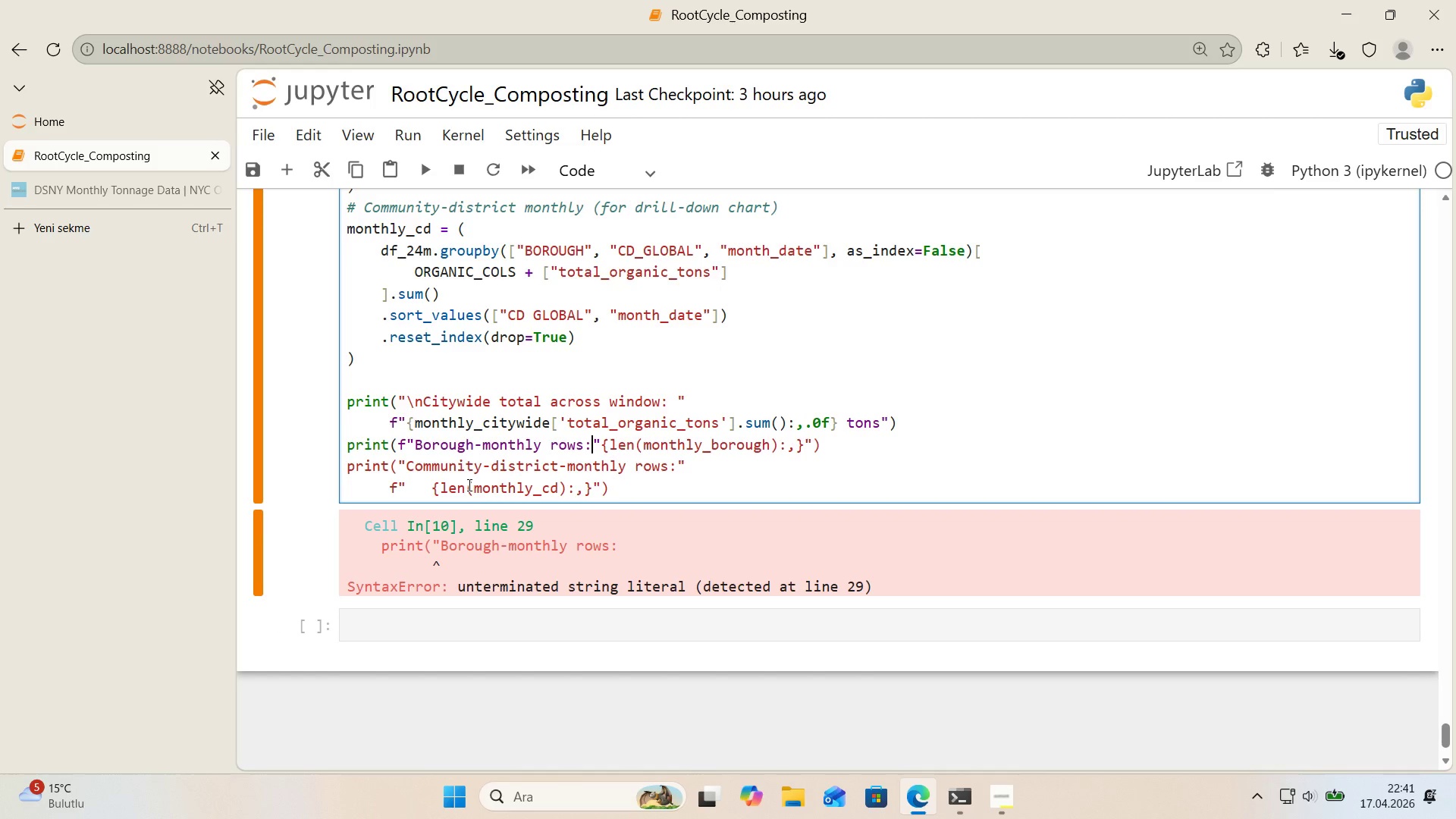 
key(Shift+Enter)
 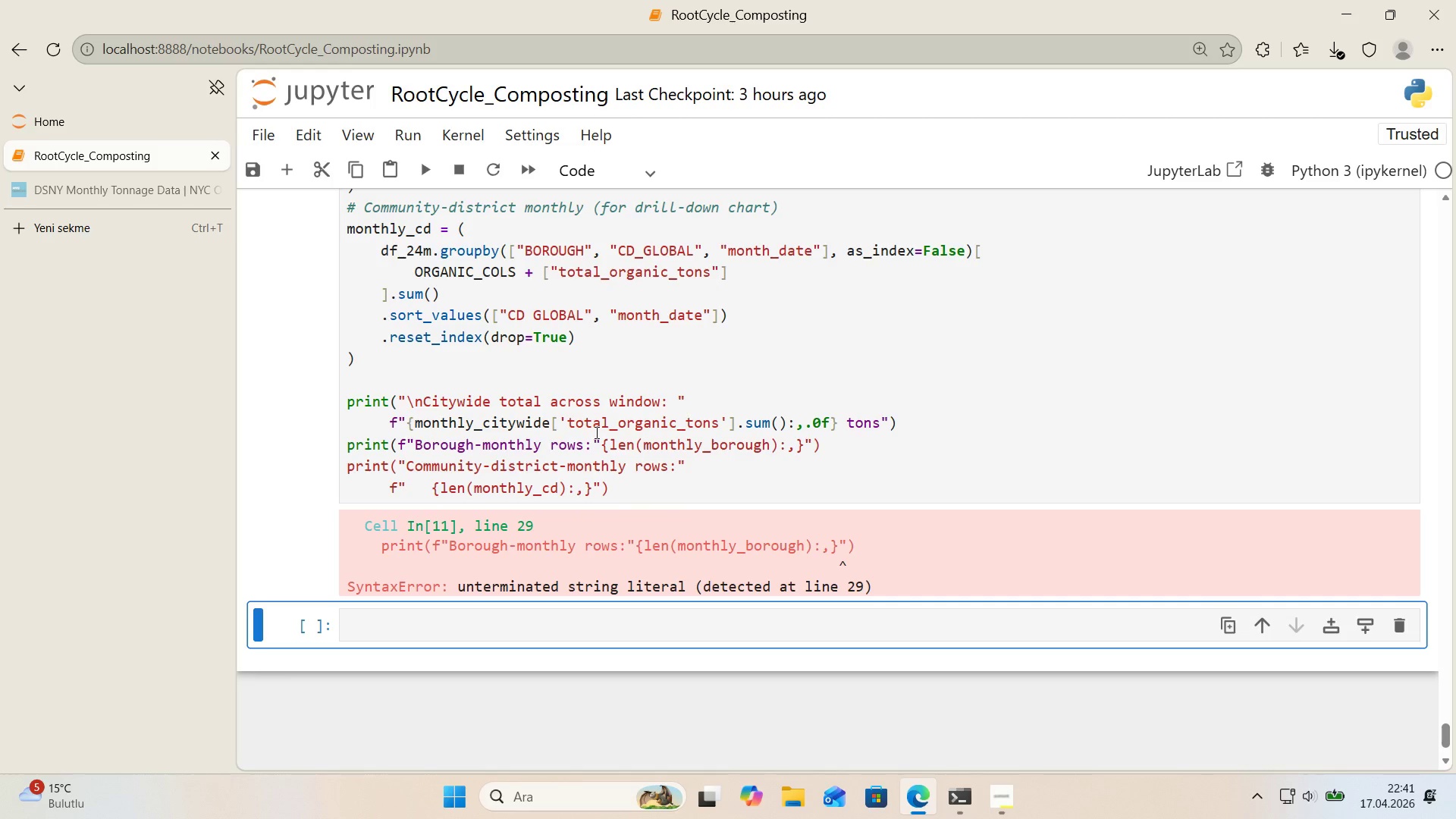 
wait(7.02)
 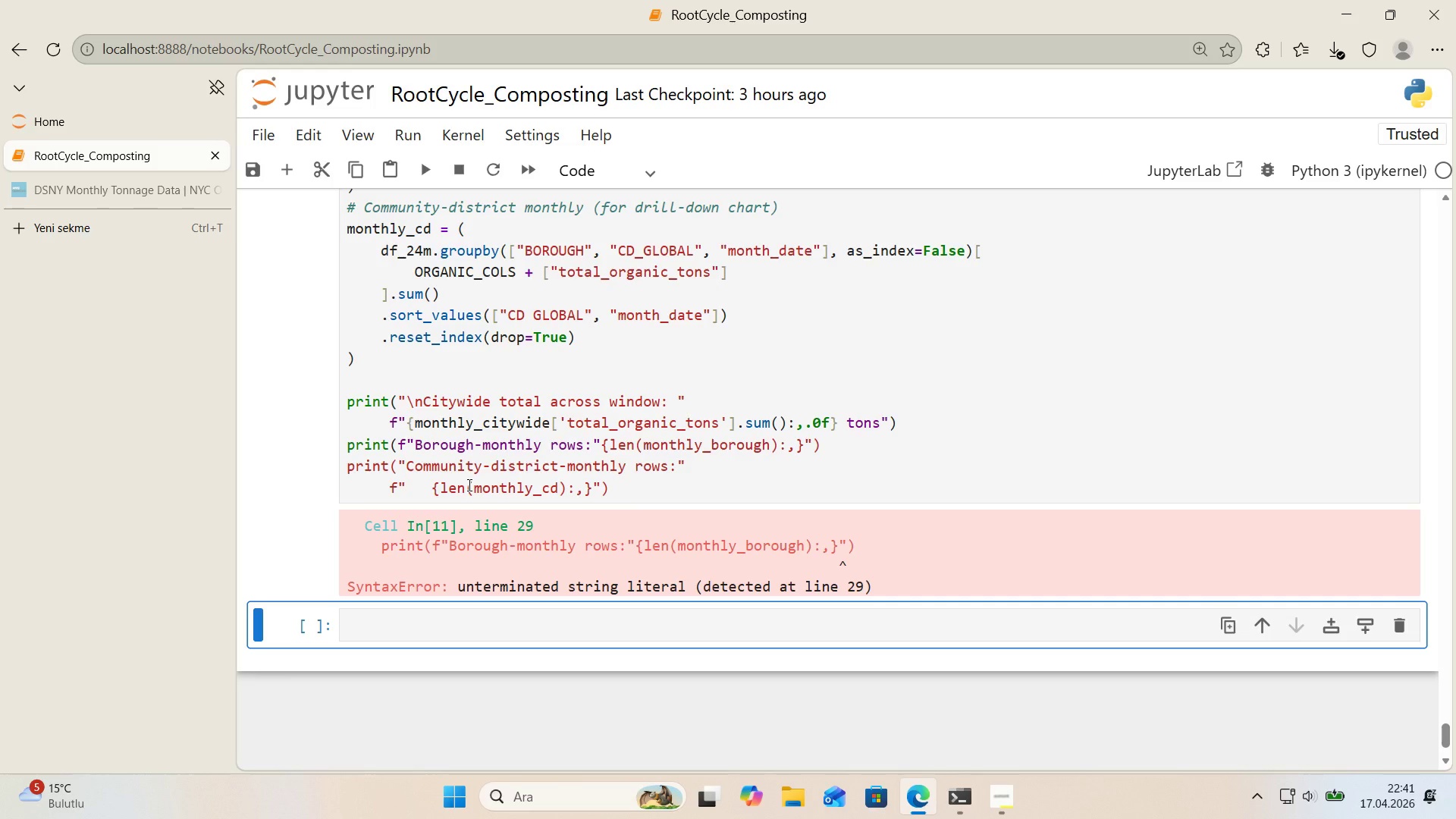 
left_click([599, 442])
 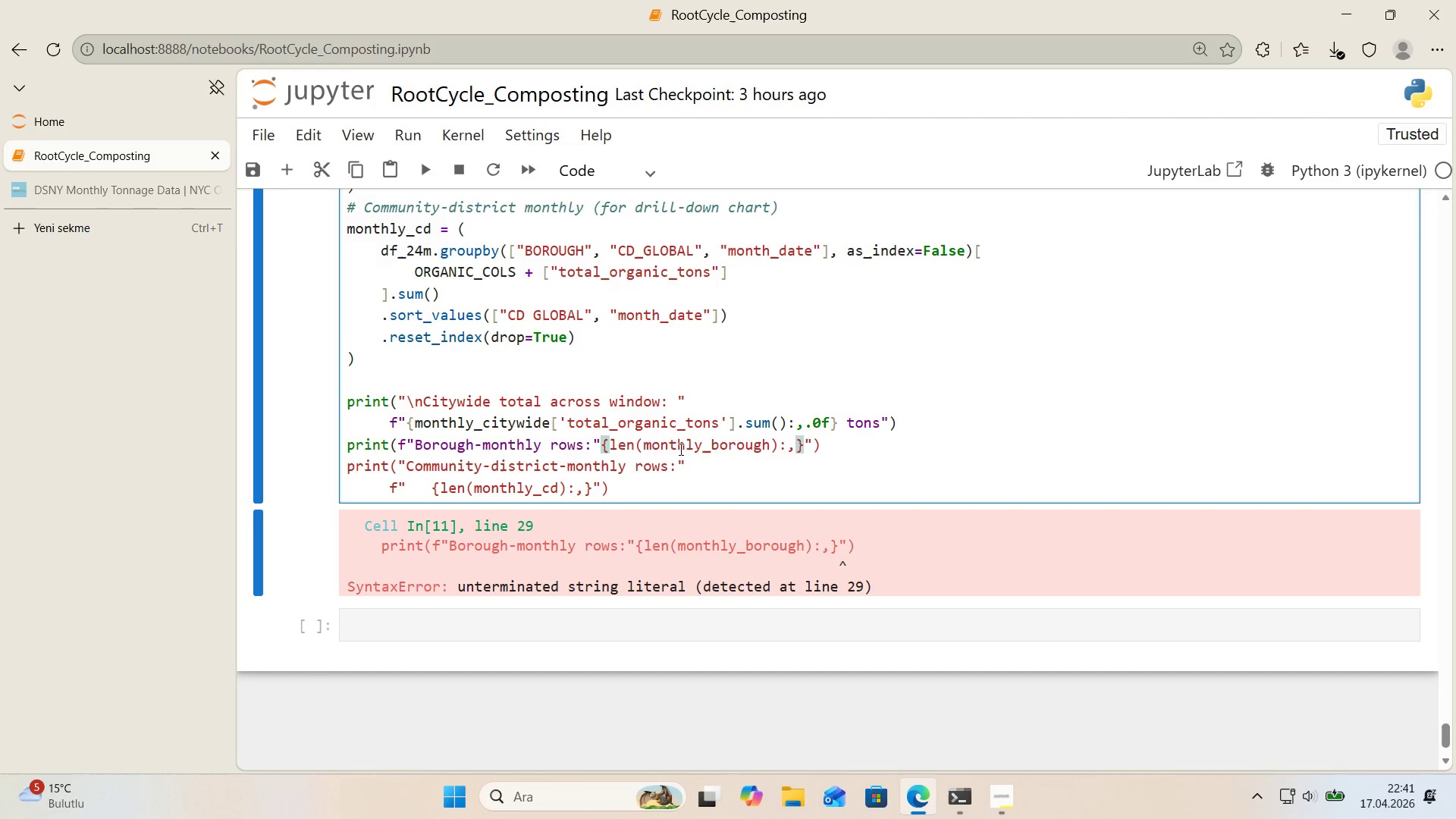 
key(Backspace)
 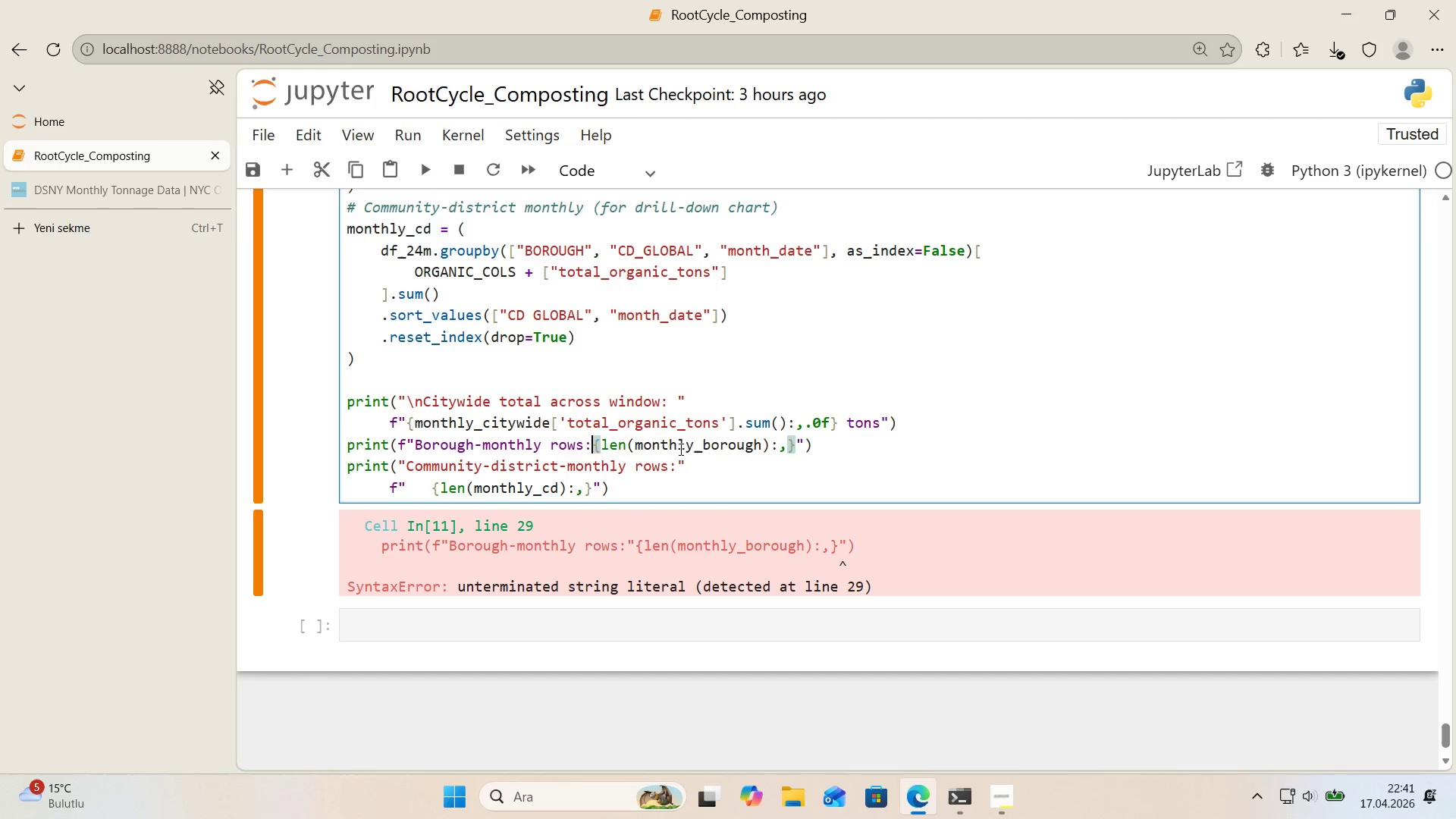 
key(Space)
 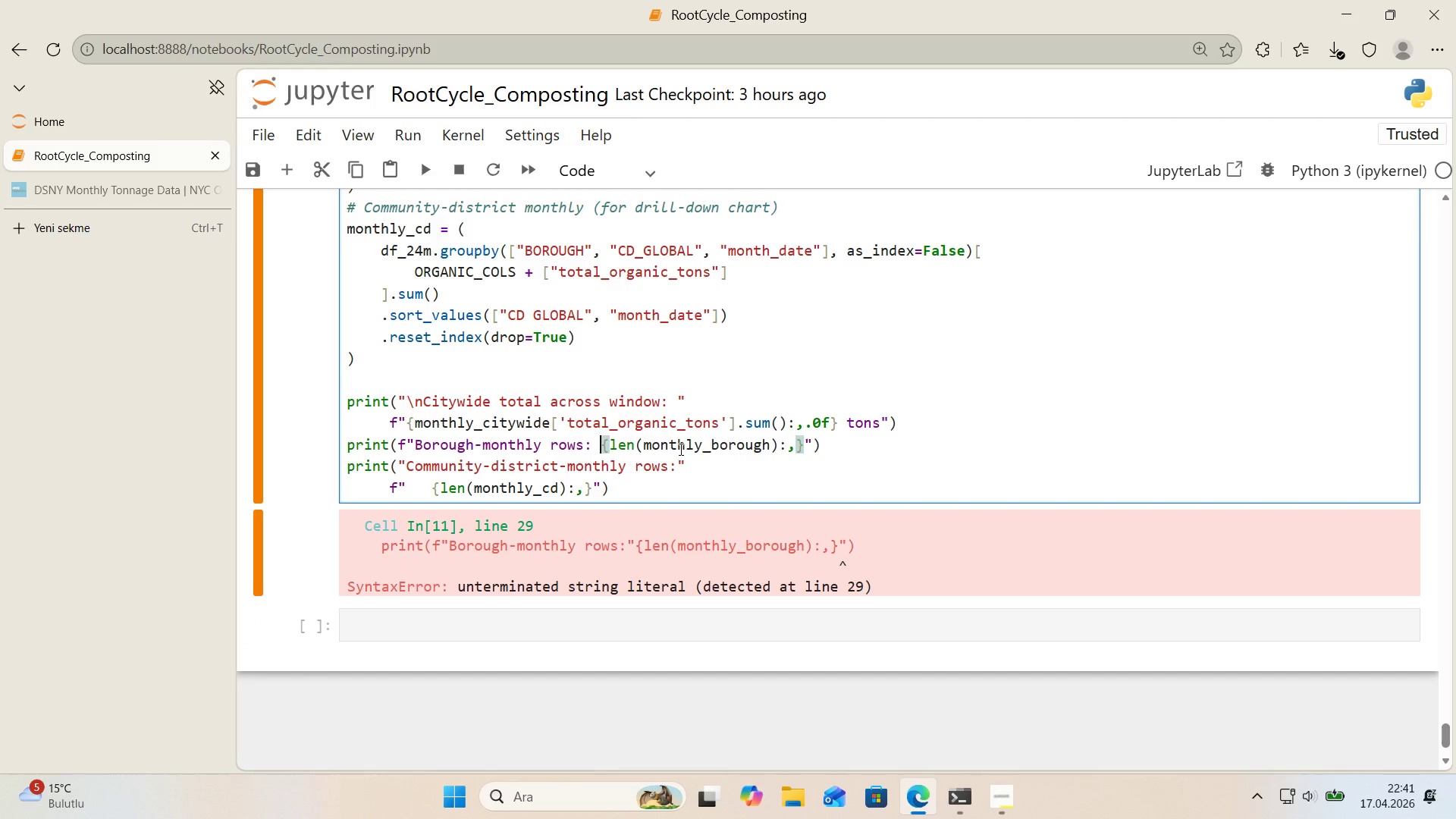 
key(Backspace)
 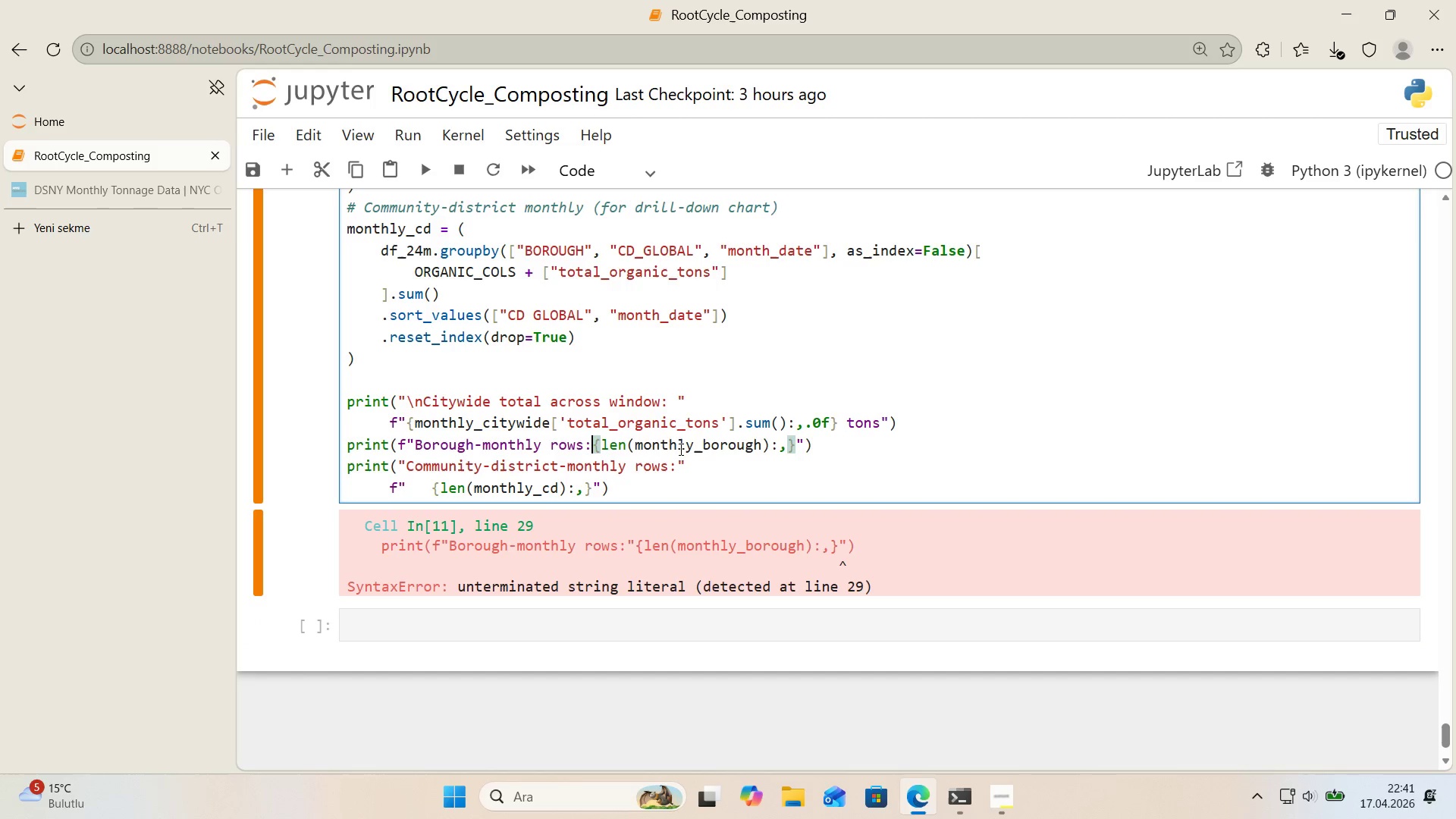 
key(Space)
 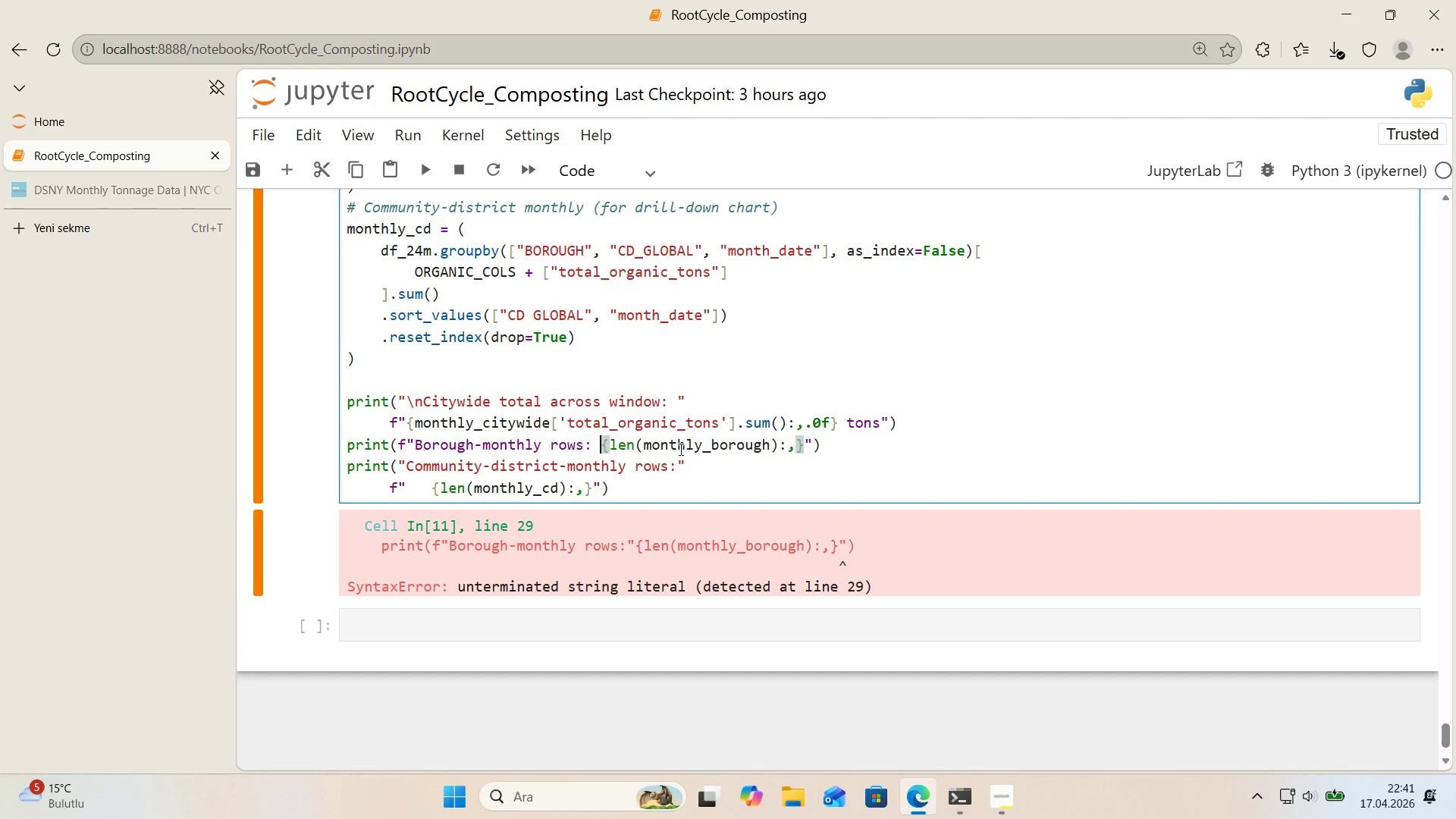 
key(Backspace)
 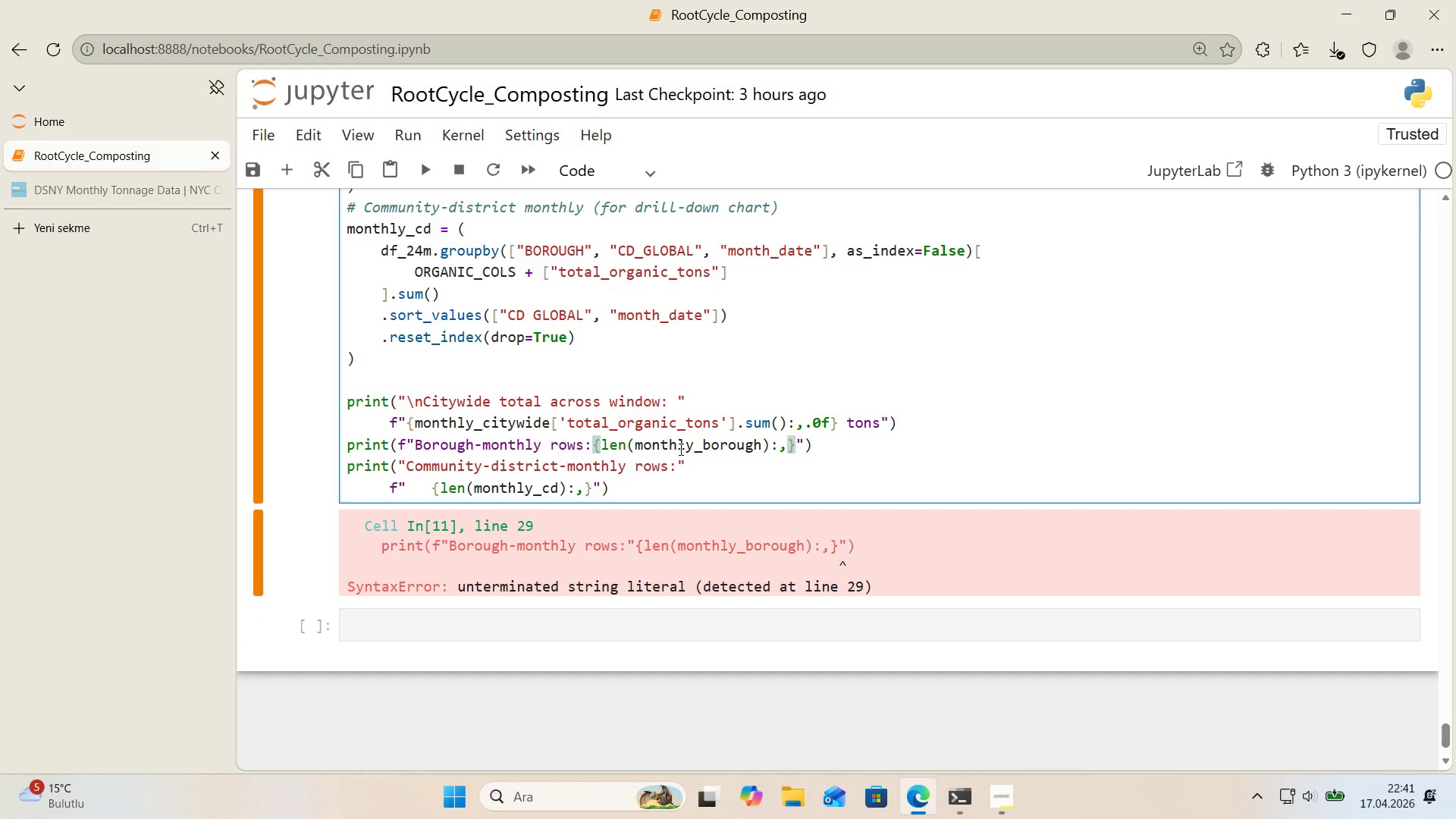 
key(Shift+Enter)
 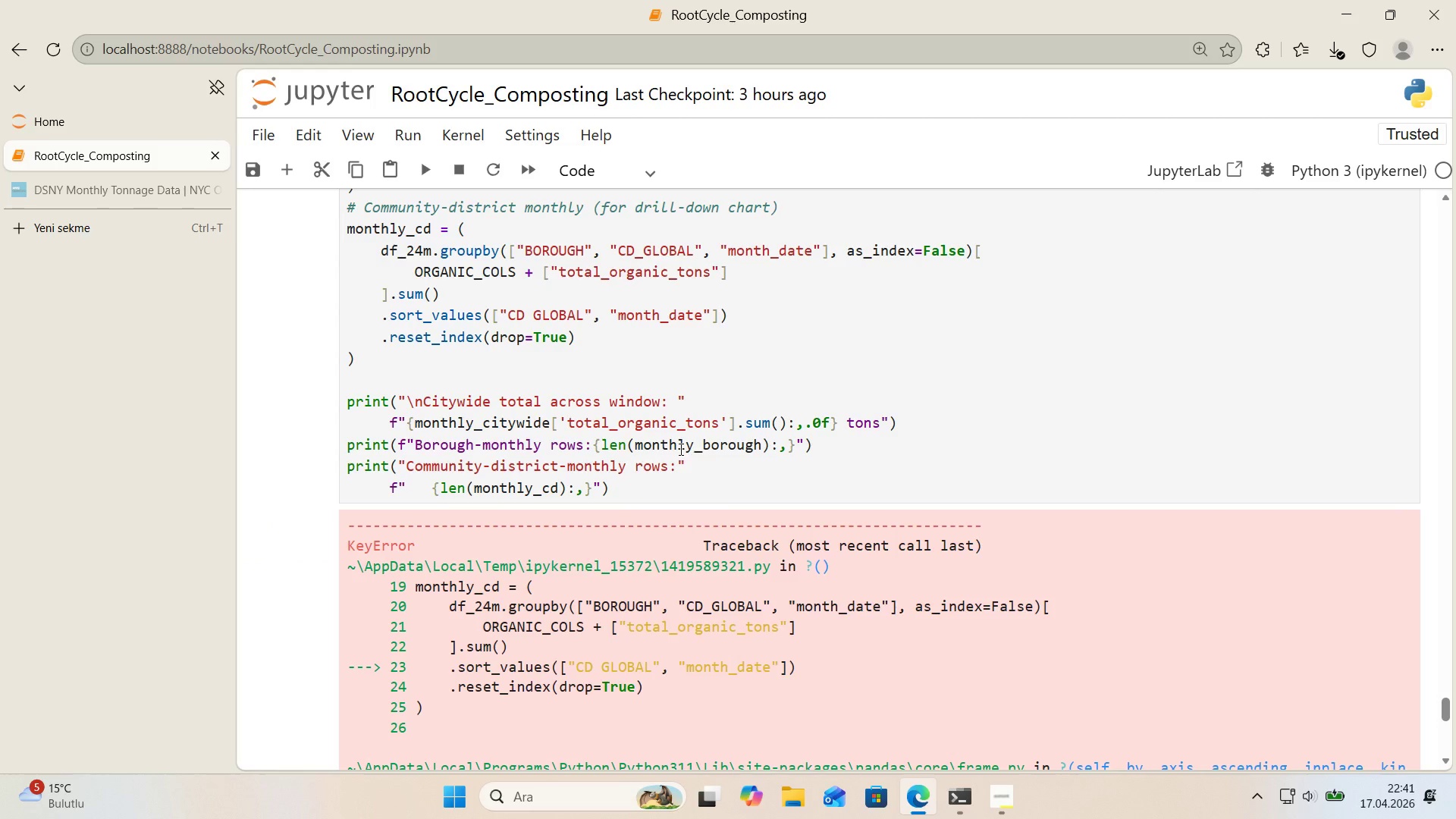 
scroll: coordinate [680, 460], scroll_direction: down, amount: 2.0
 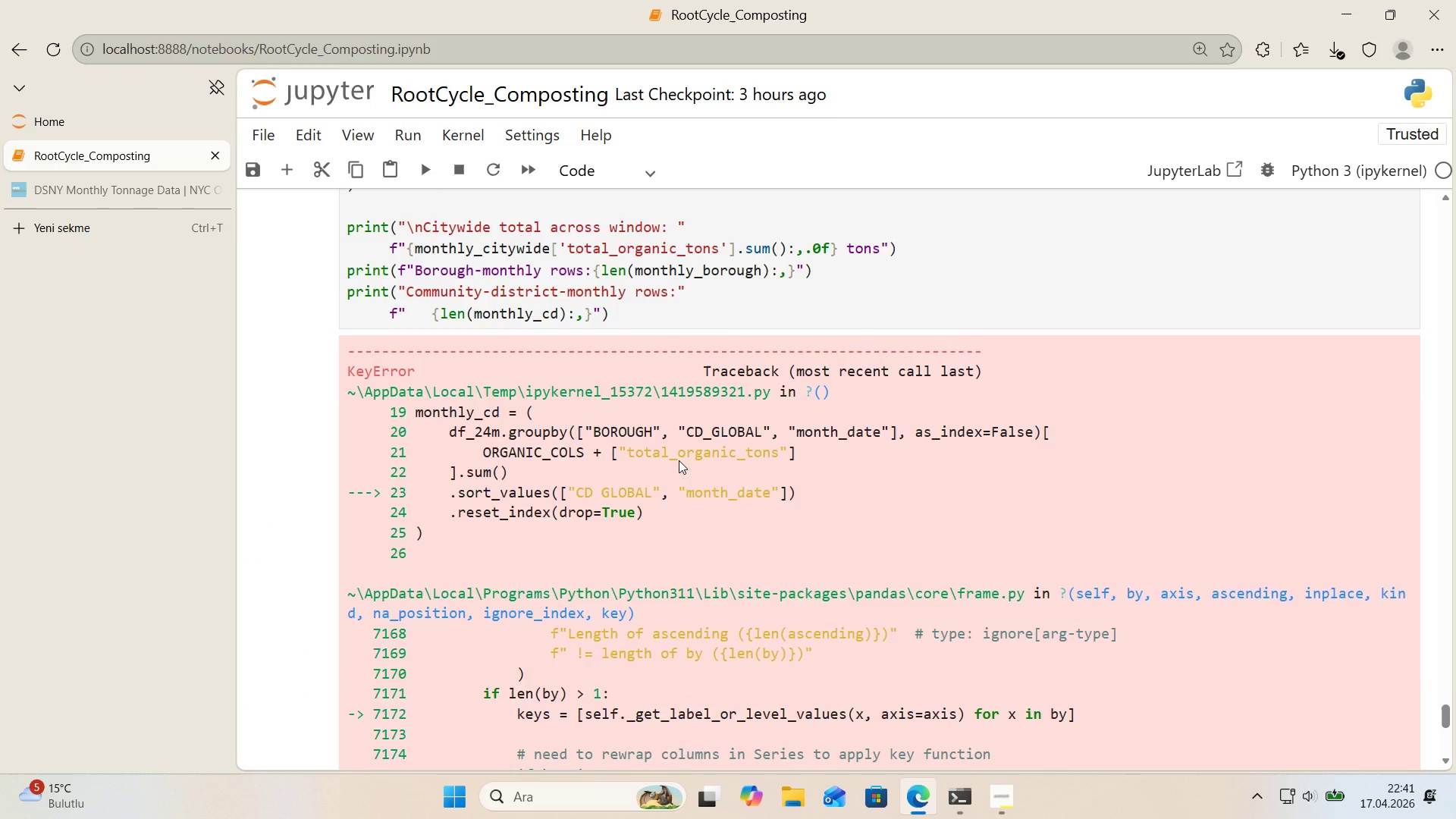 
scroll: coordinate [679, 460], scroll_direction: up, amount: 2.0
 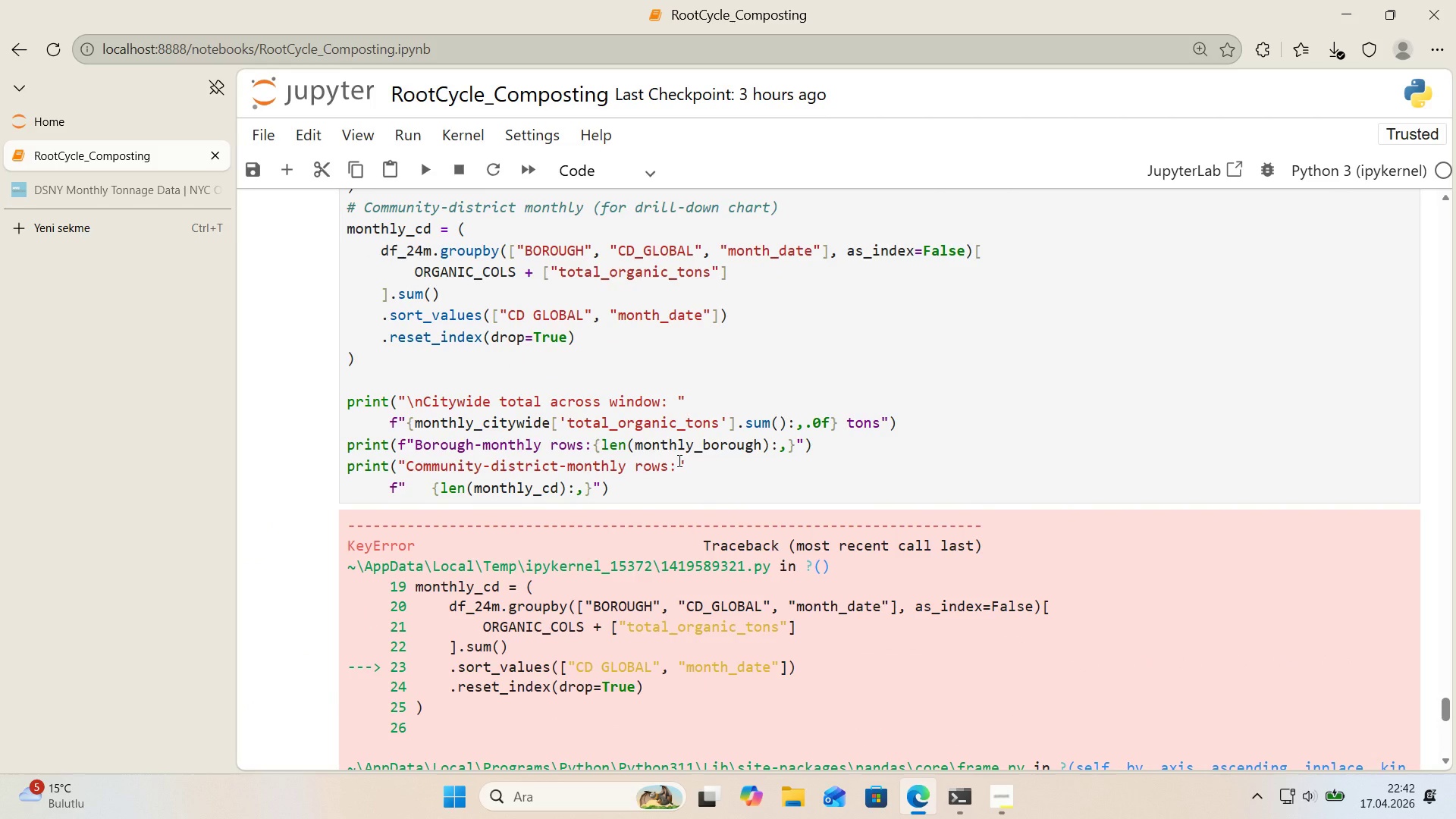 
scroll: coordinate [676, 460], scroll_direction: down, amount: 6.0
 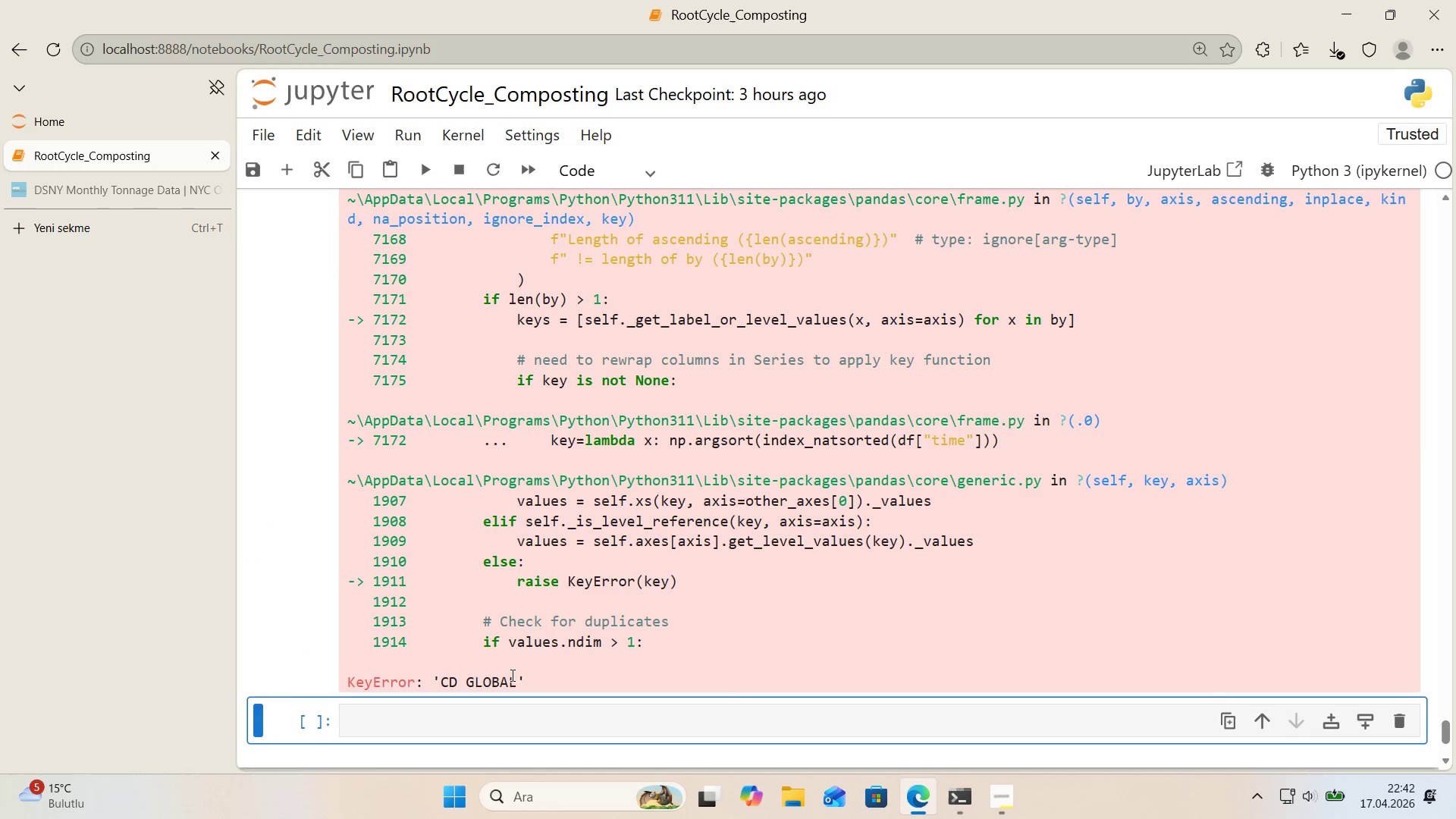 
left_click_drag(start_coordinate=[516, 679], to_coordinate=[444, 682])
 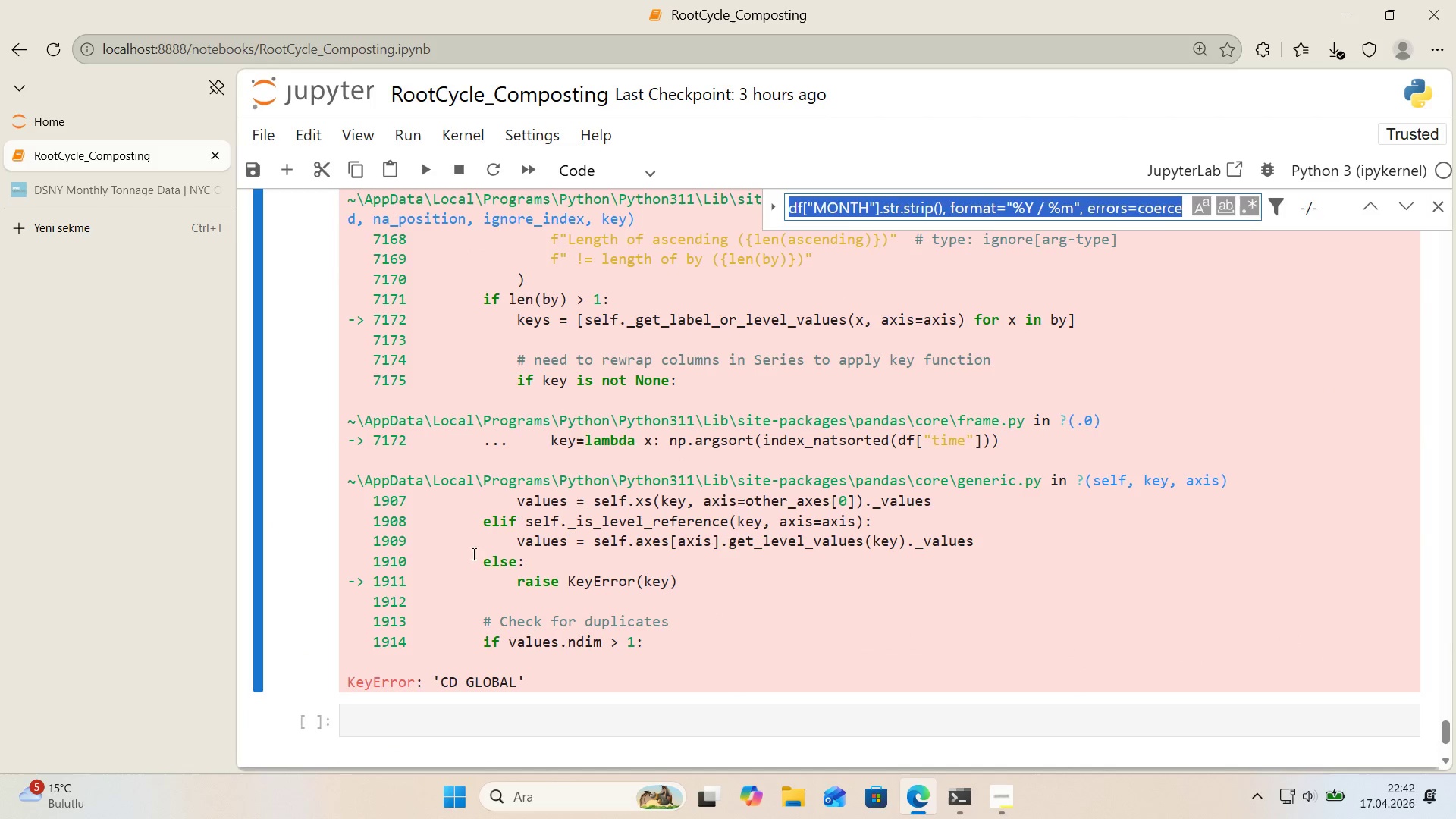 
key(Control+Shift+ControlLeft)
 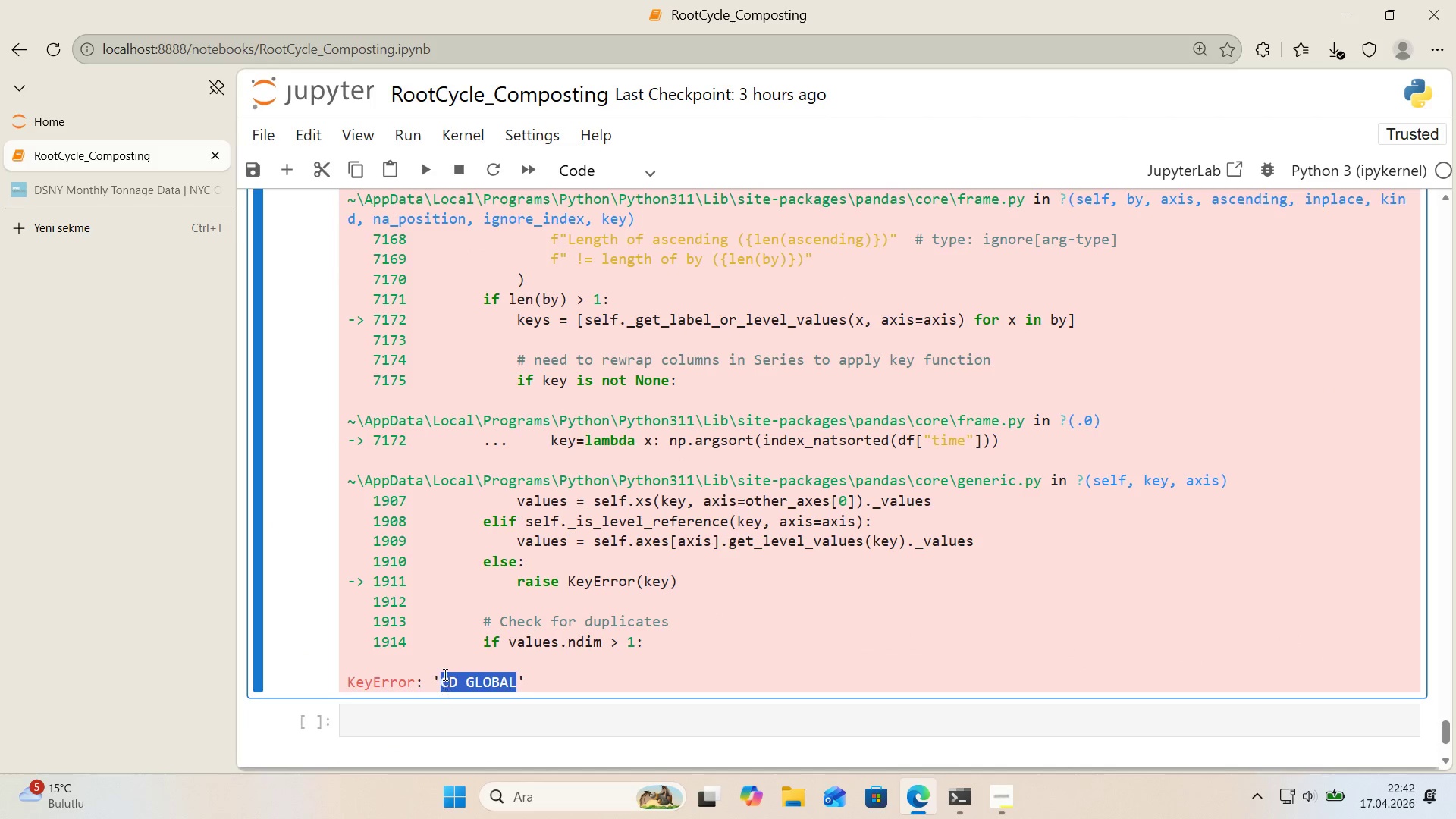 
key(Control+Shift+C)
 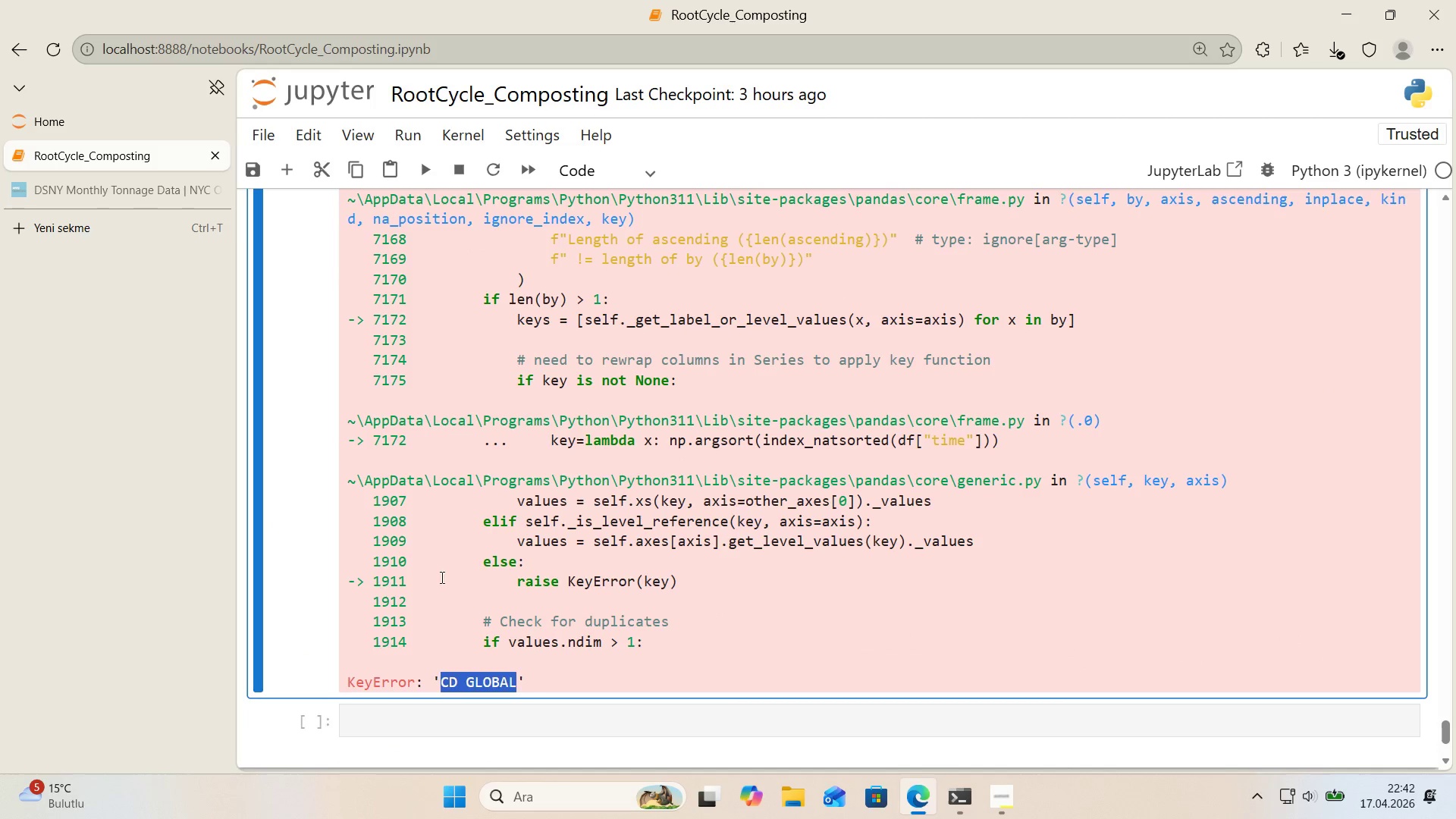 
left_click([441, 569])
 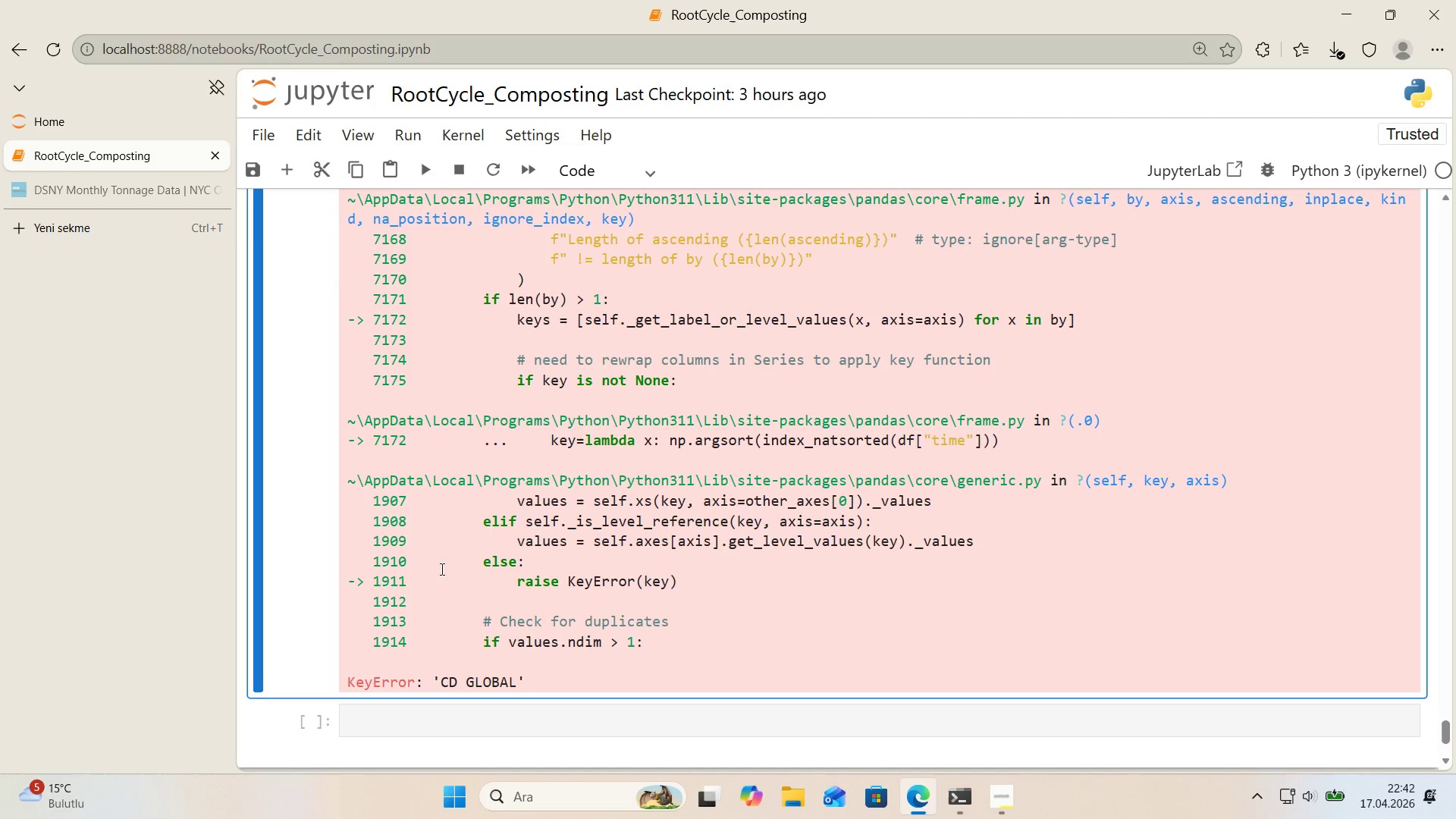 
key(Control+Shift+ControlLeft)
 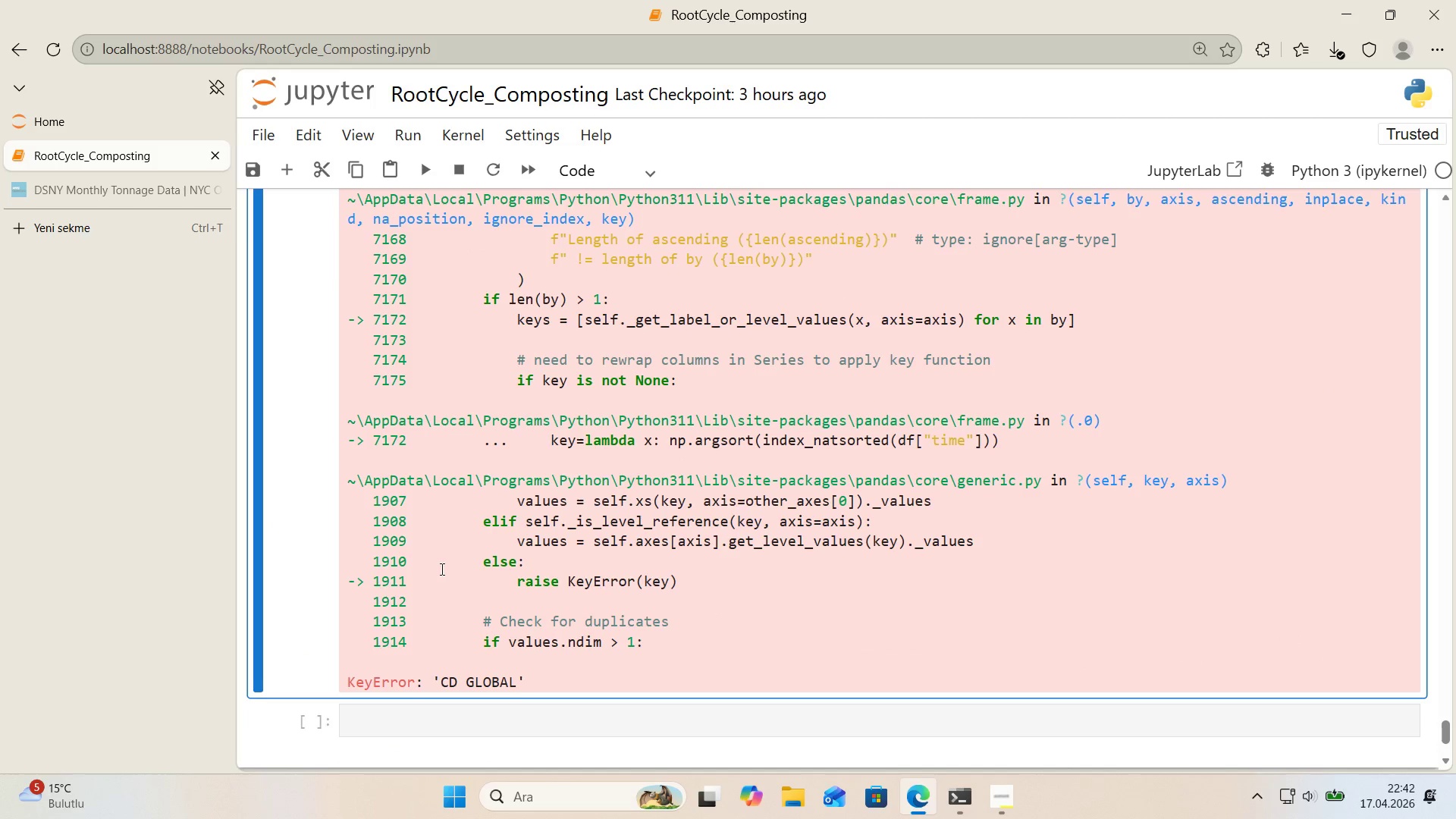 
key(Control+Shift+F)
 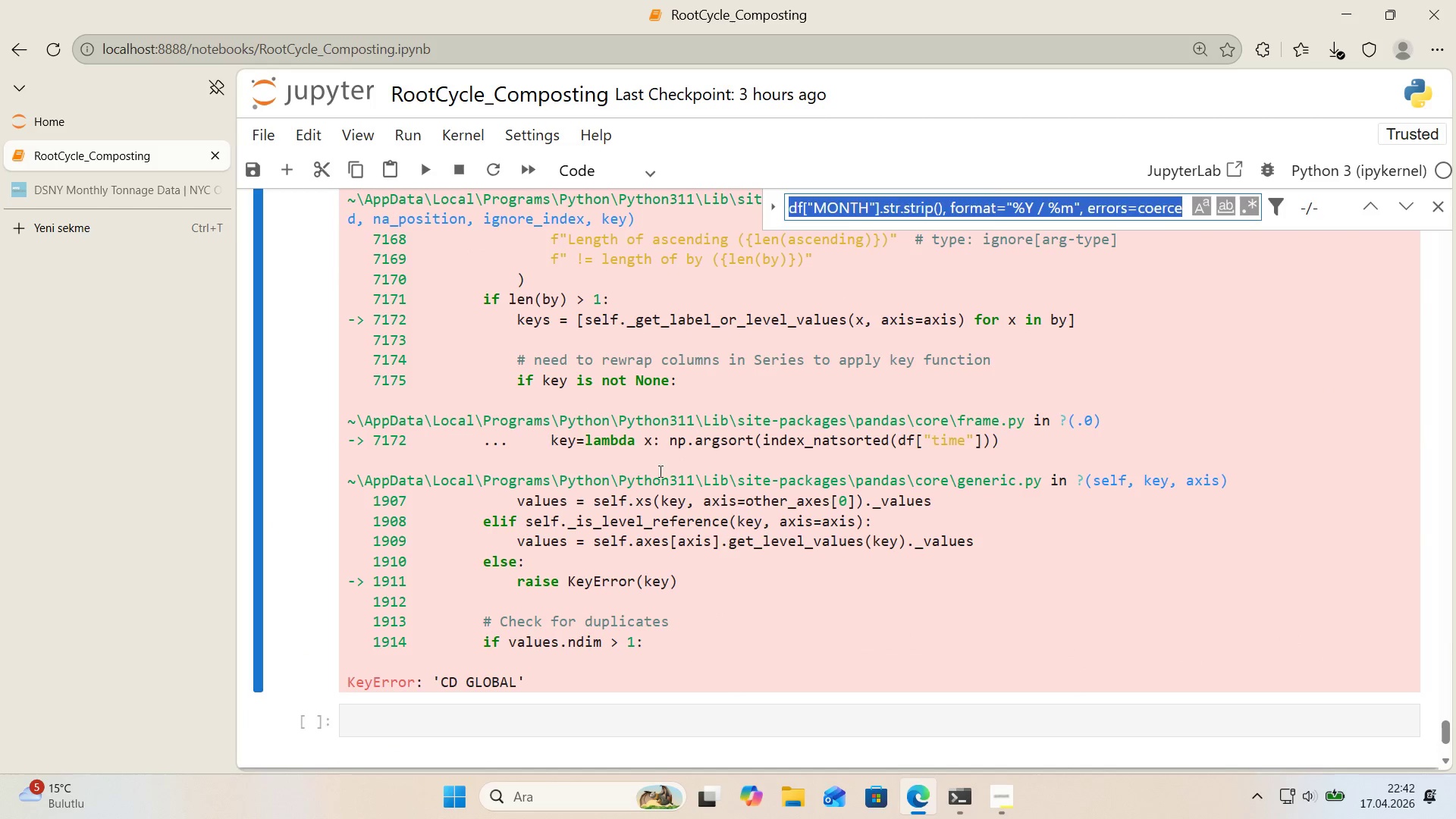 
key(Control+Shift+ControlLeft)
 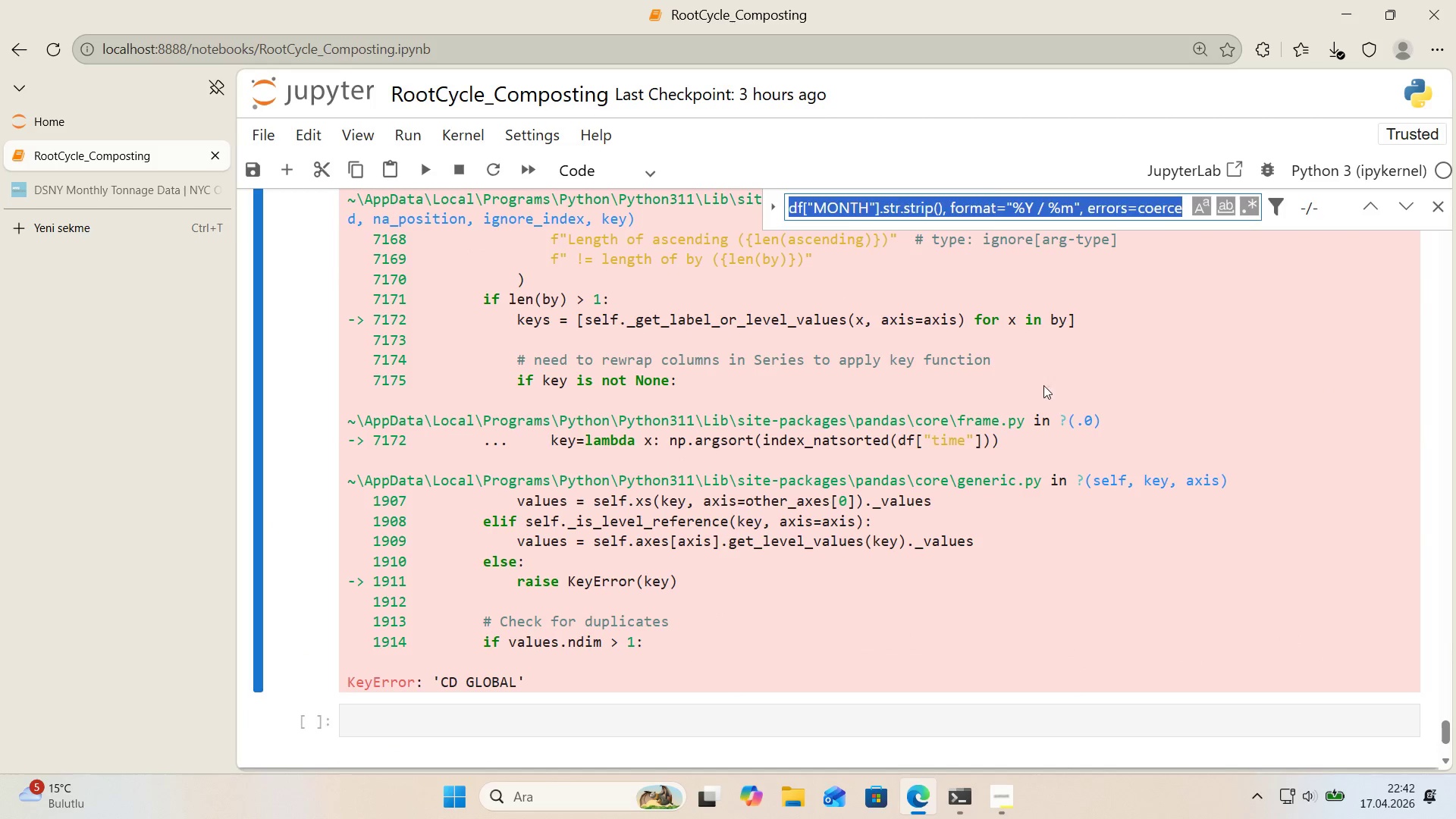 
key(Control+Shift+V)
 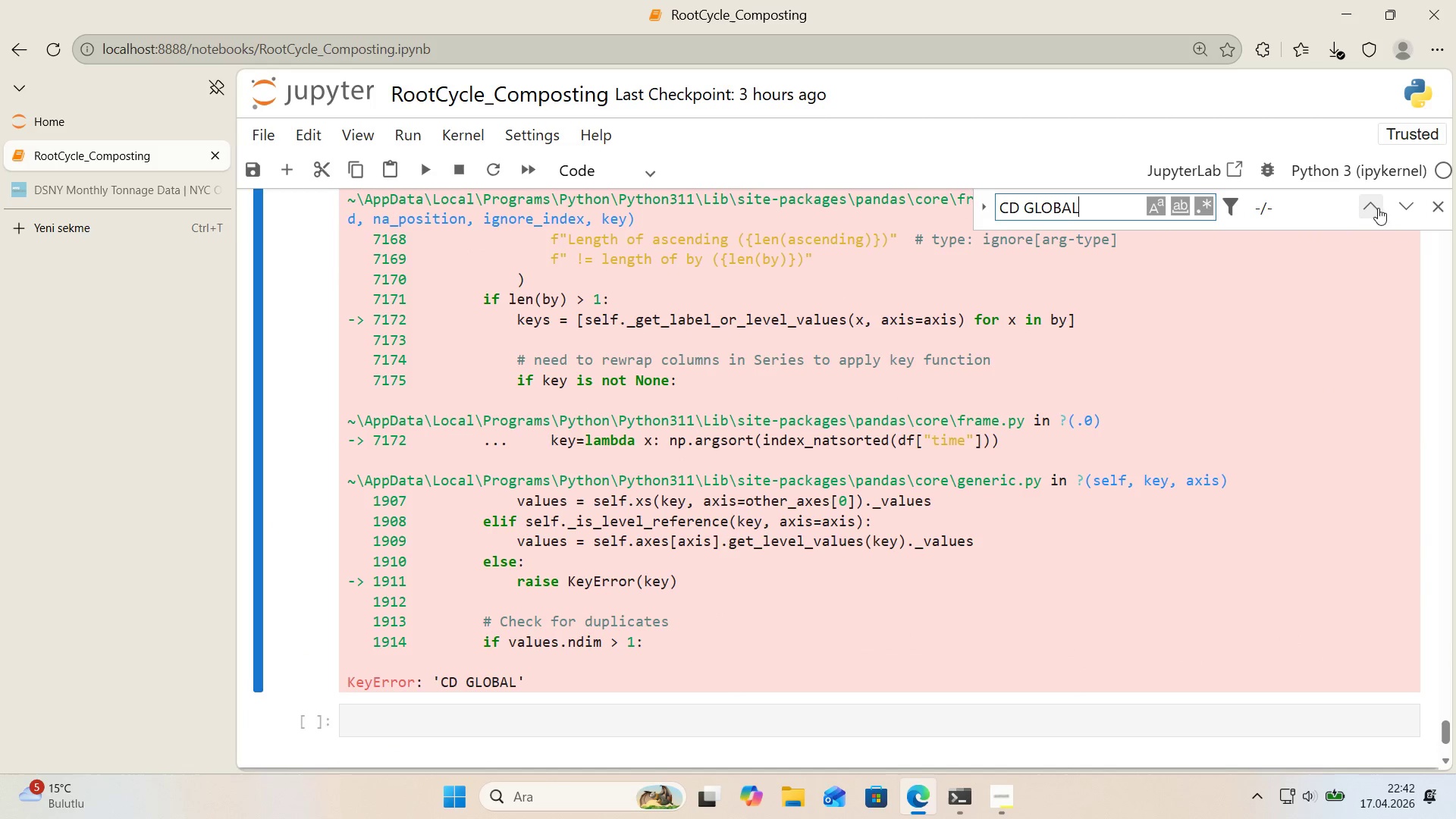 
left_click([1364, 207])
 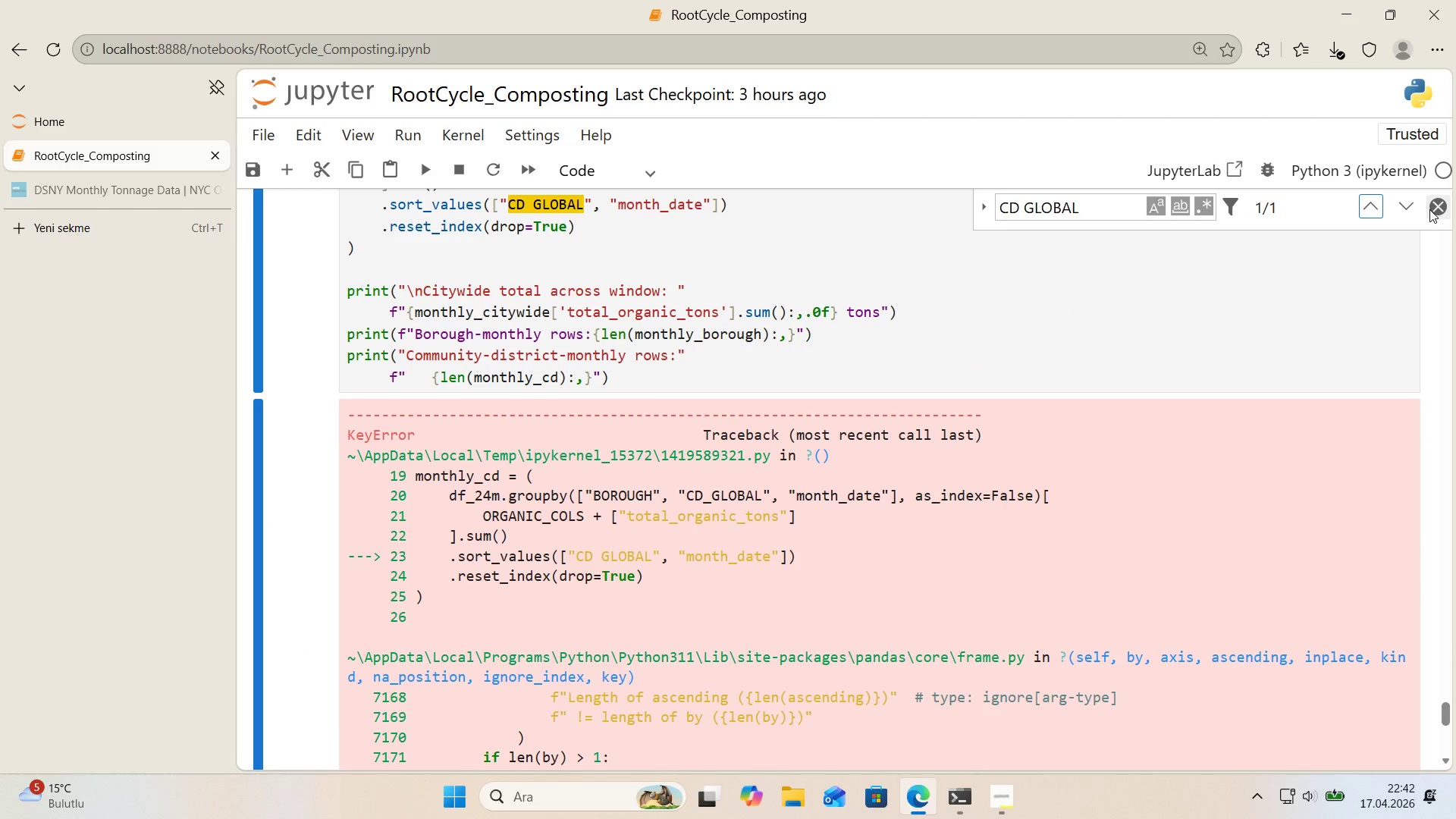 
left_click([1429, 209])
 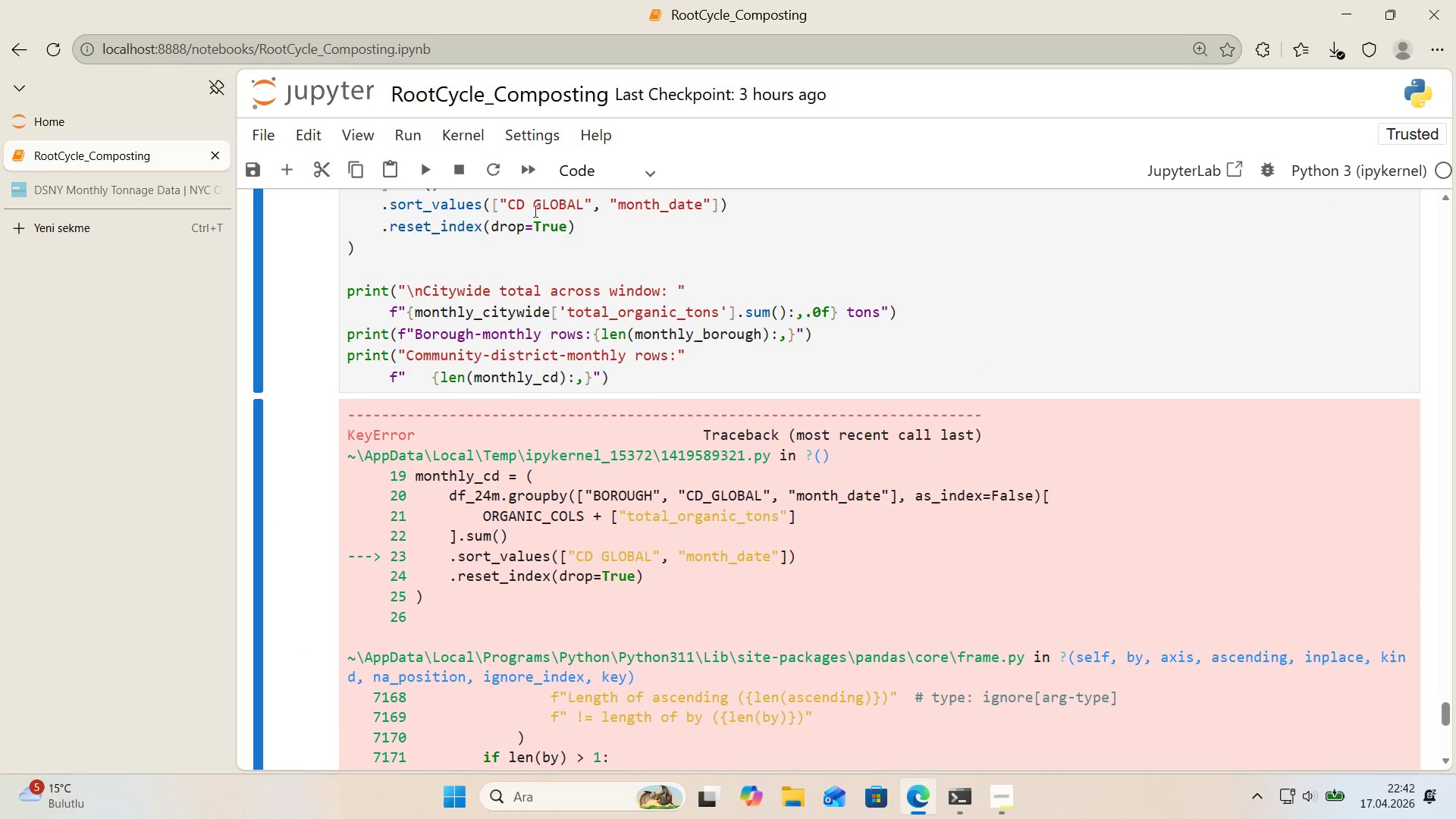 
left_click([538, 209])
 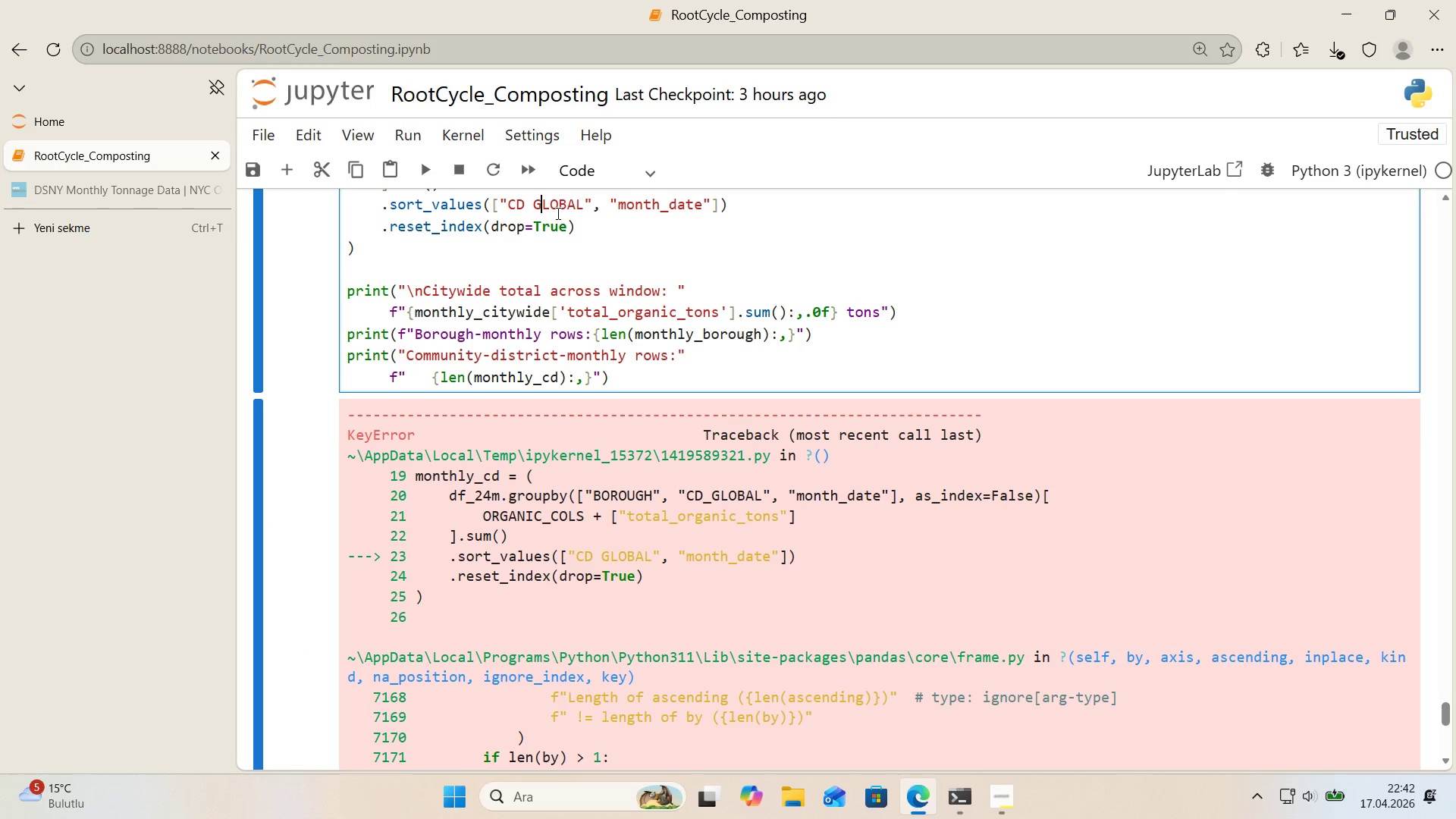 
key(Shift+ArrowLeft)
 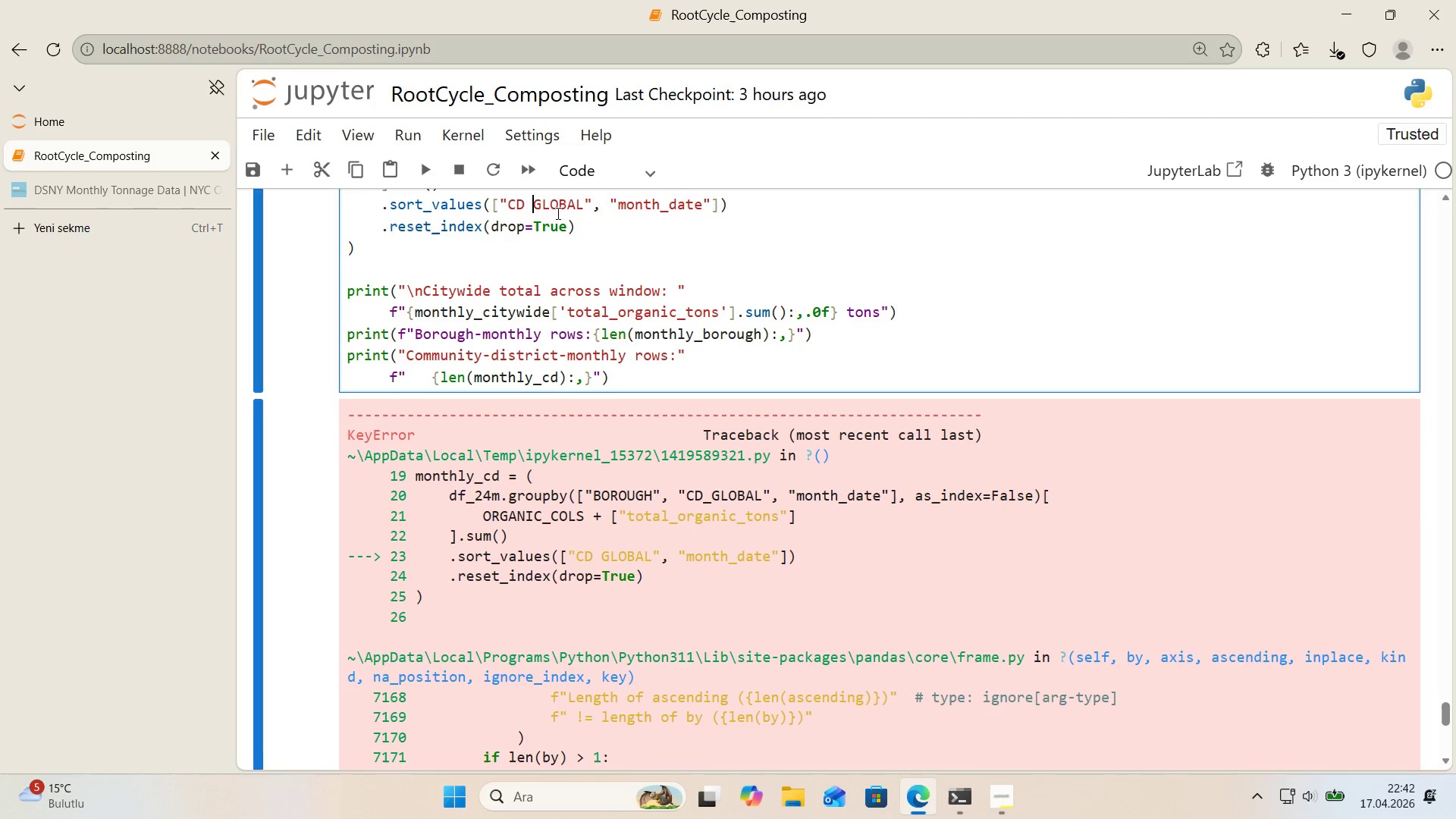 
key(Shift+Backspace)
 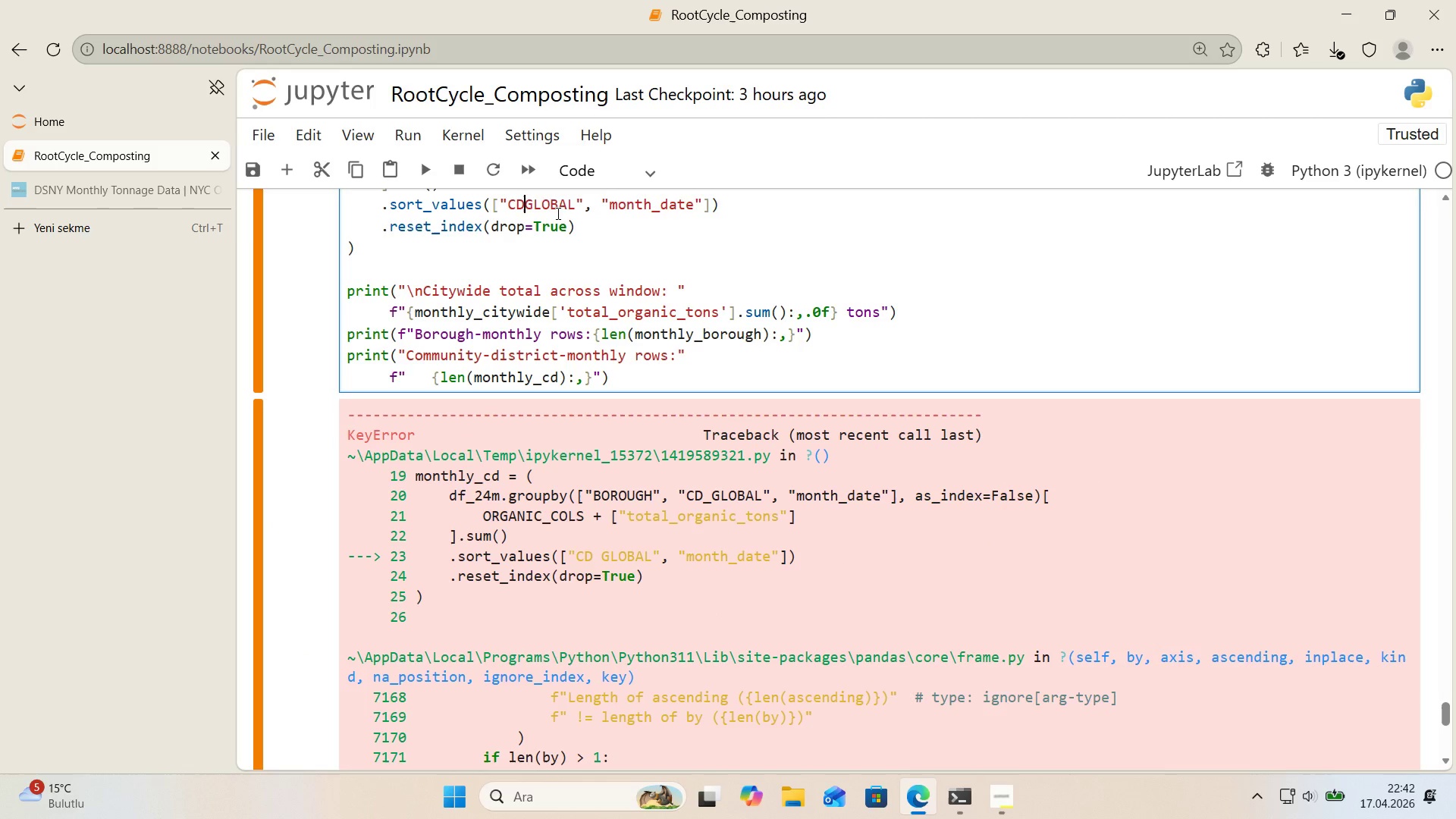 
key(Shift+ShiftRight)
 